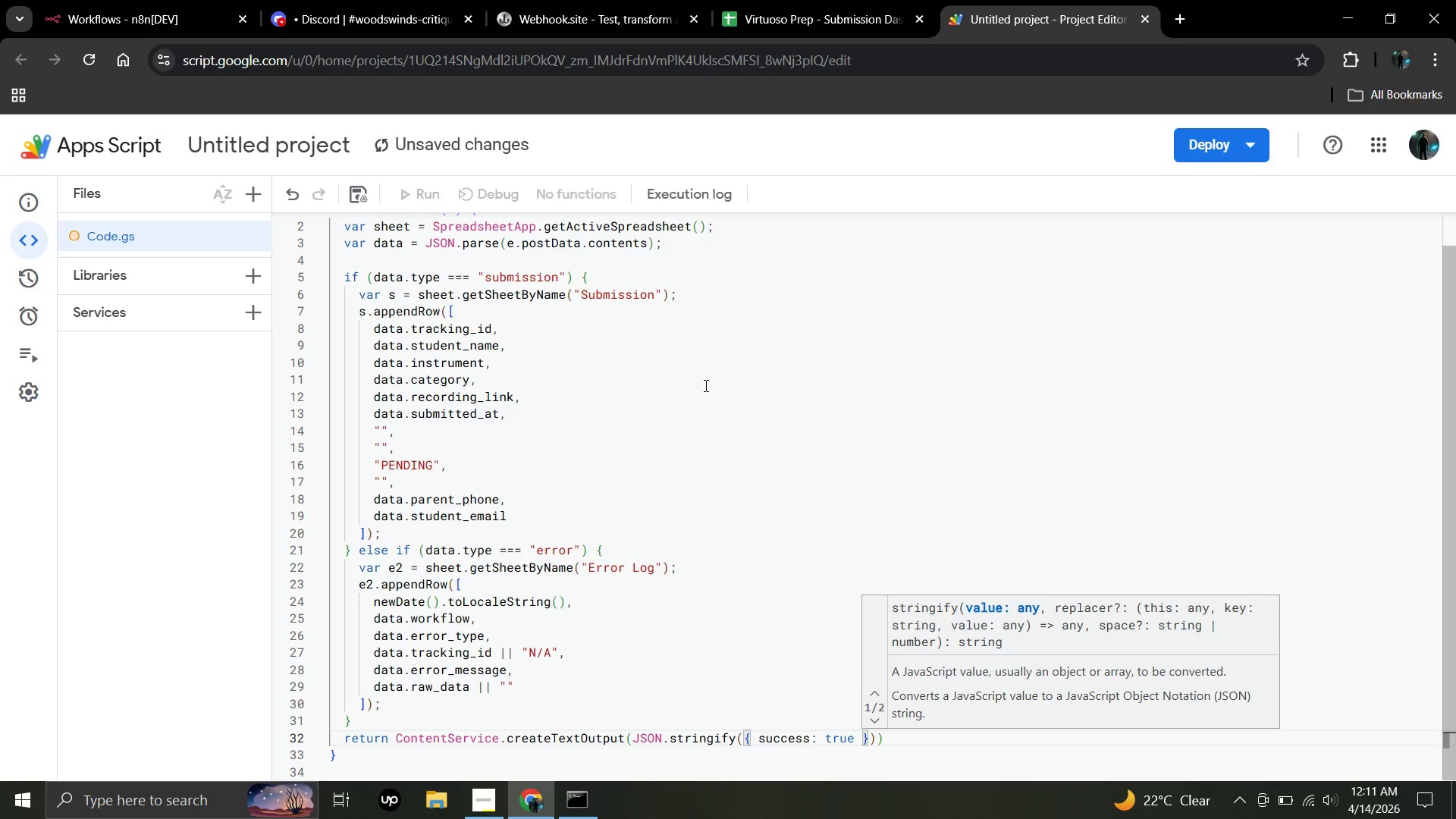 
key(ArrowRight)
 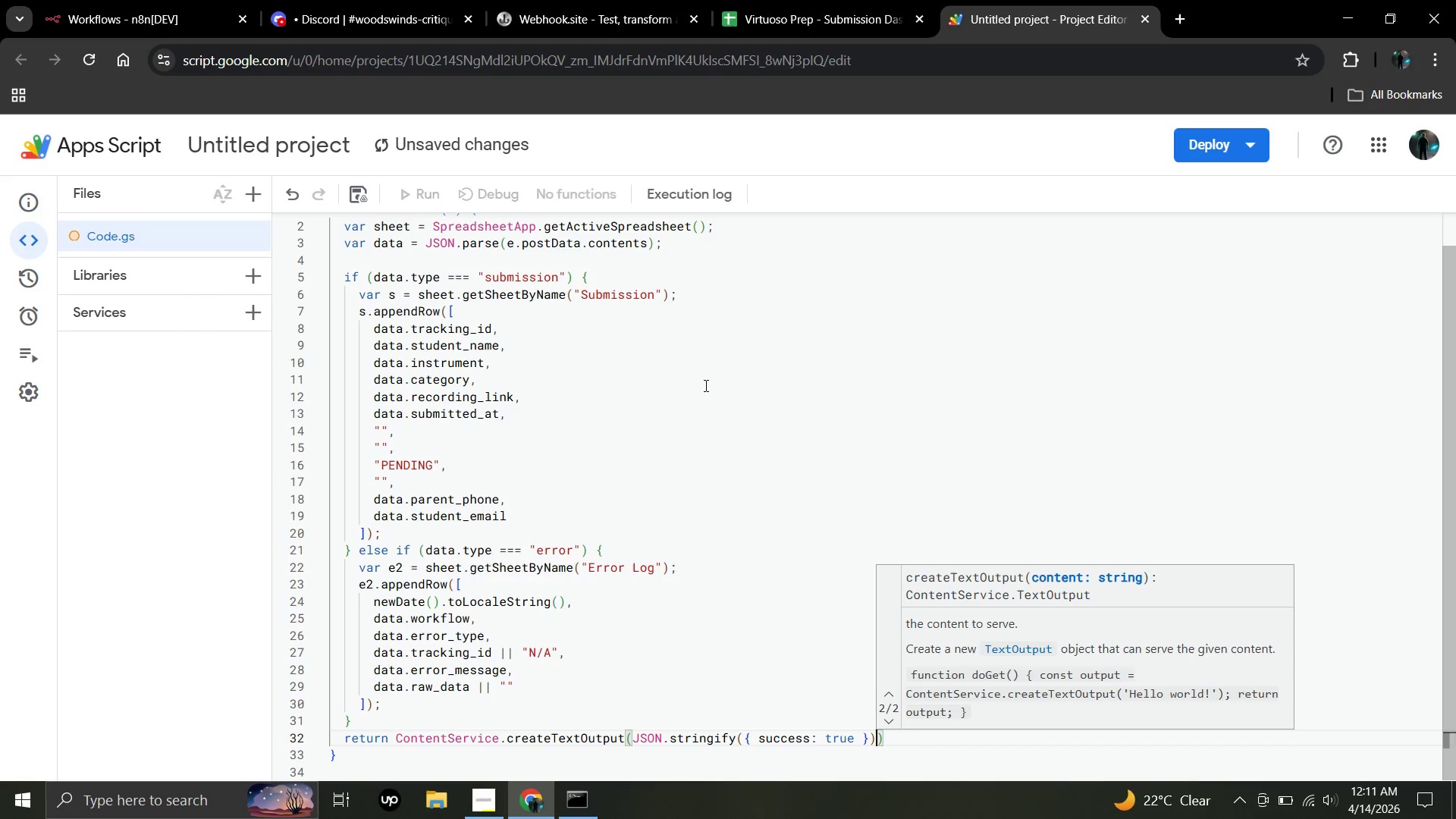 
key(ArrowRight)
 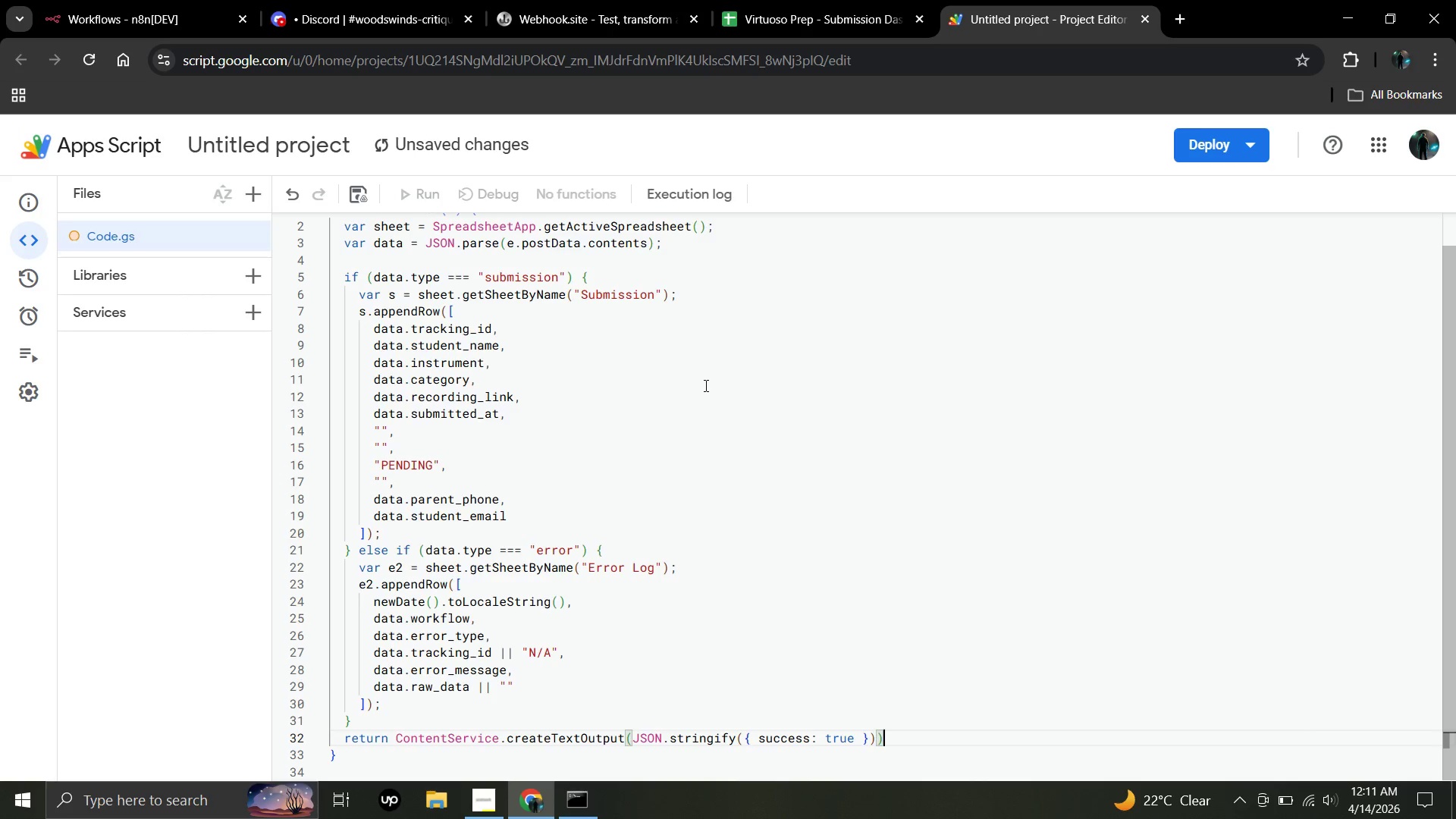 
key(ArrowRight)
 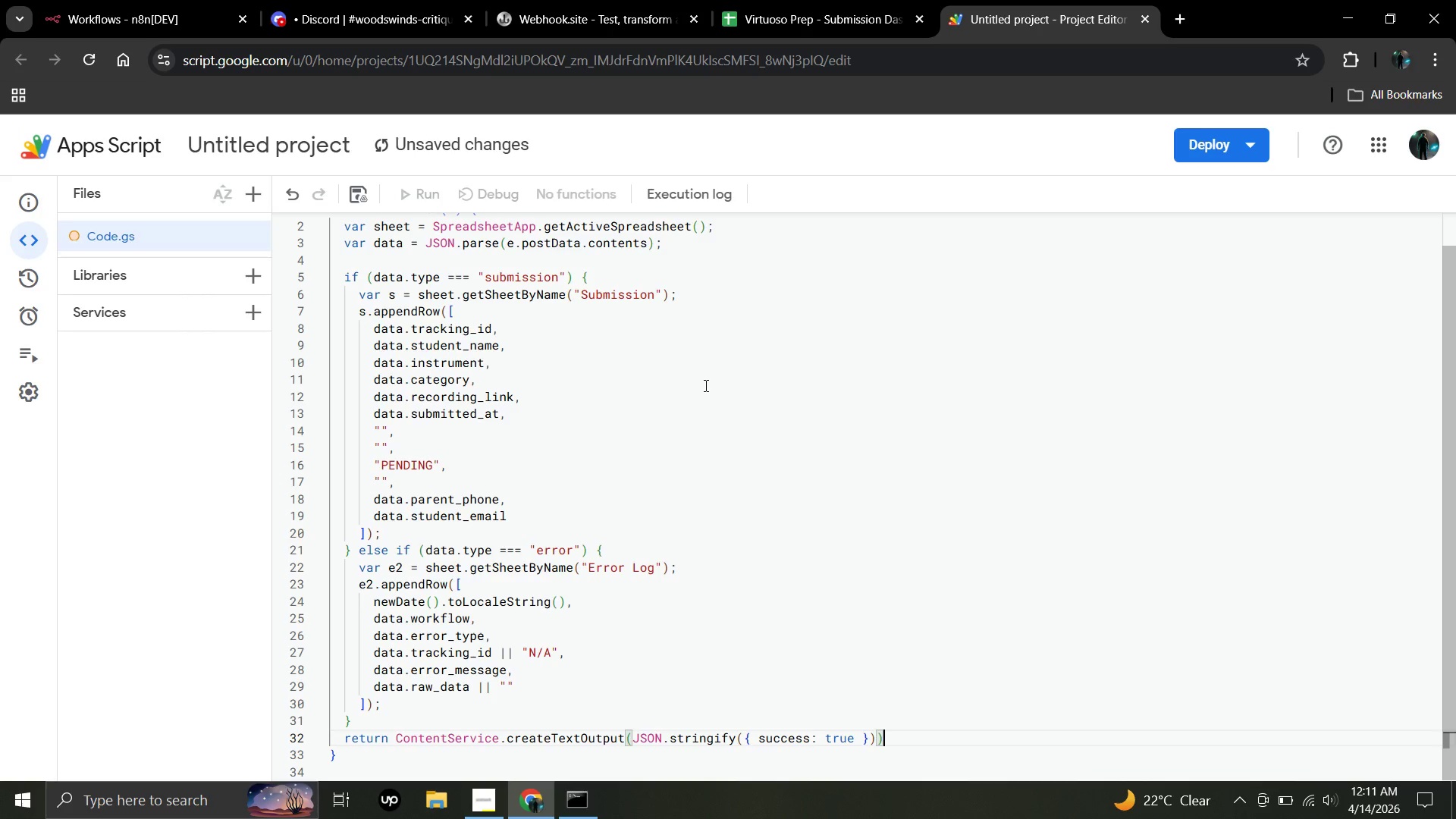 
key(Enter)
 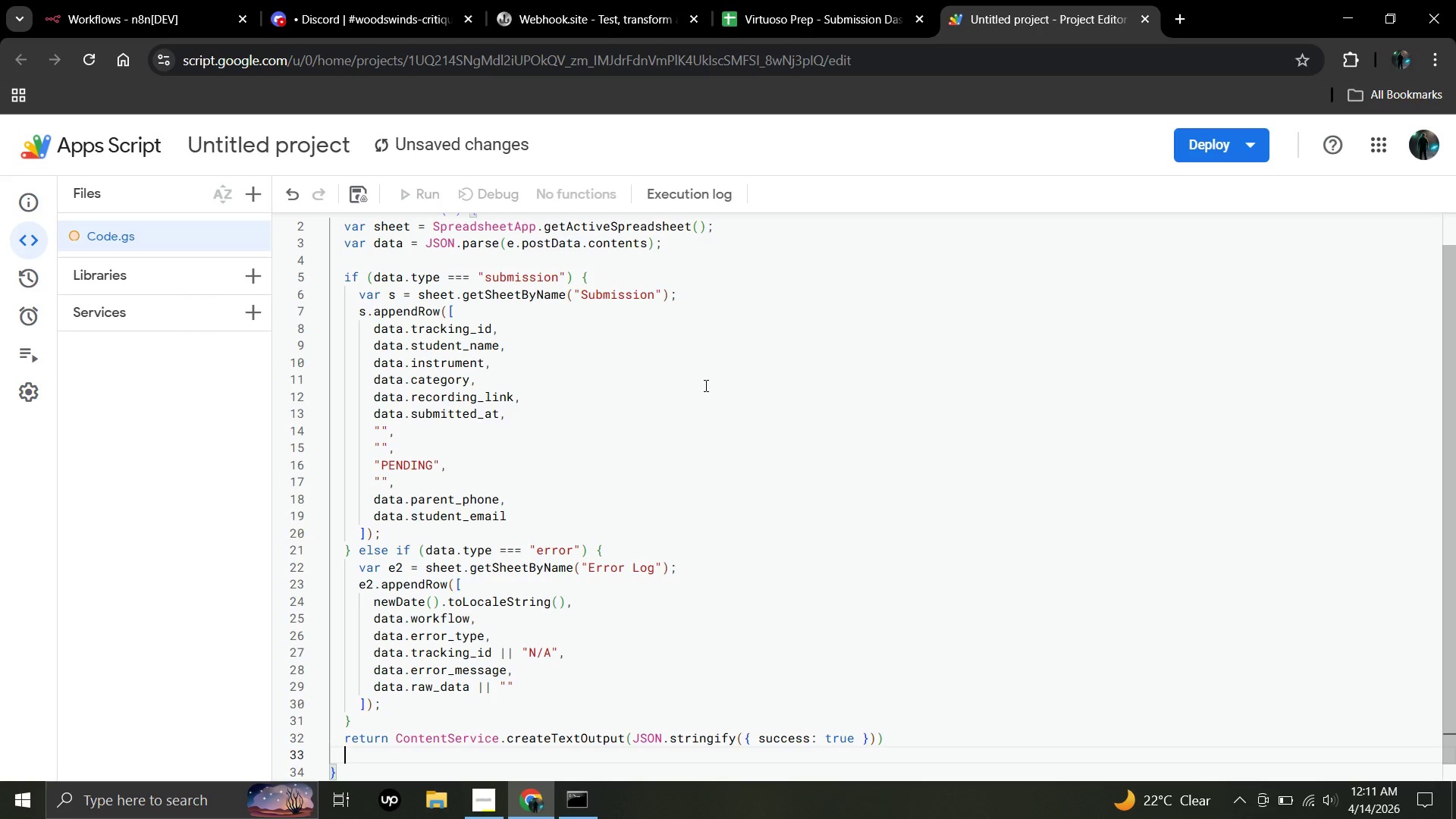 
type(.setMine)
 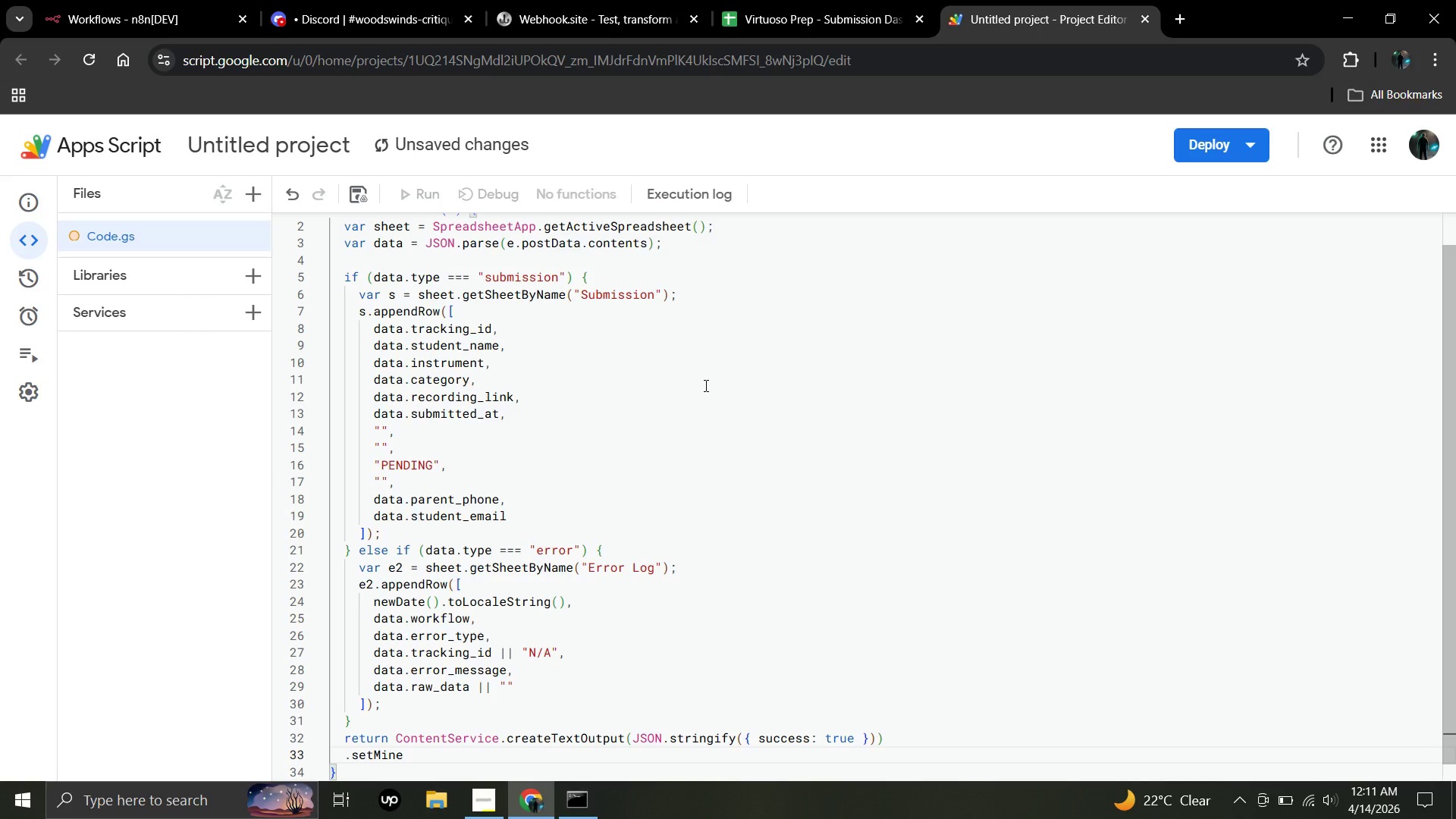 
key(Backspace)
key(Backspace)
type(me)
 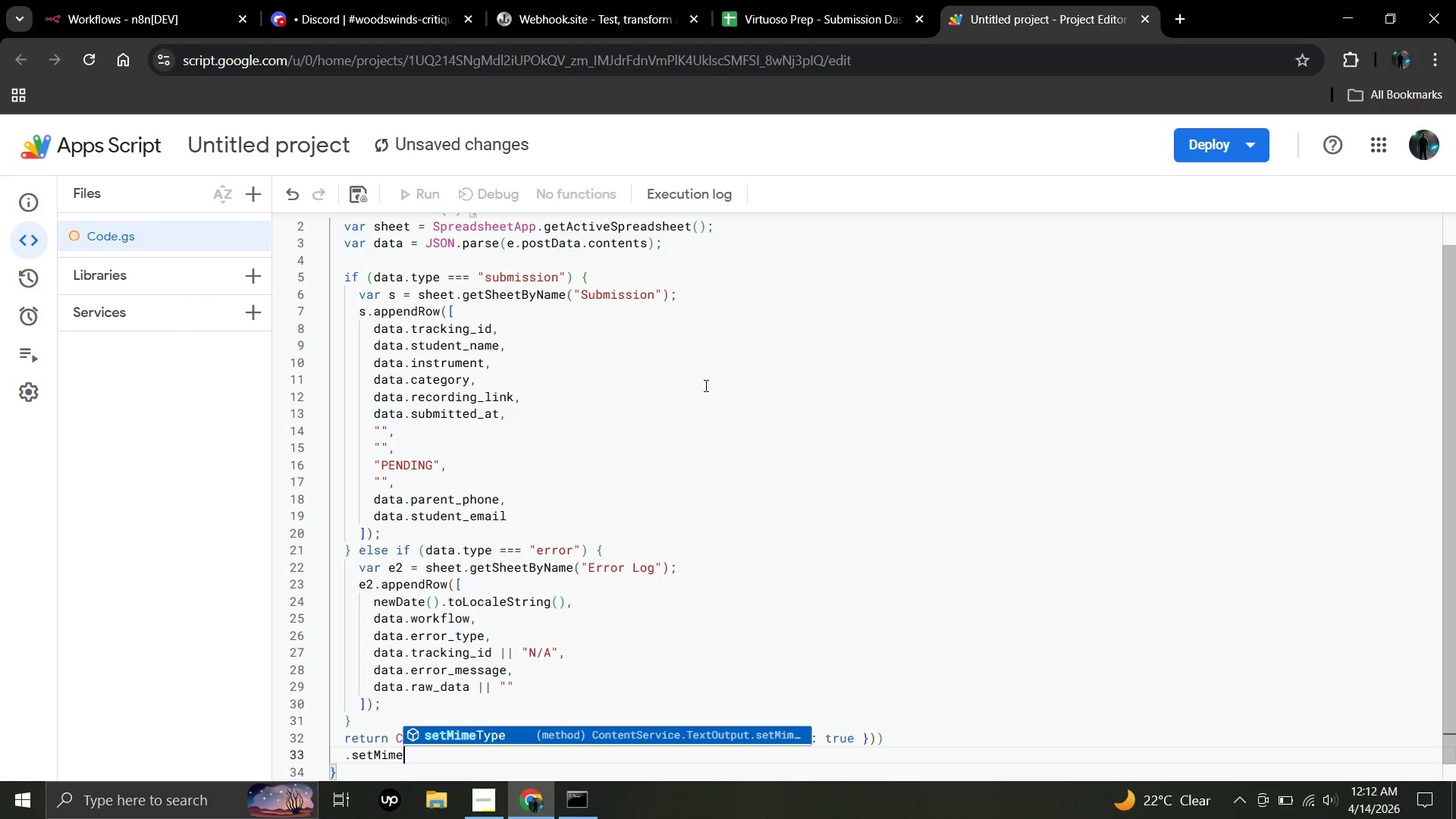 
key(Enter)
 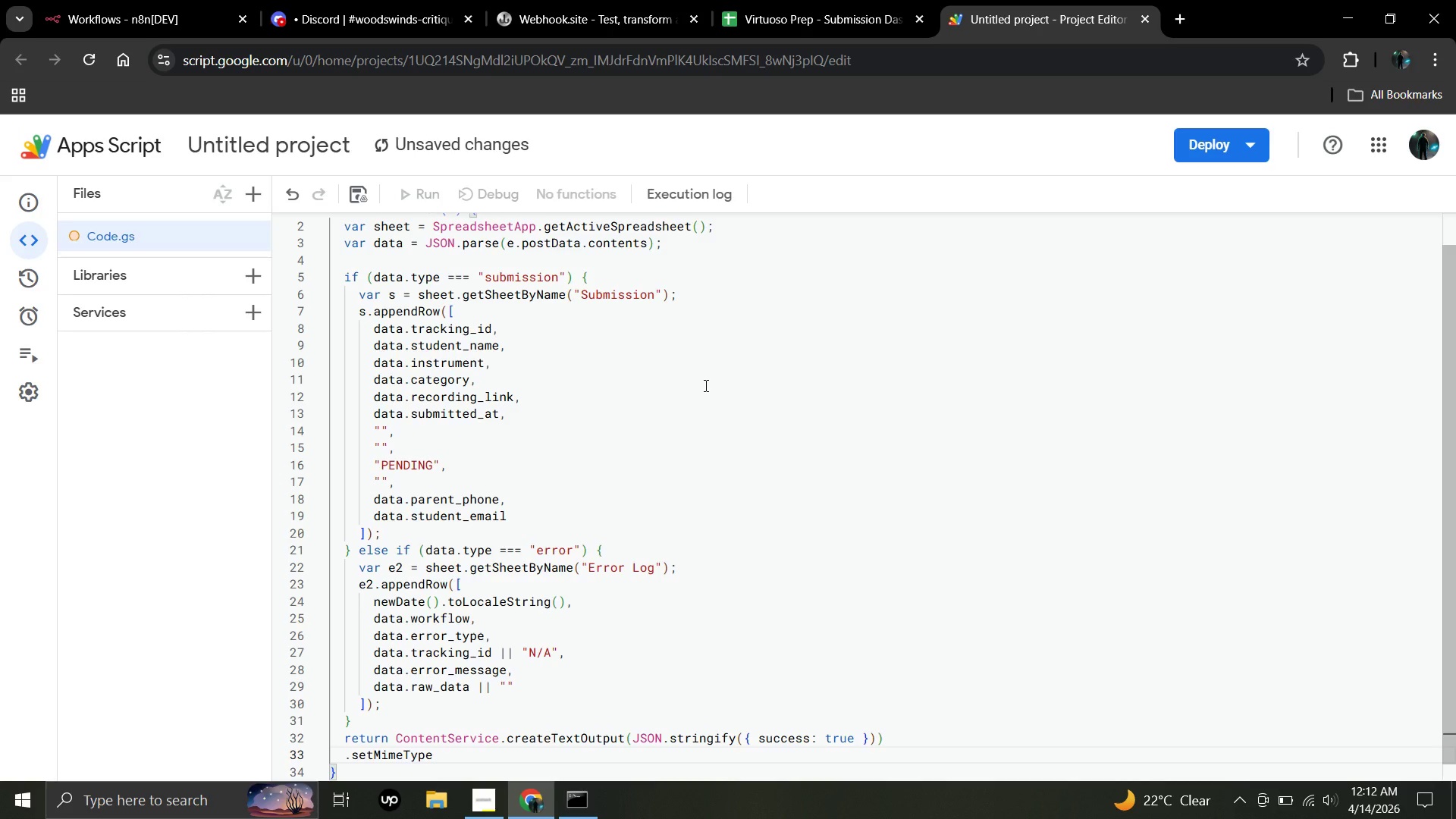 
type((ContentServiec)
 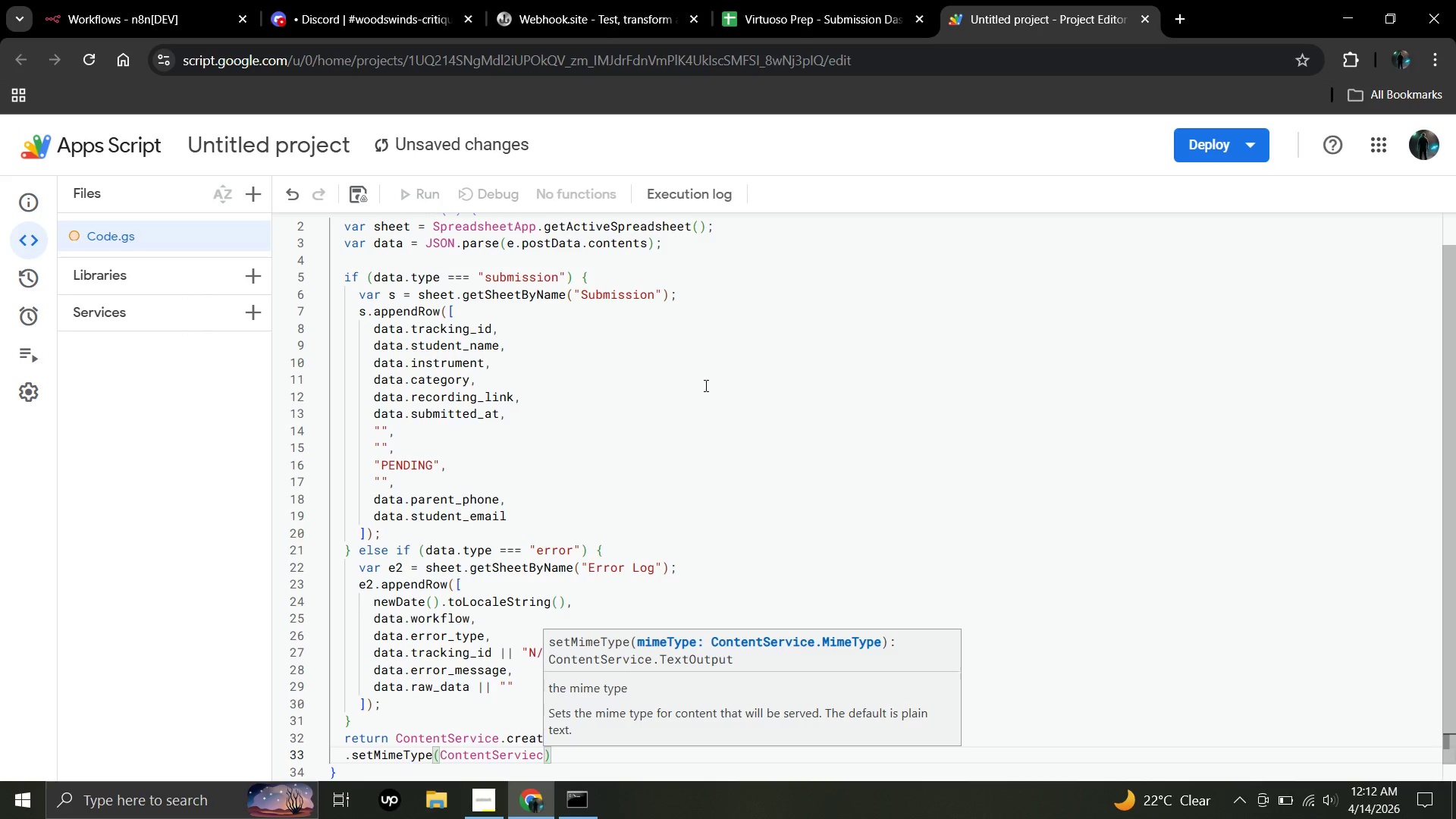 
type(.MimeType.JSON)
 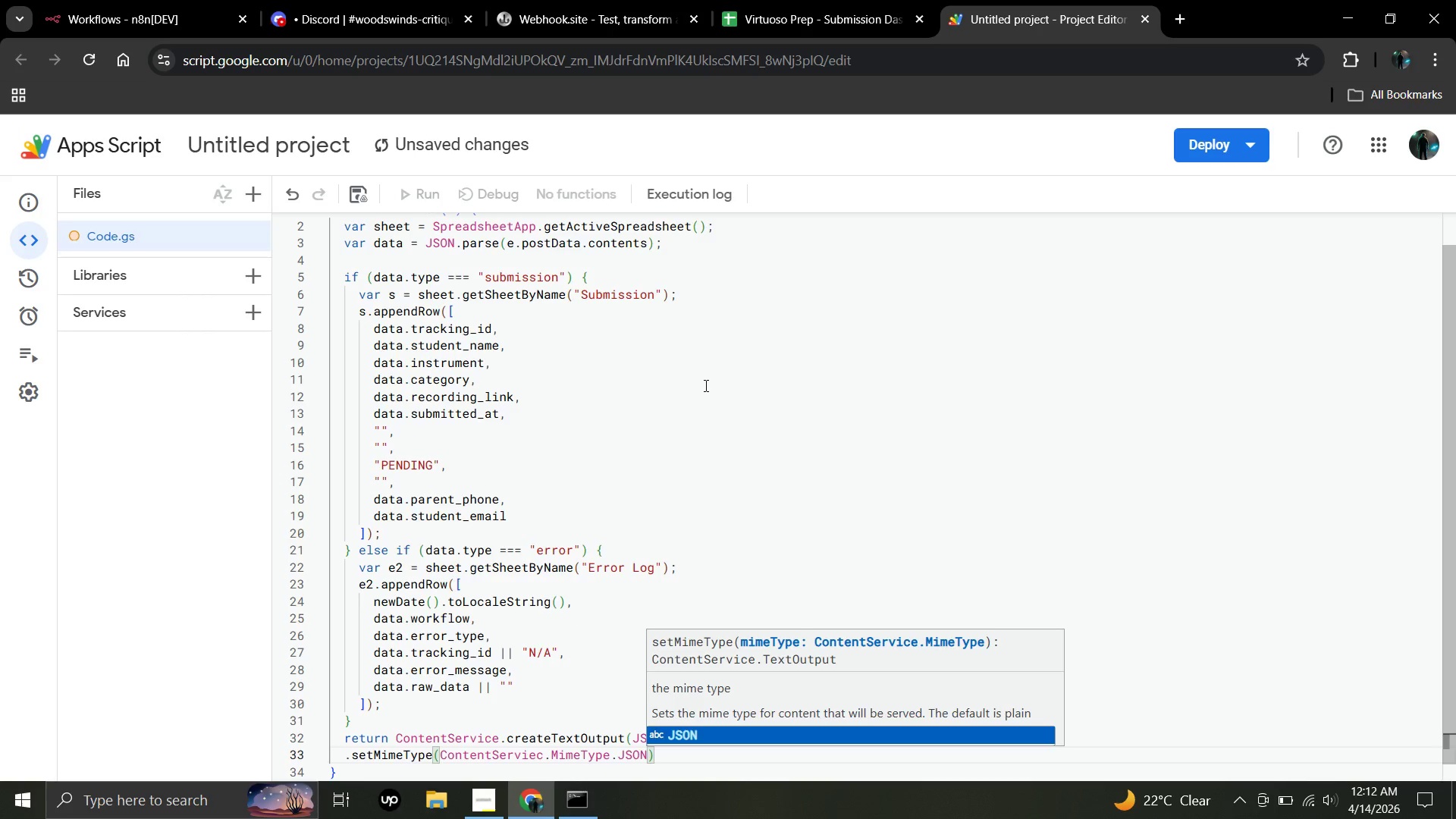 
key(ArrowRight)
 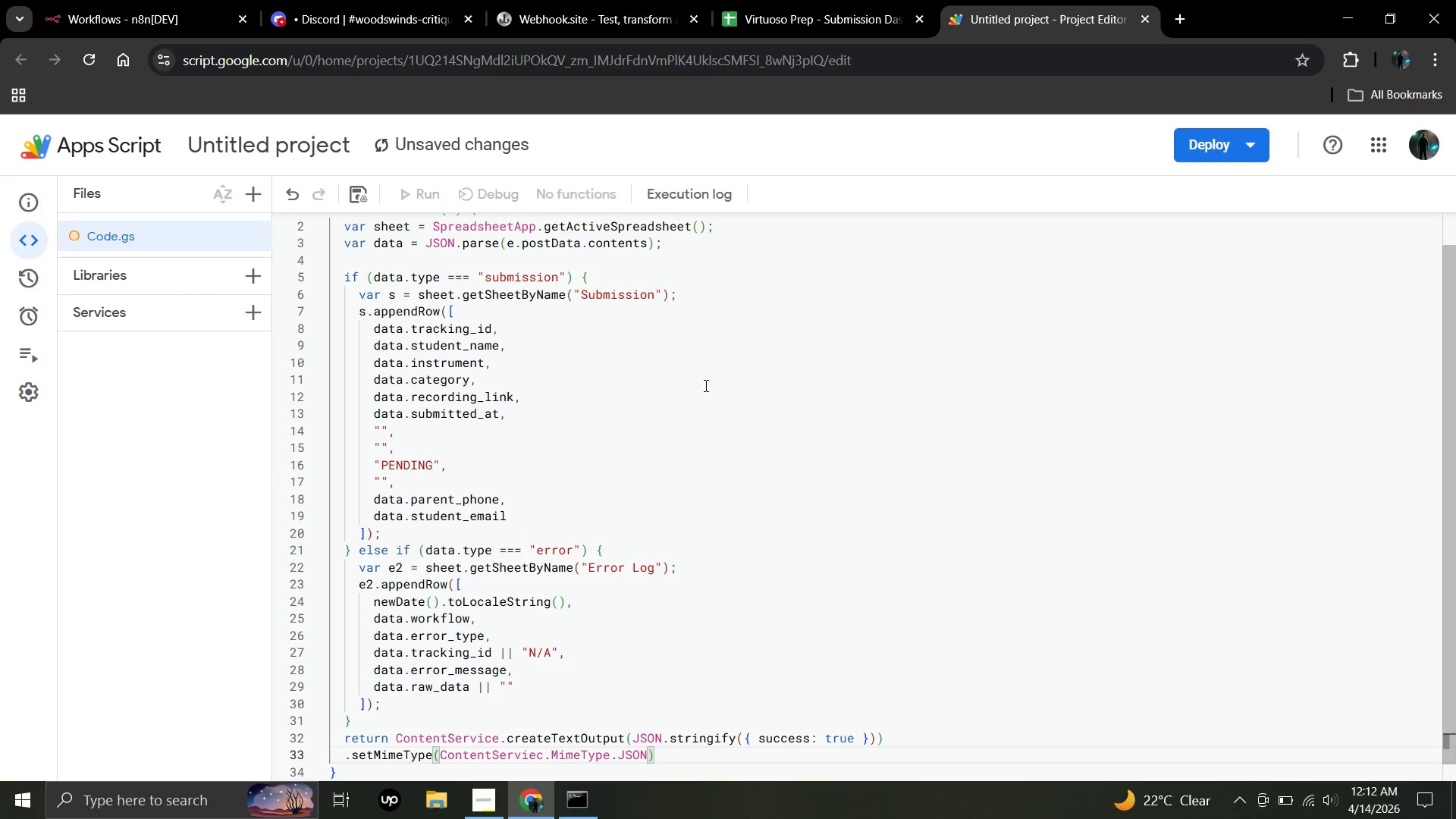 
key(Shift+Semicolon)
 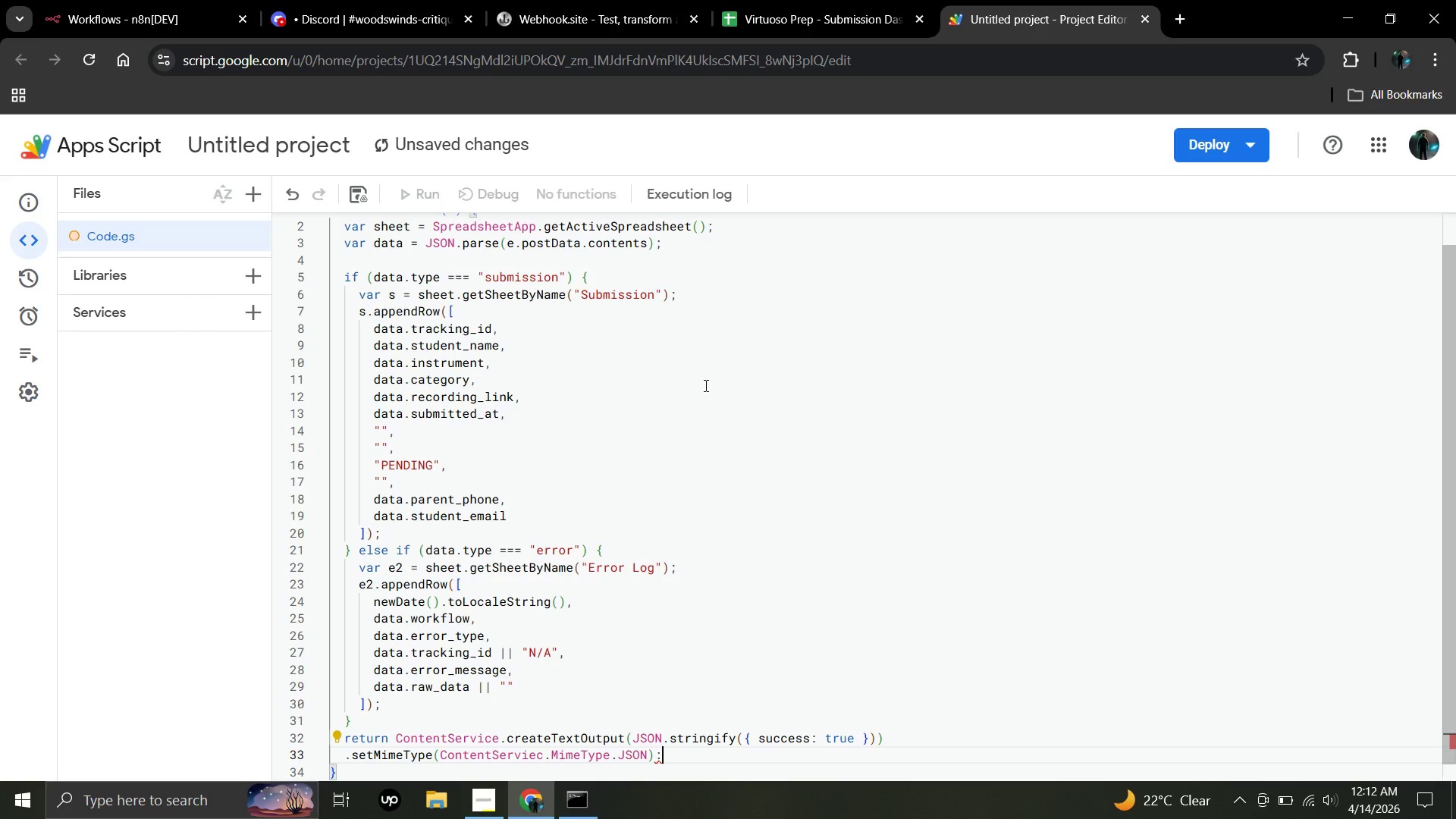 
key(Backspace)
 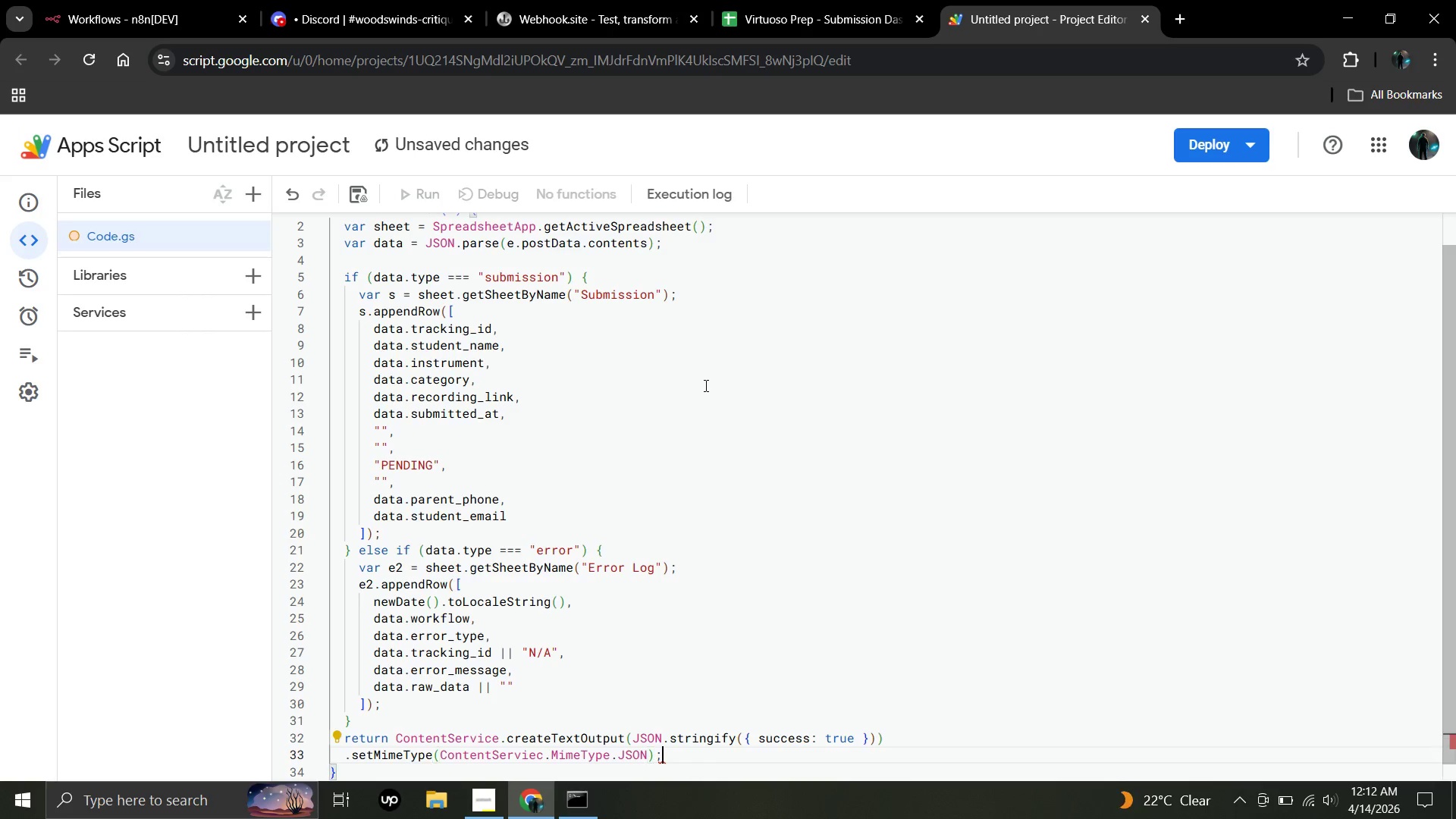 
key(Semicolon)
 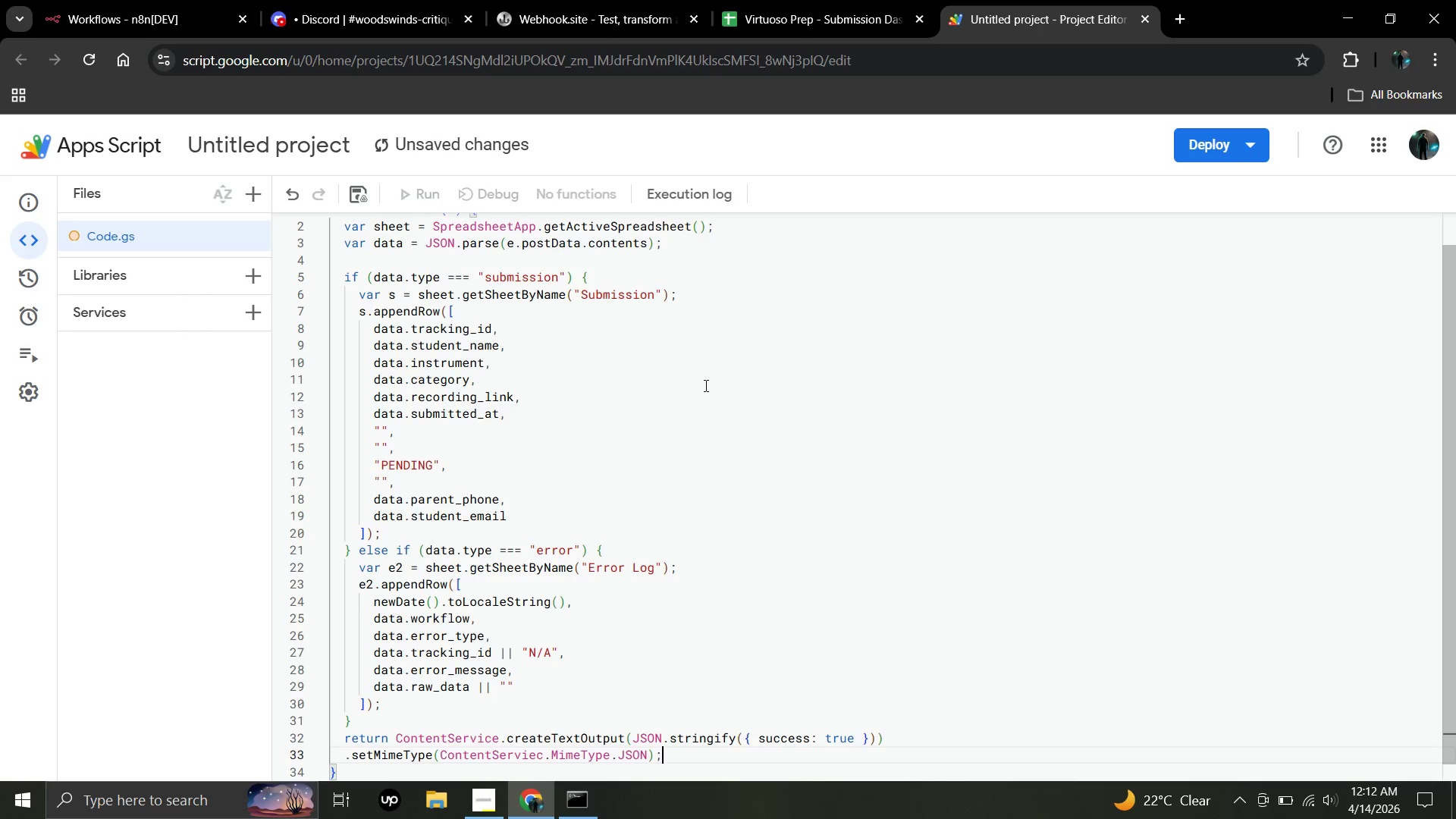 
scroll: coordinate [777, 448], scroll_direction: down, amount: 7.0
 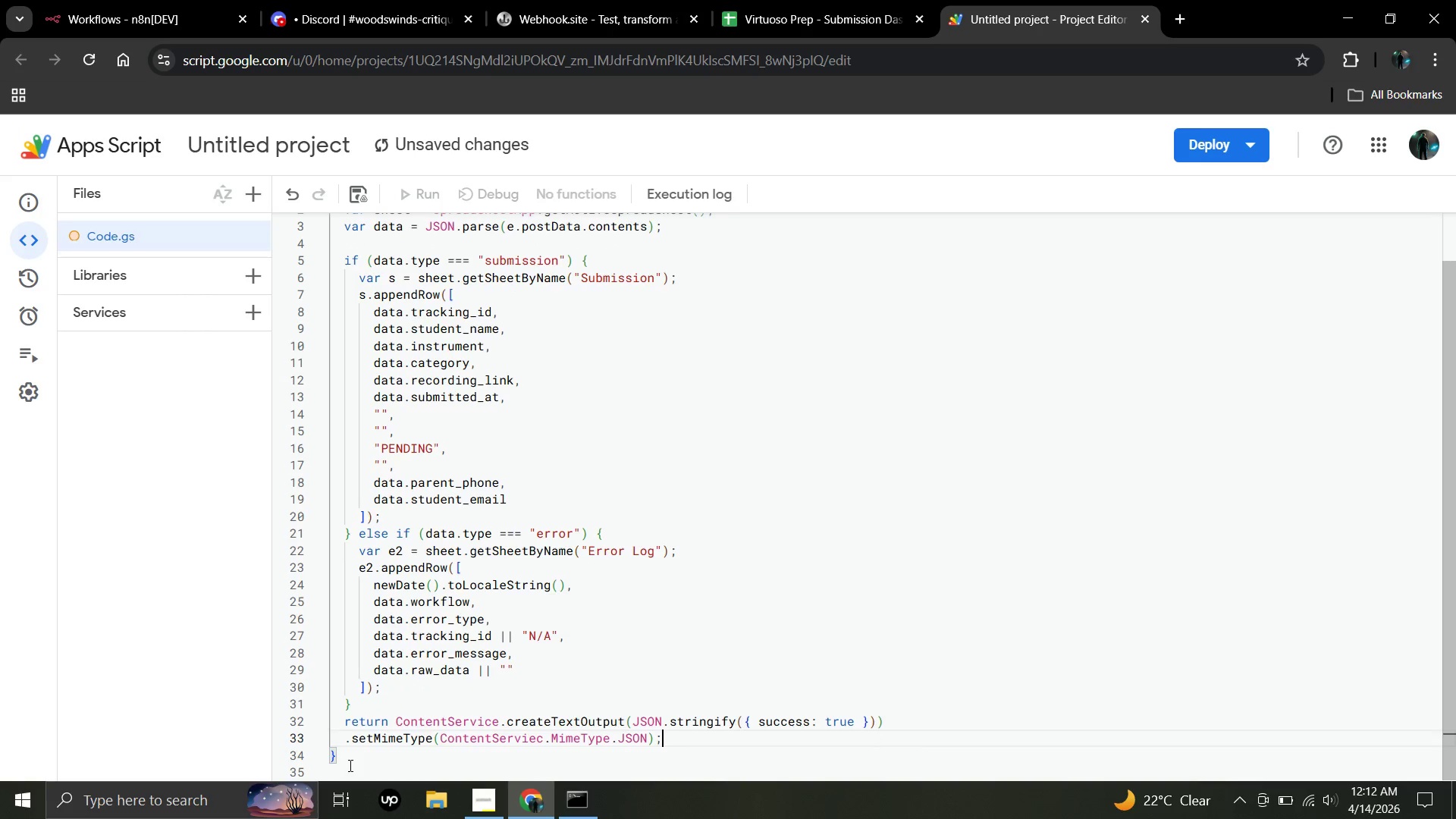 
left_click([349, 765])
 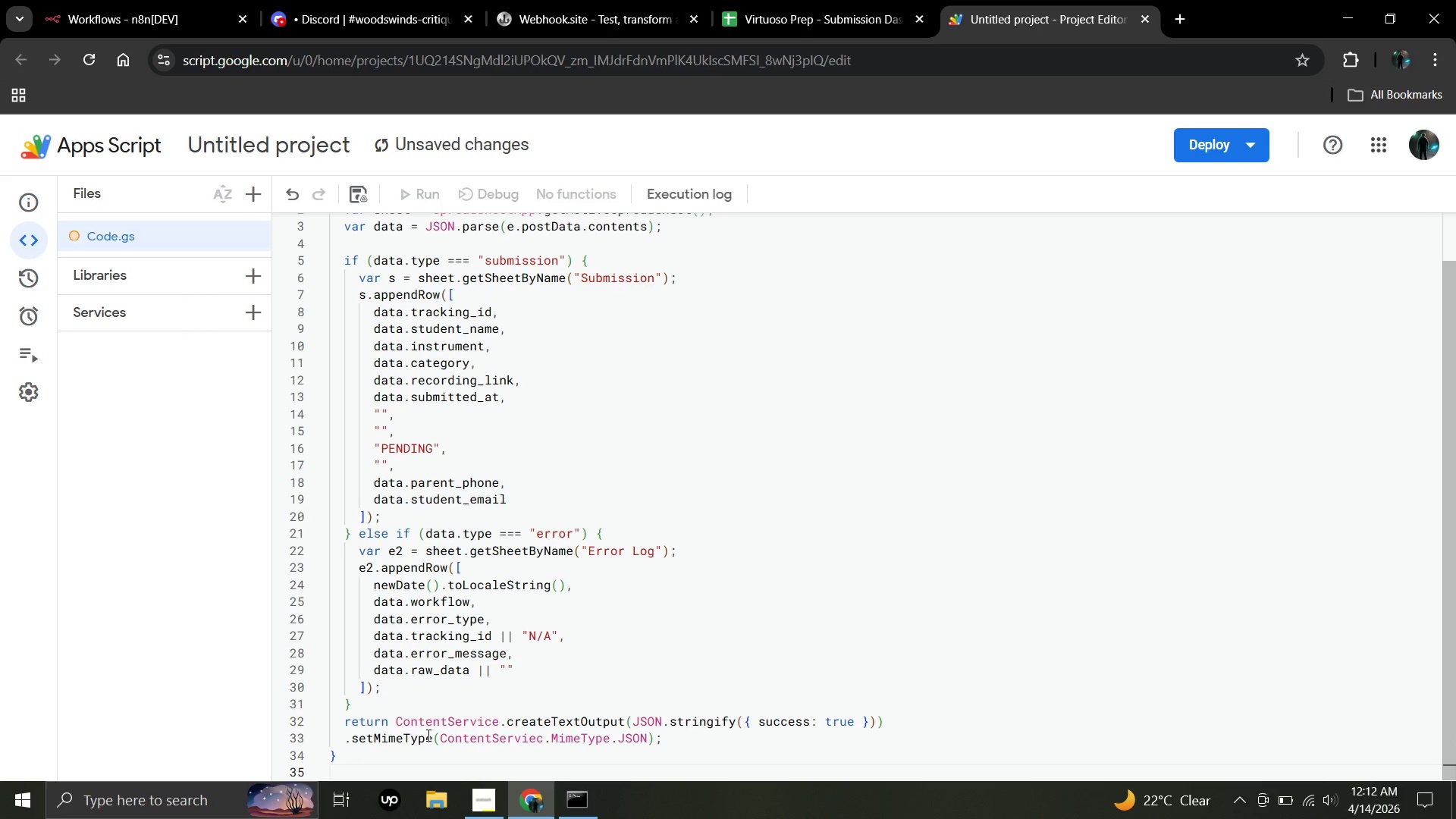 
key(Enter)
 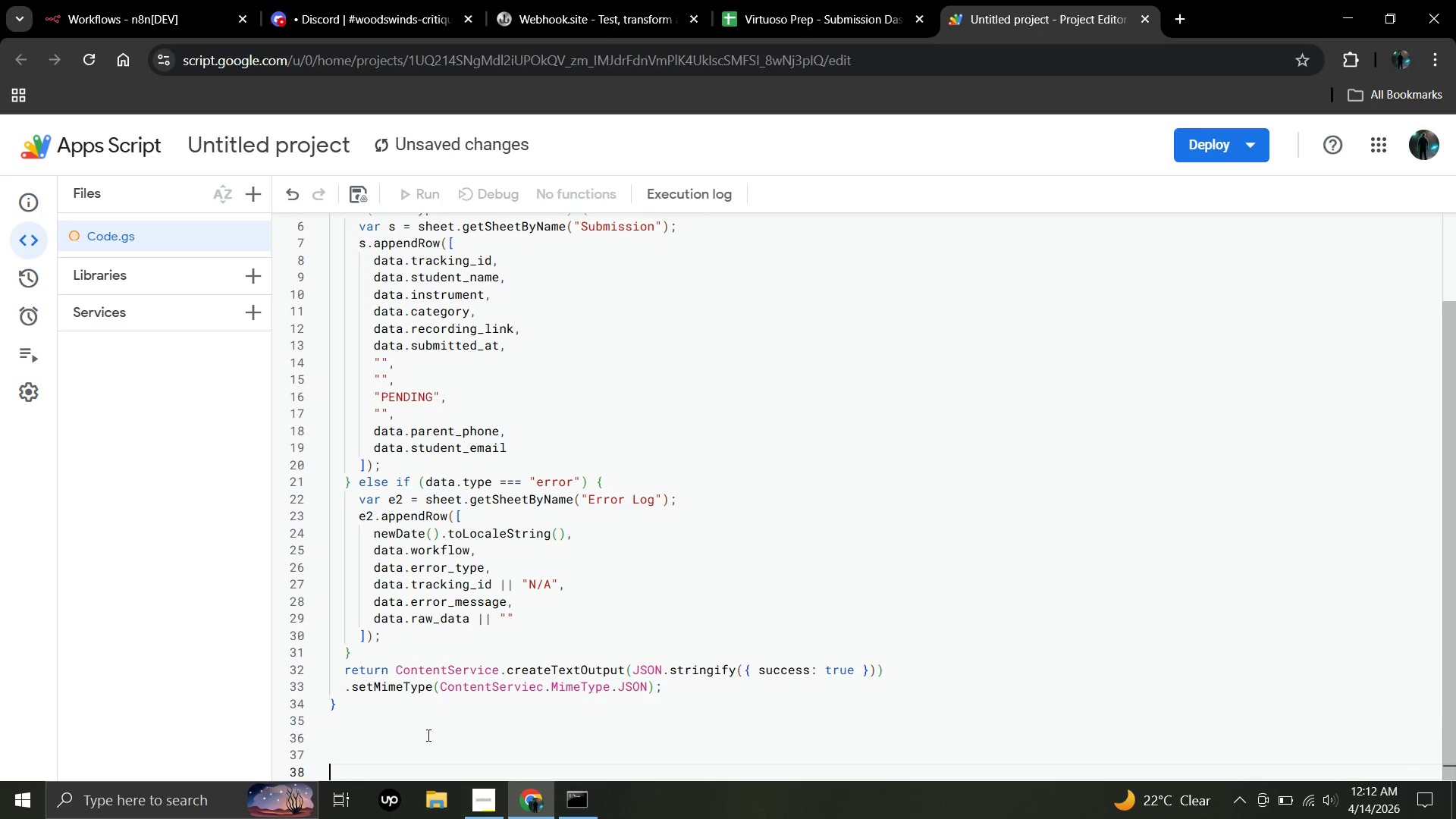 
key(Enter)
 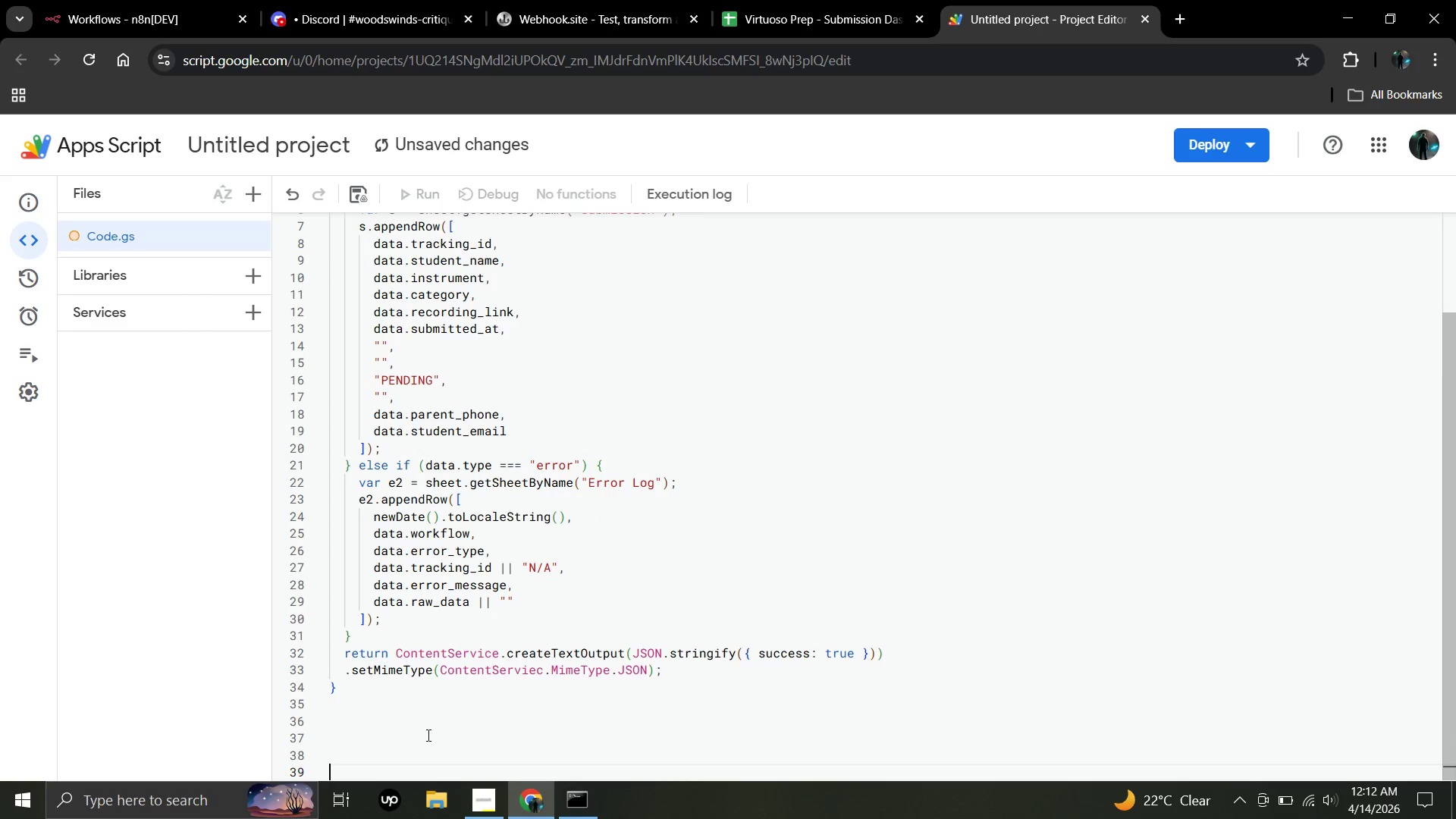 
key(Enter)
 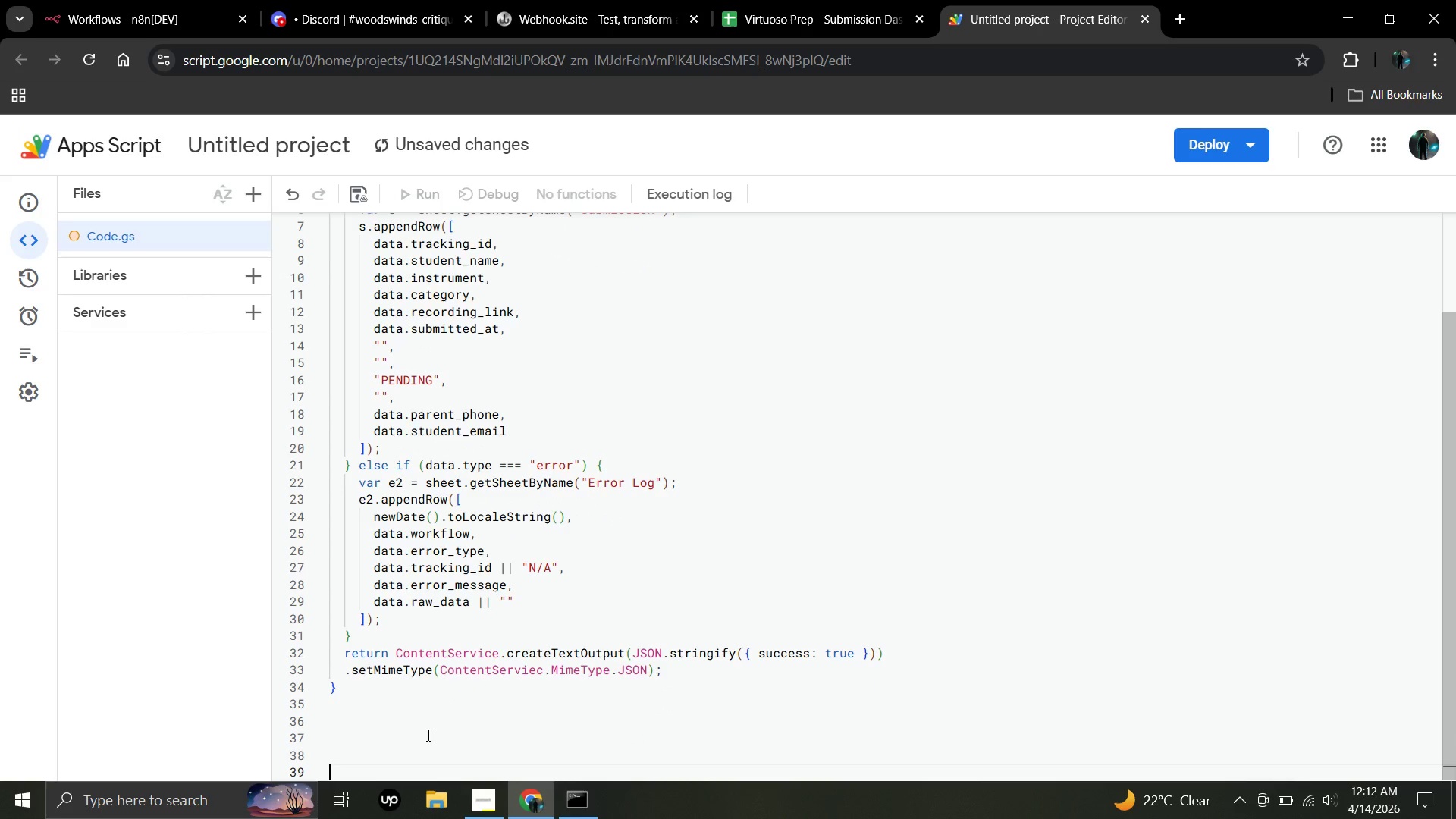 
key(Enter)
 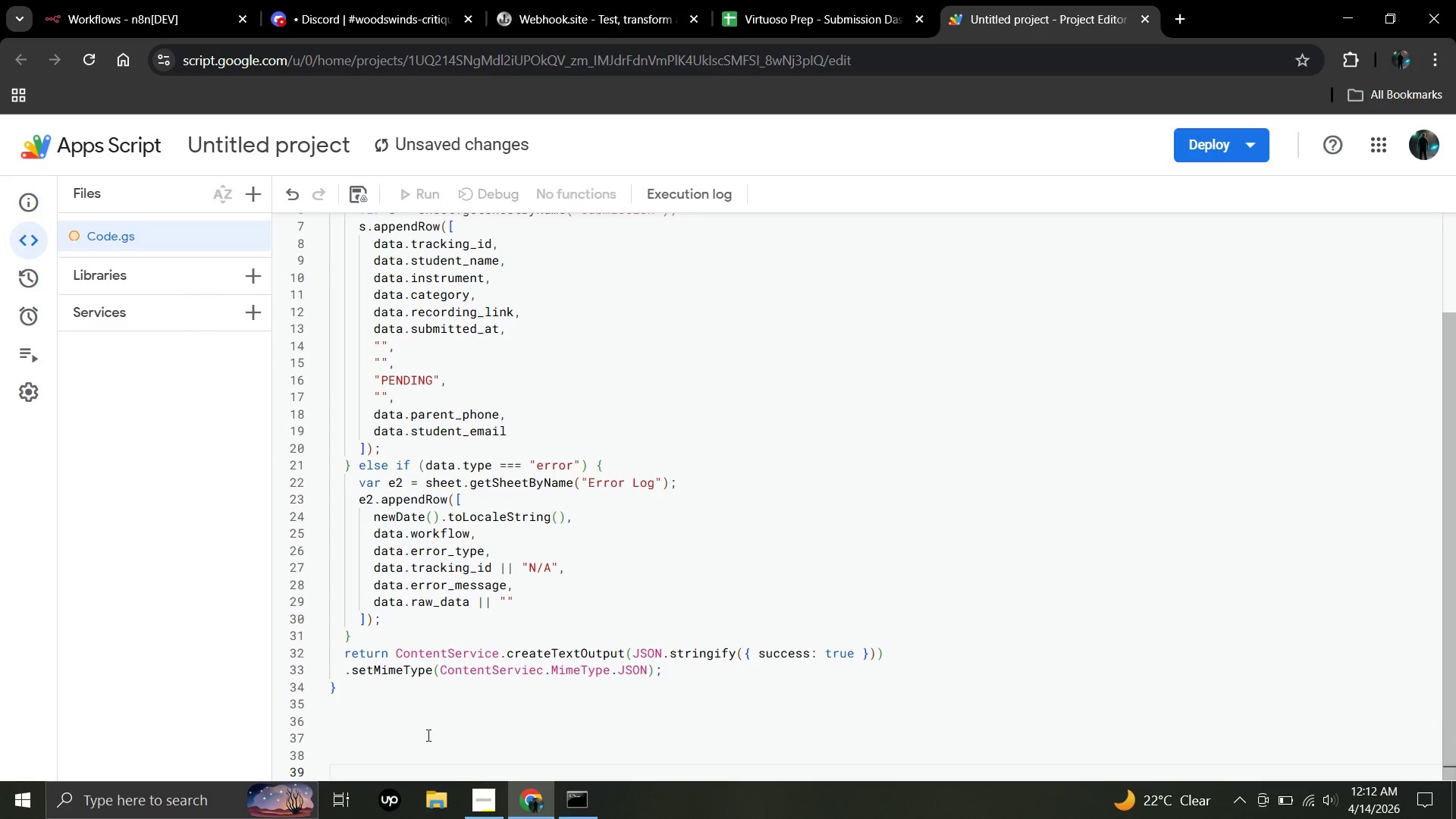 
key(PageDown)
 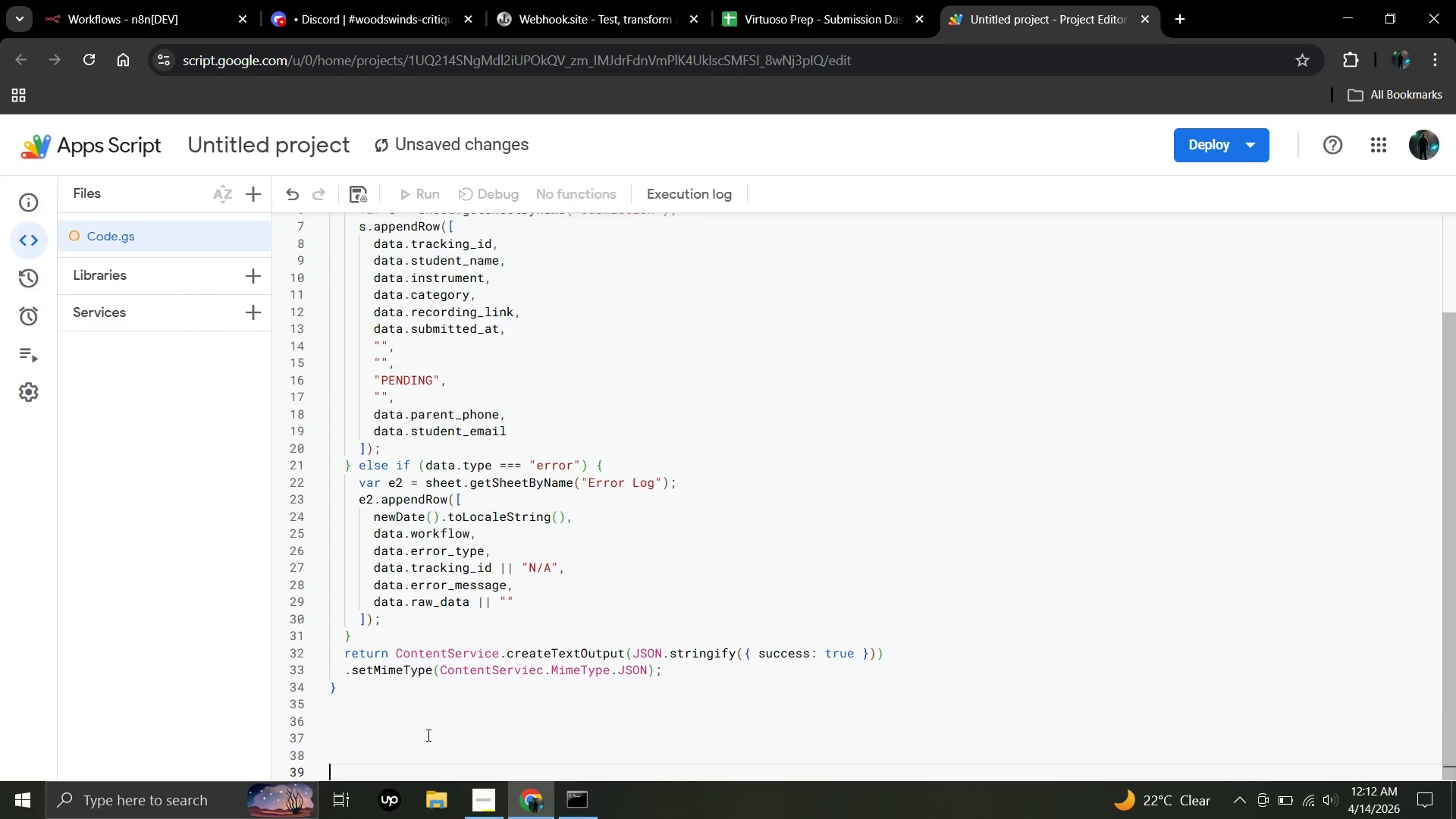 
key(PageDown)
 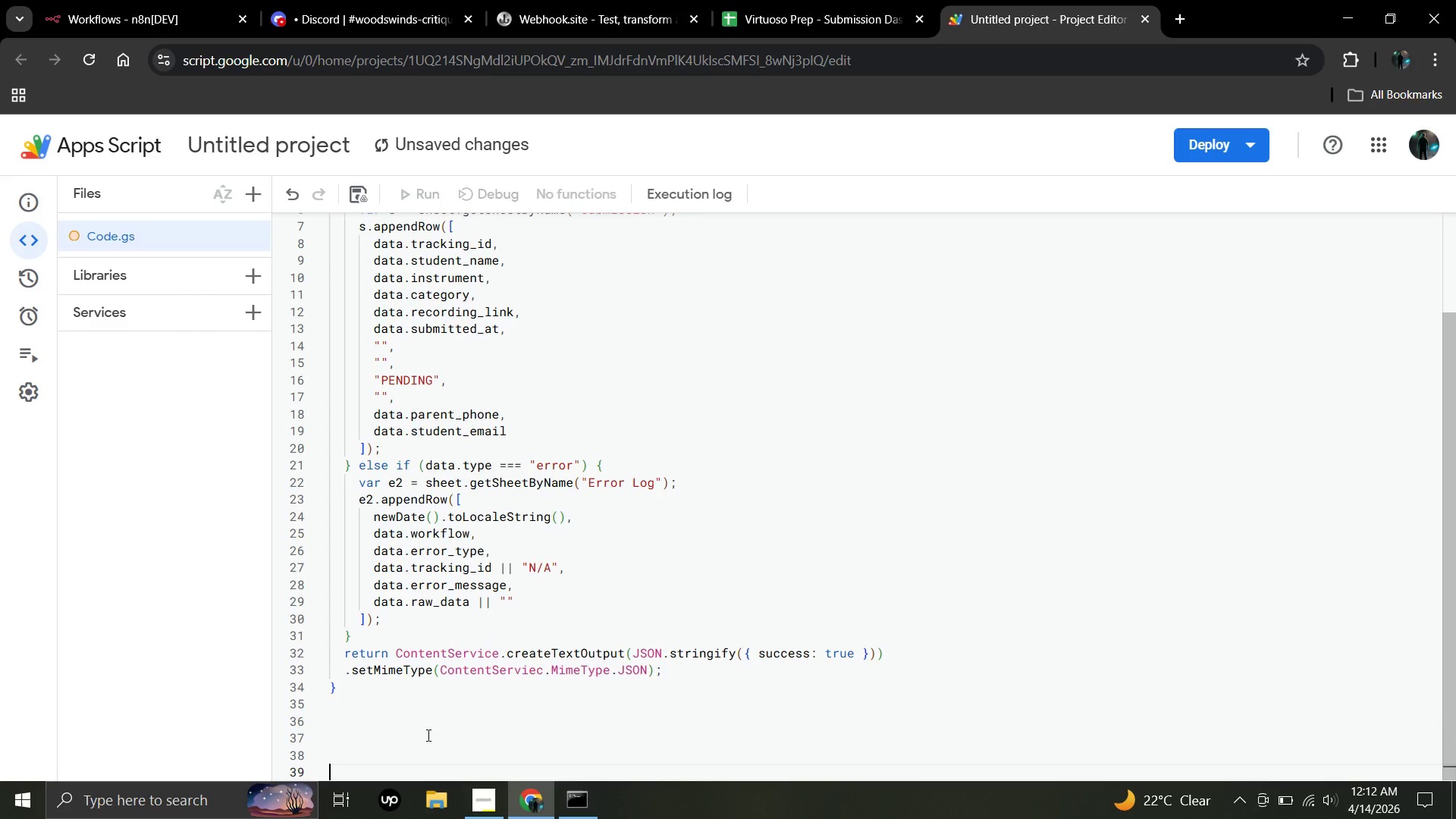 
key(PageDown)
 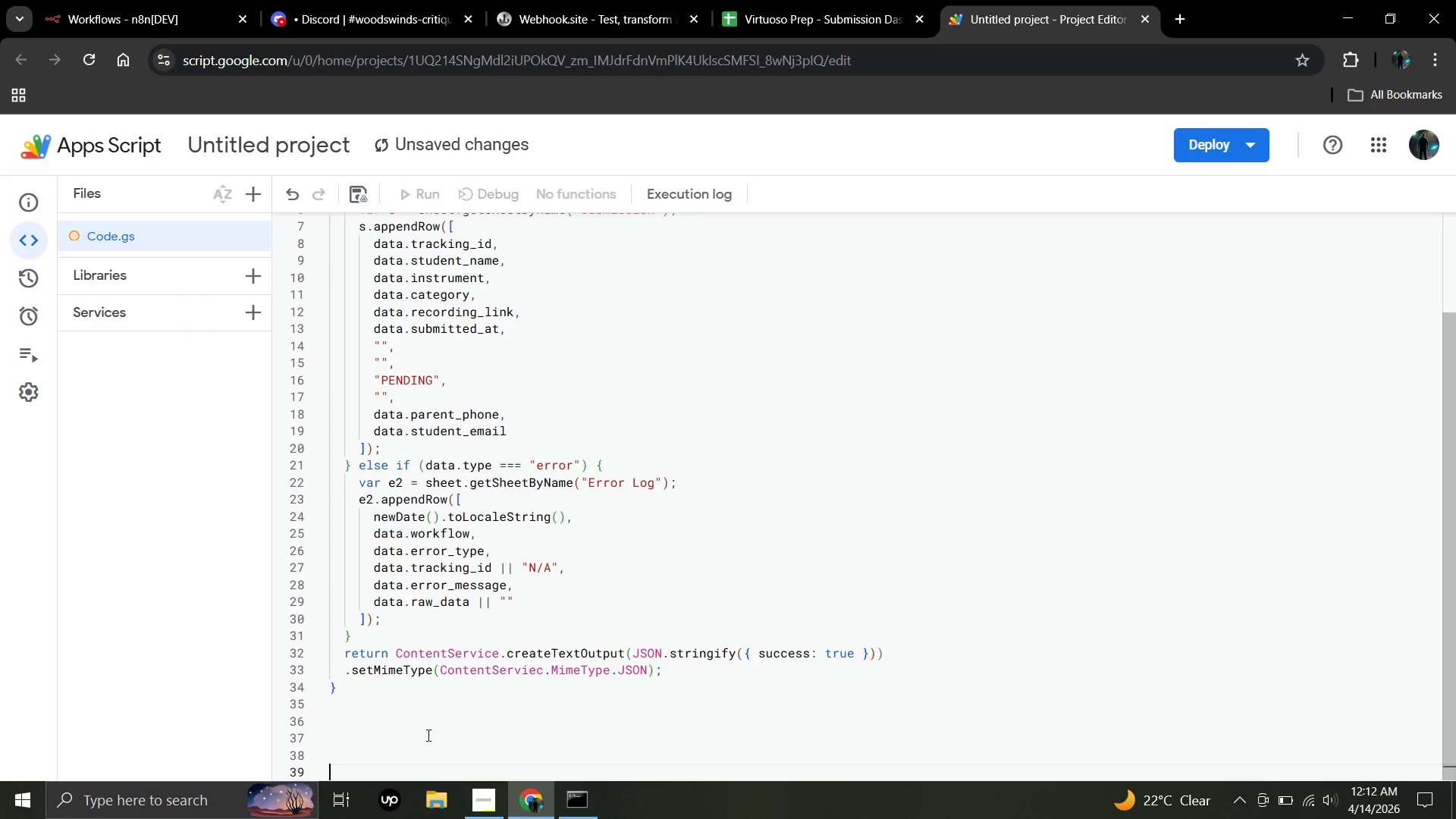 
key(PageDown)
 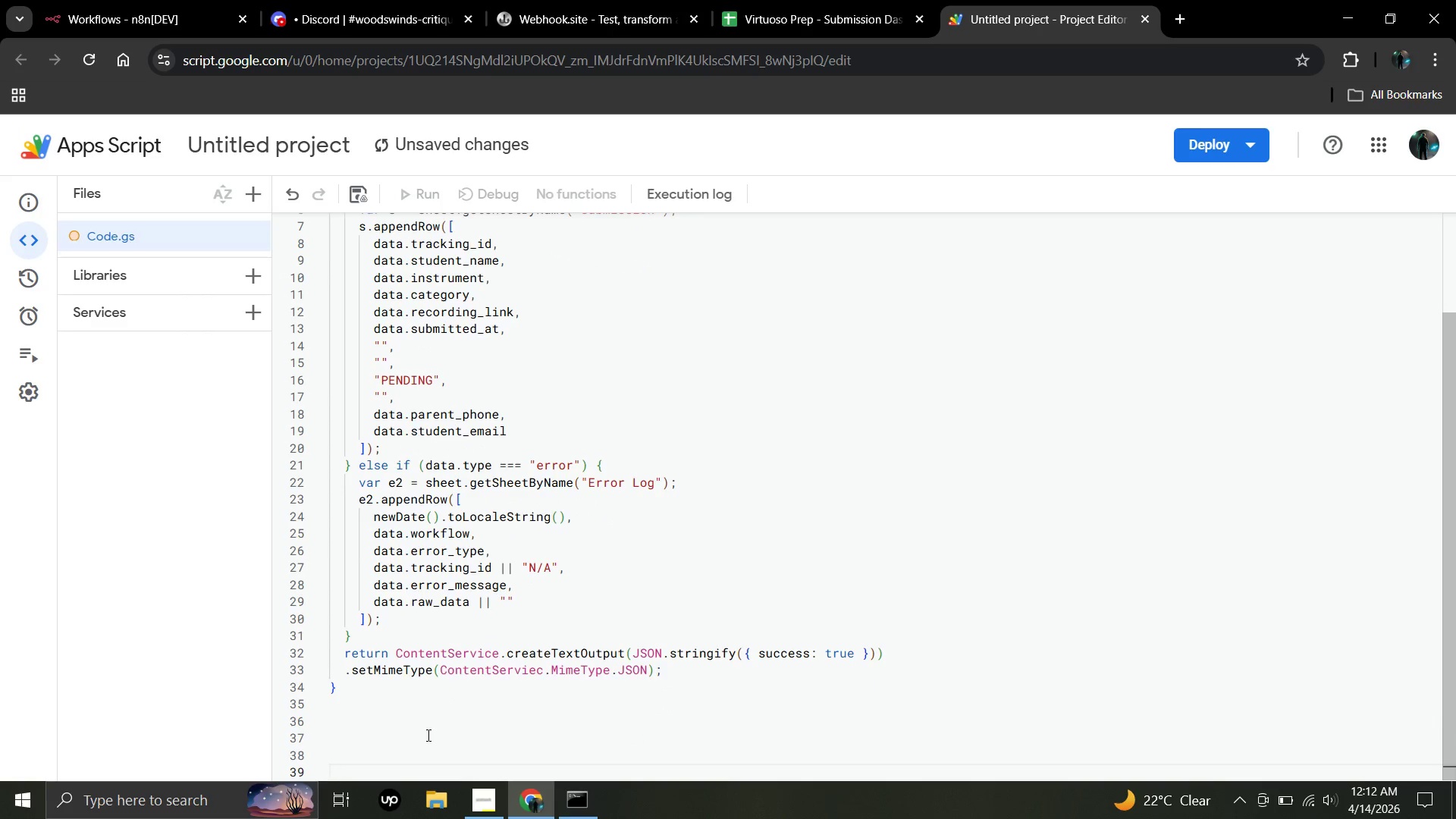 
key(PageDown)
 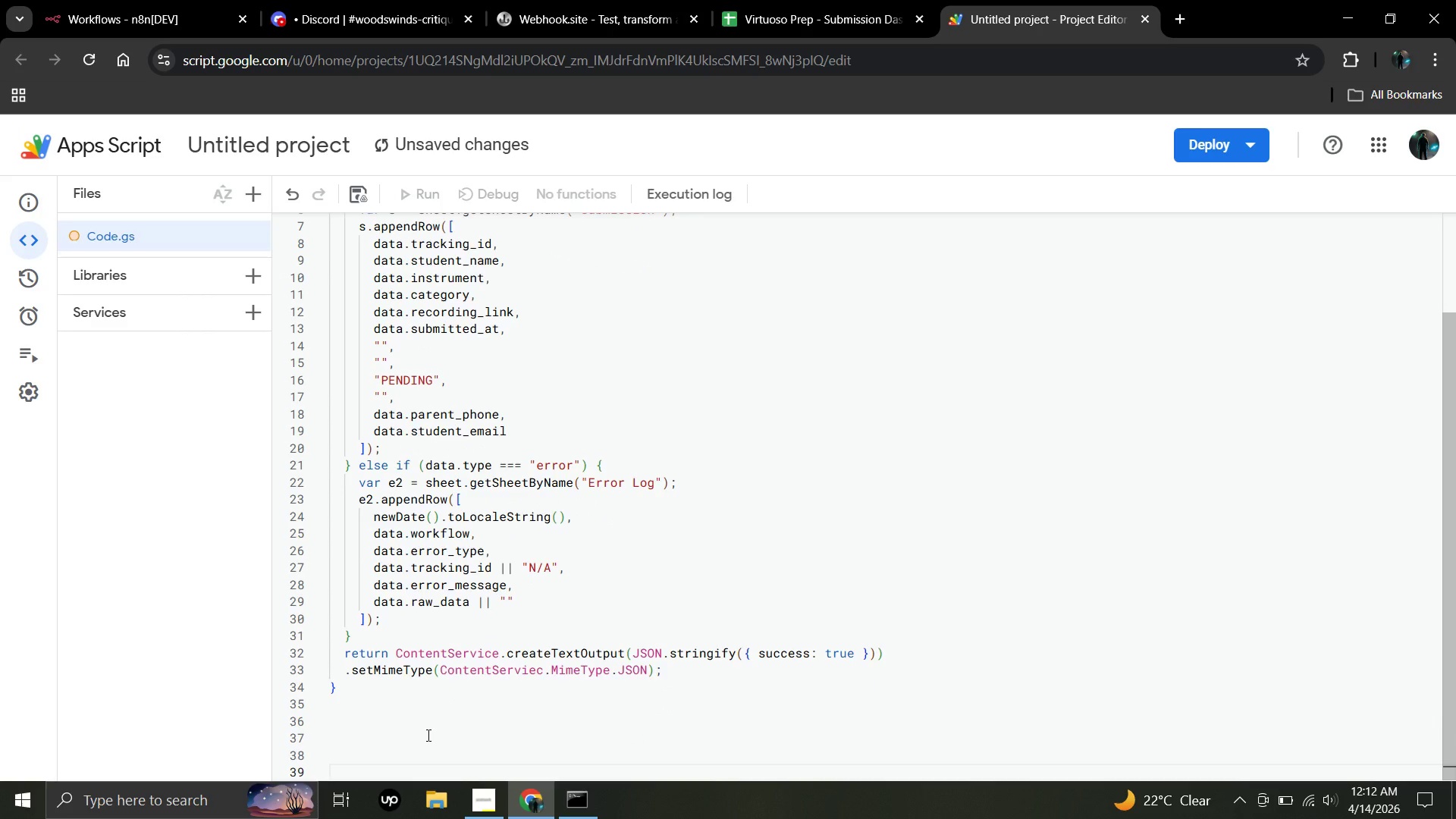 
key(PageDown)
 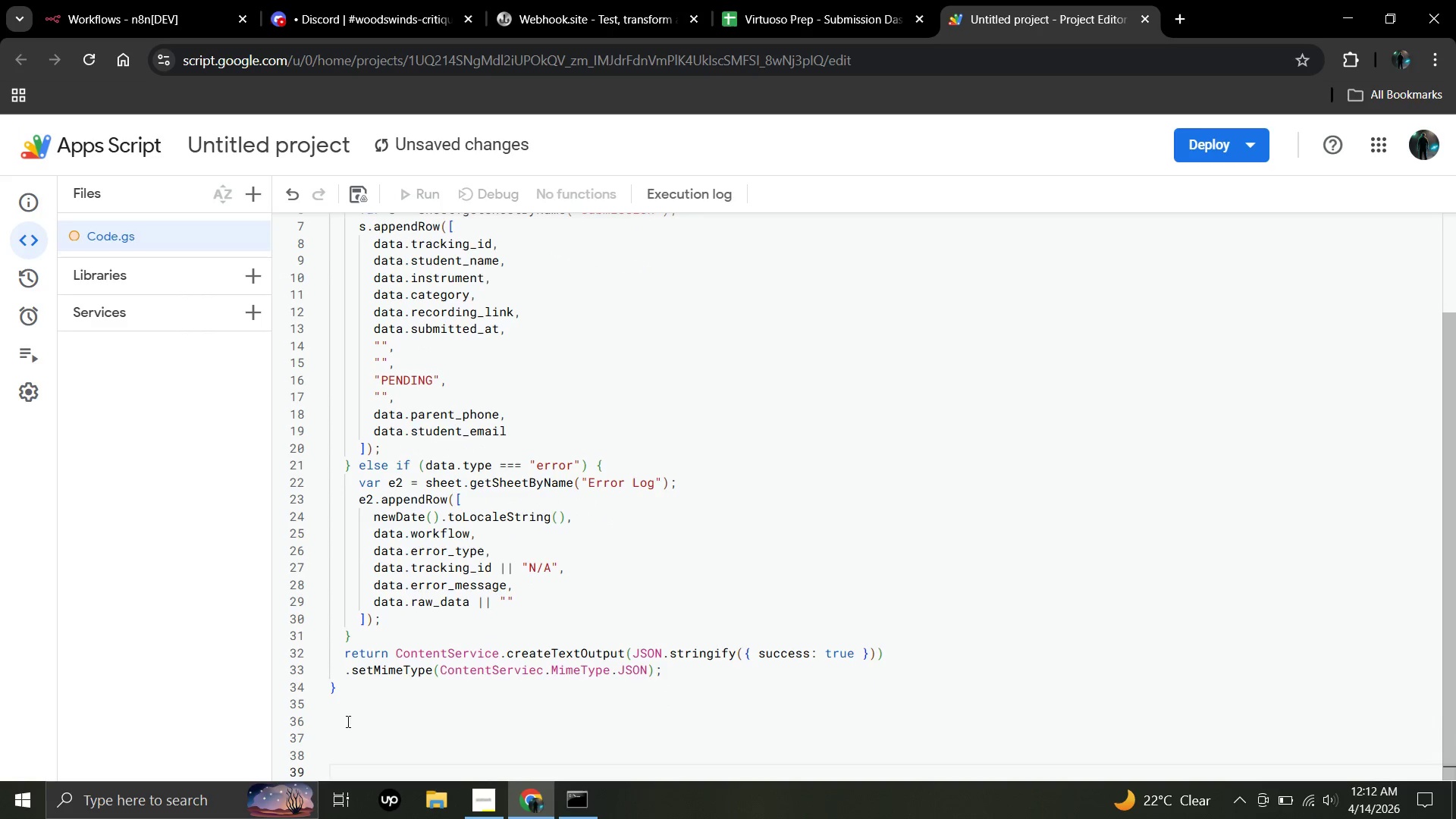 
left_click([347, 717])
 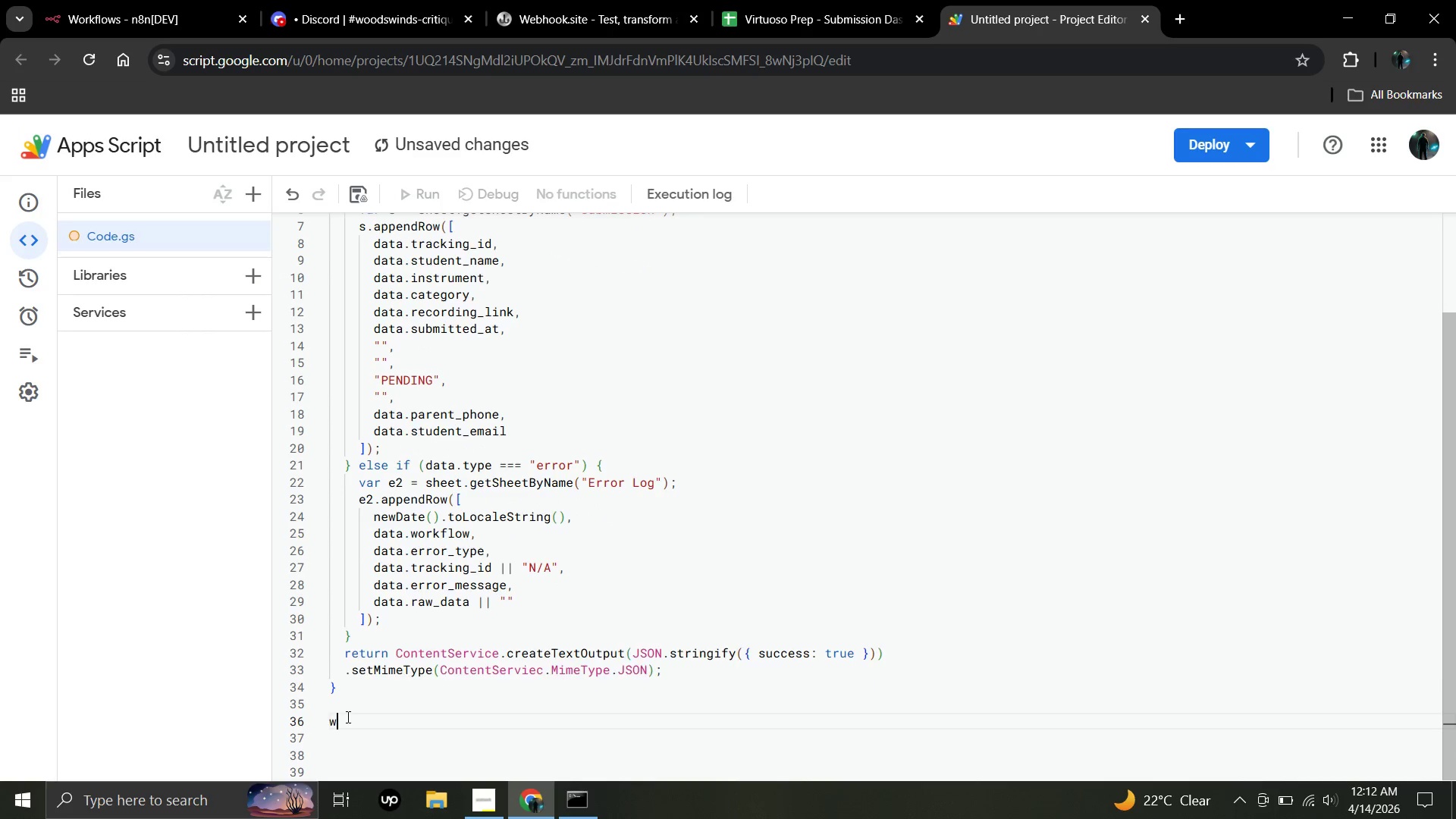 
key(W)
 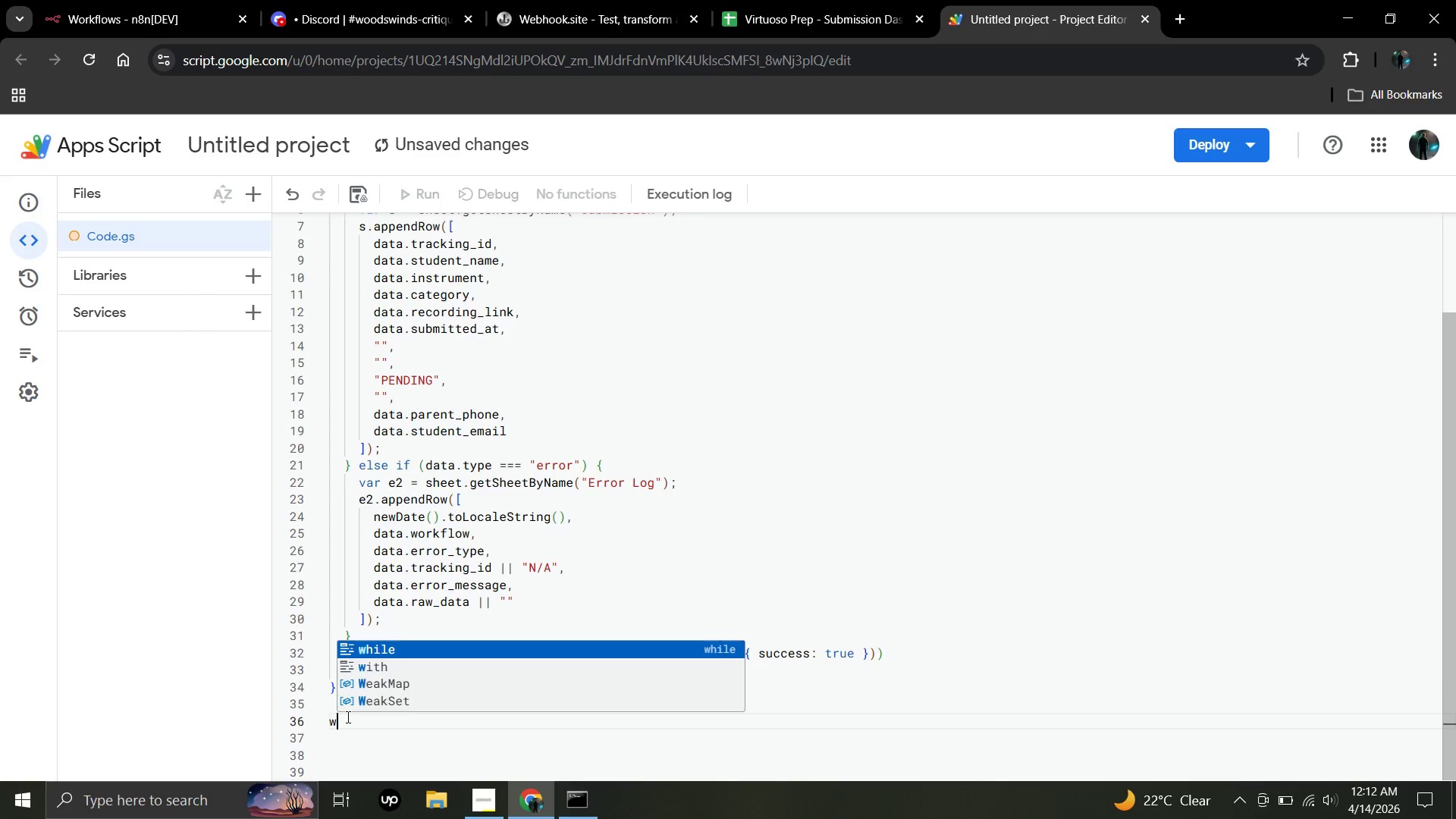 
key(Backspace)
 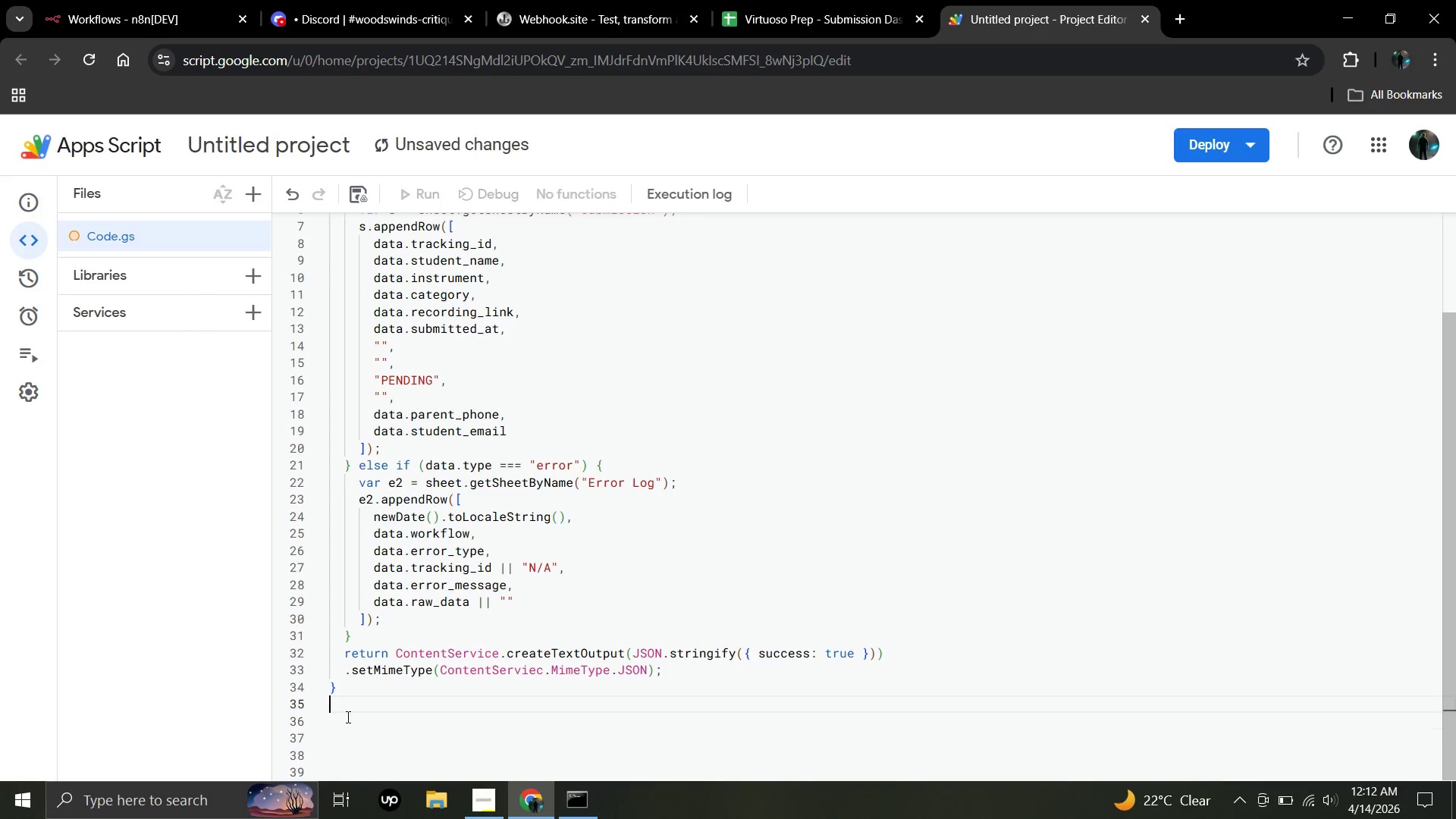 
key(ArrowUp)
 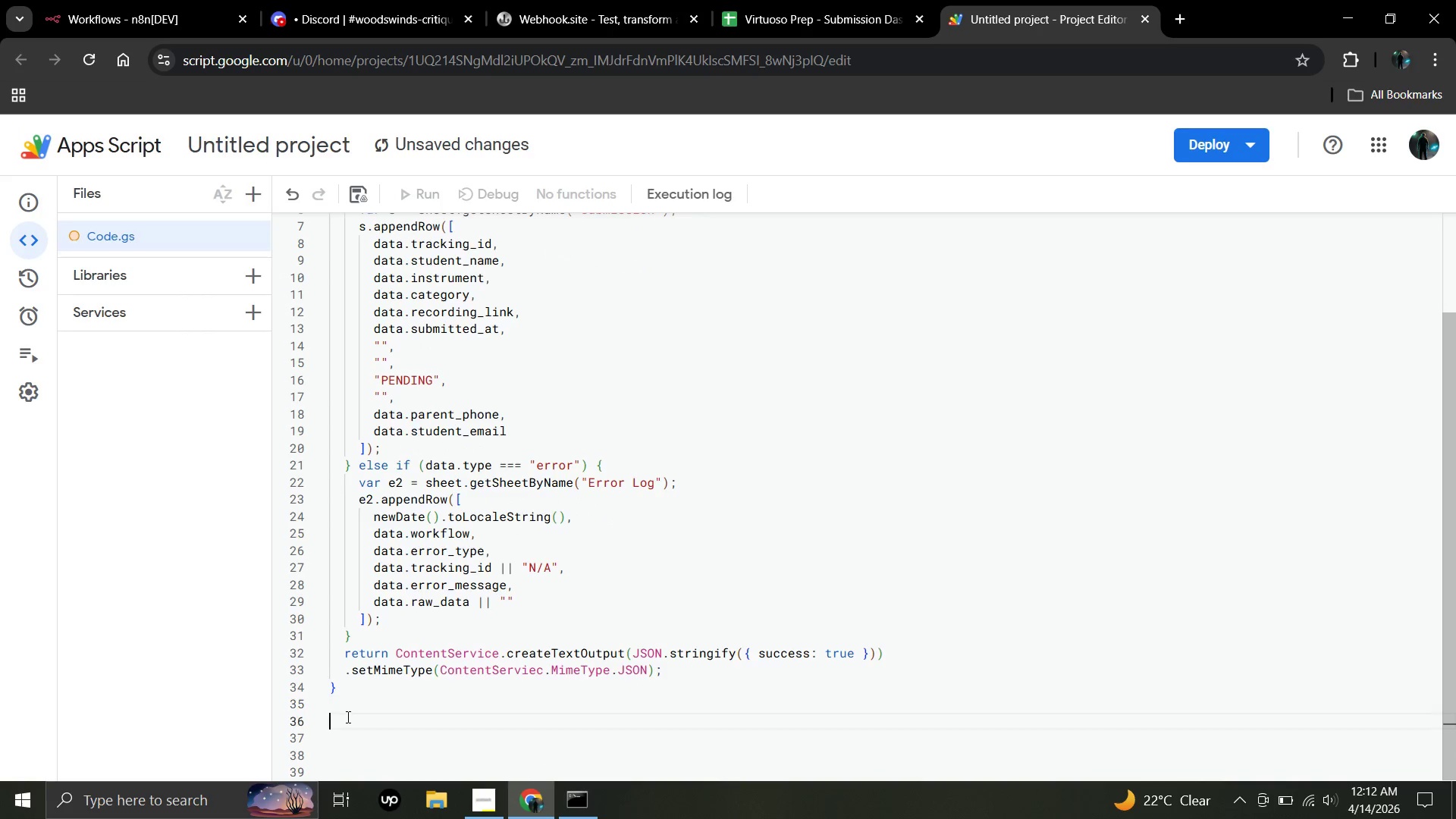 
key(ArrowDown)
 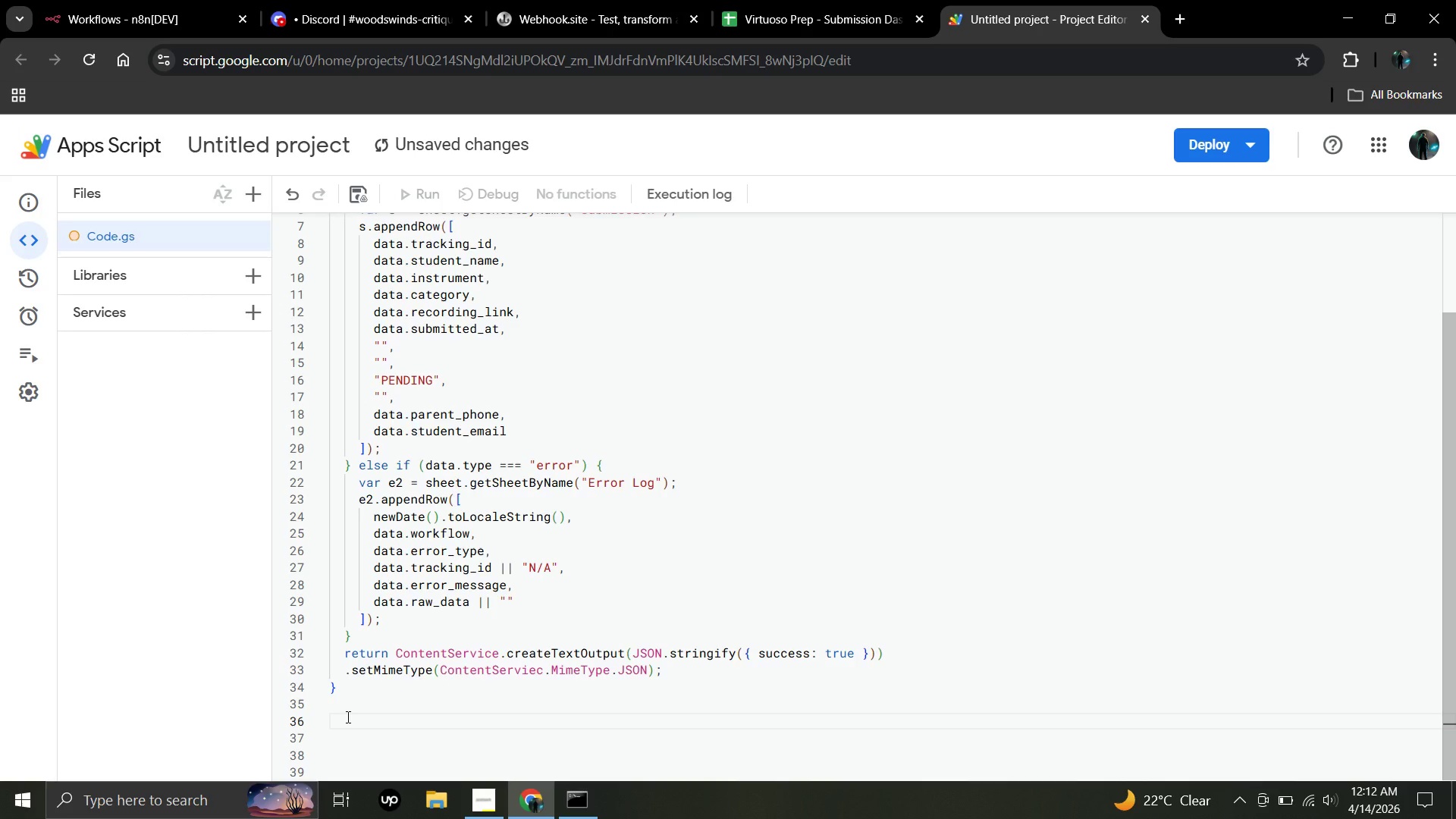 
type(func\)
key(Backspace)
type(tion dog)
key(Backspace)
type(GET)
key(Backspace)
key(Backspace)
type(et(e)
 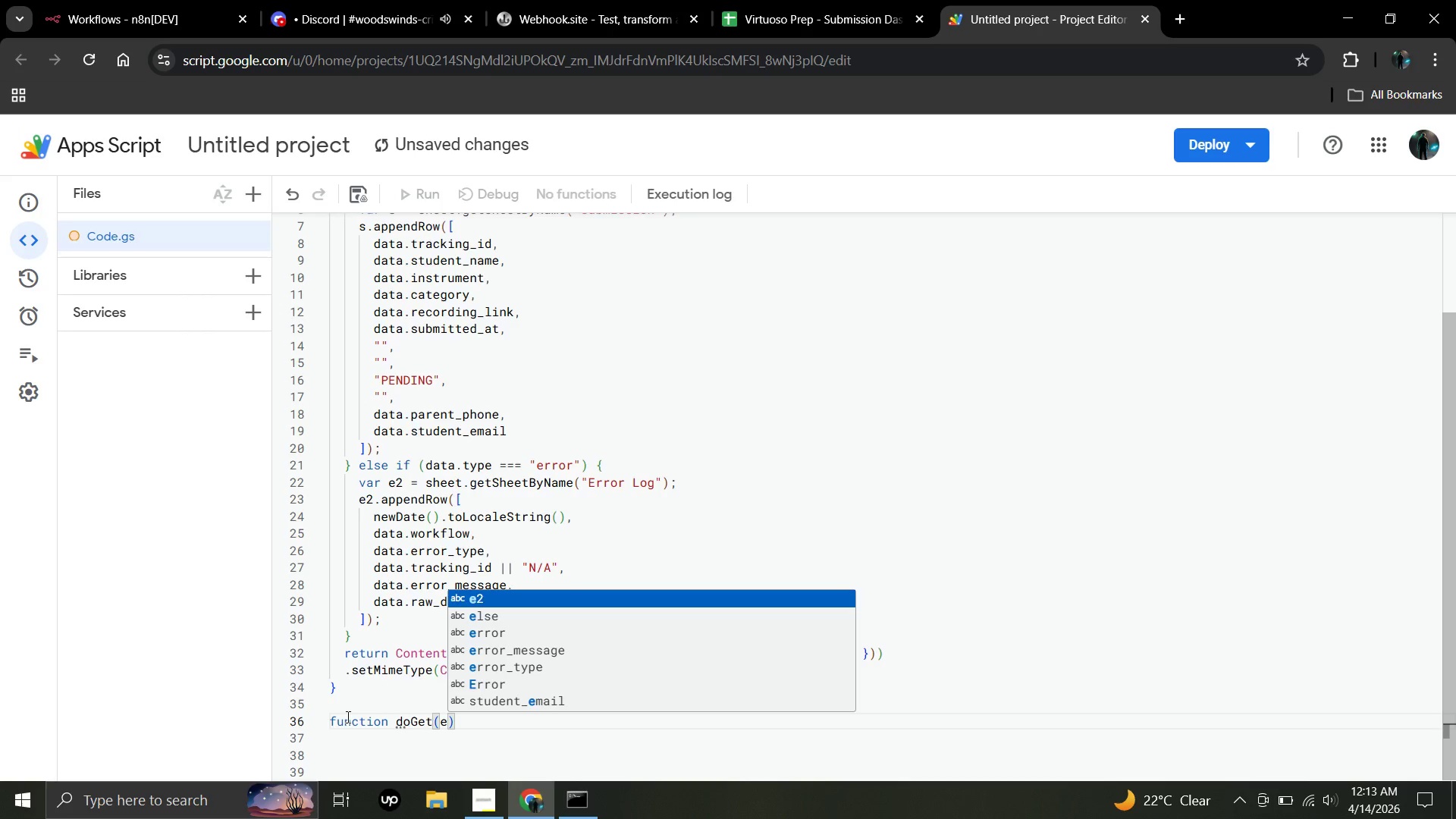 
key(ArrowRight)
 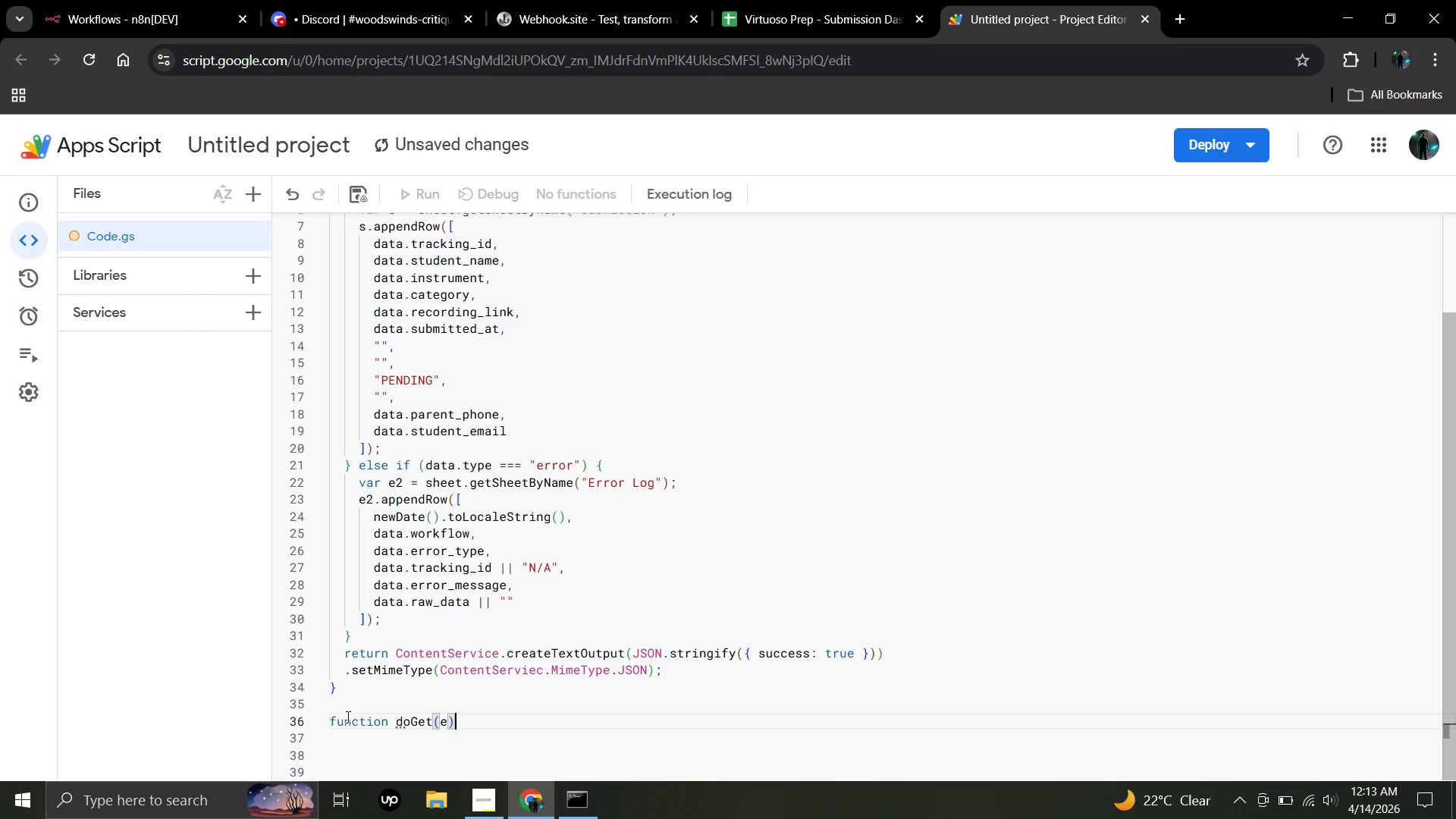 
key(Space)
 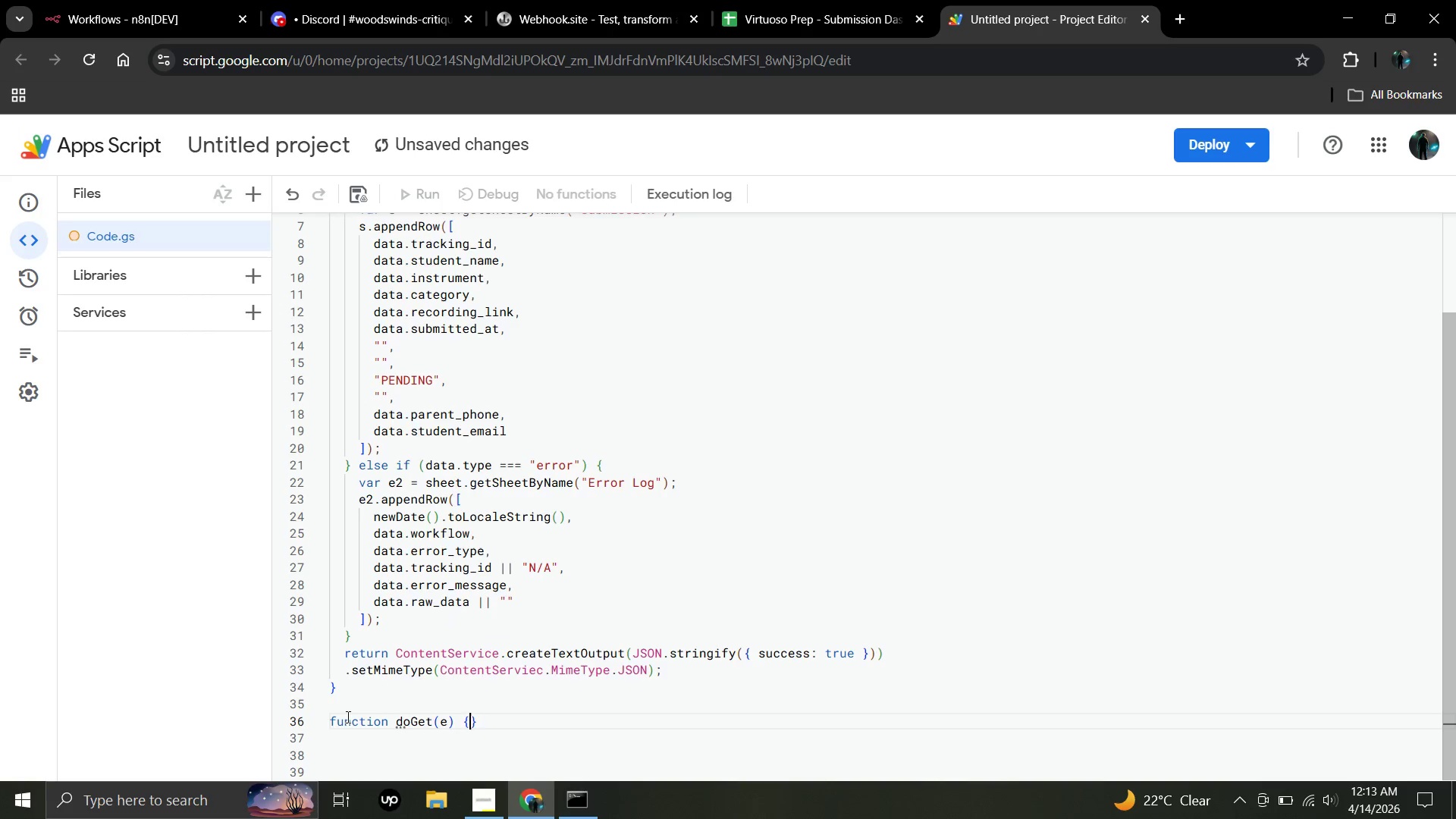 
key(Shift+BracketLeft)
 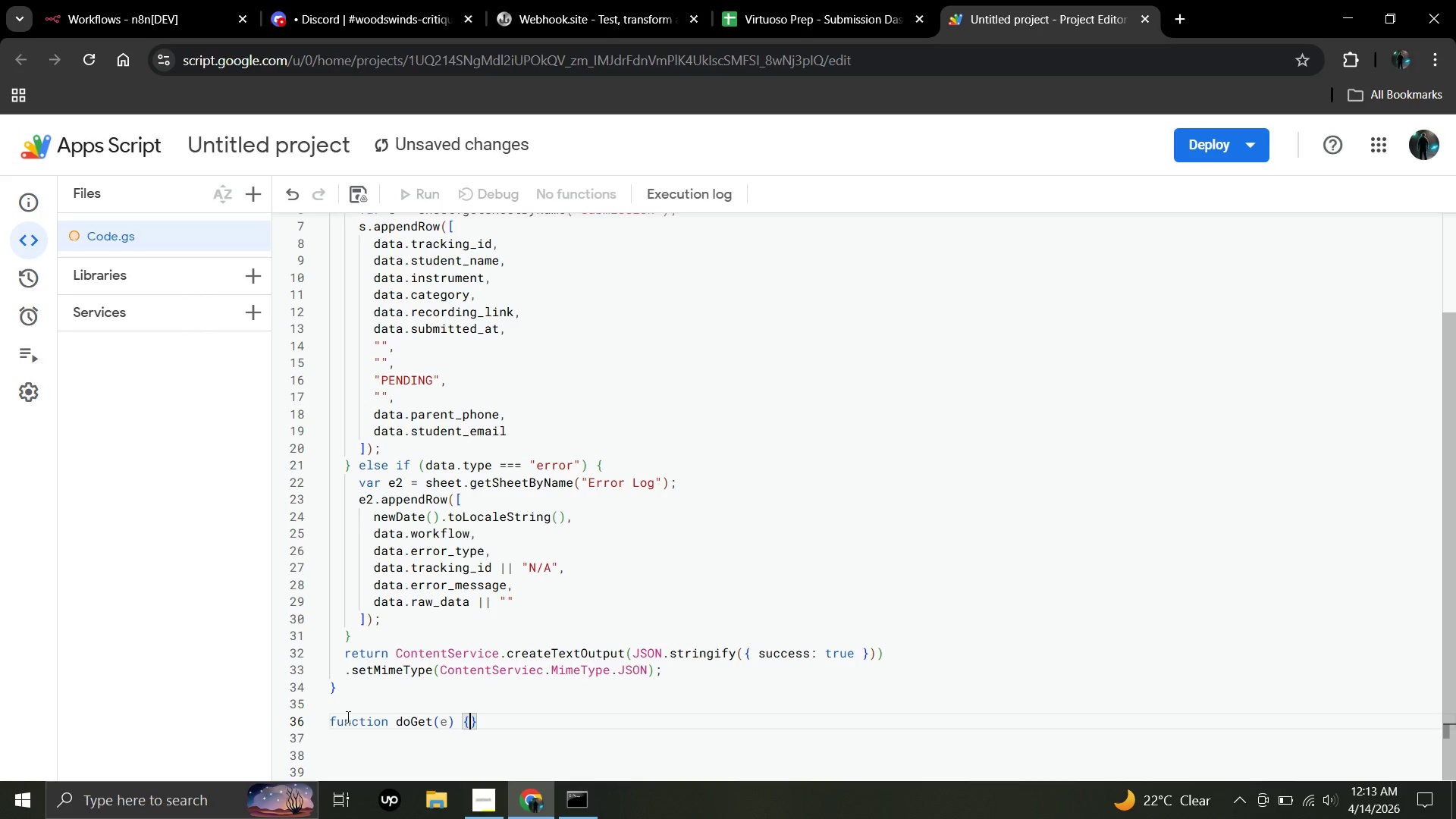 
key(Enter)
 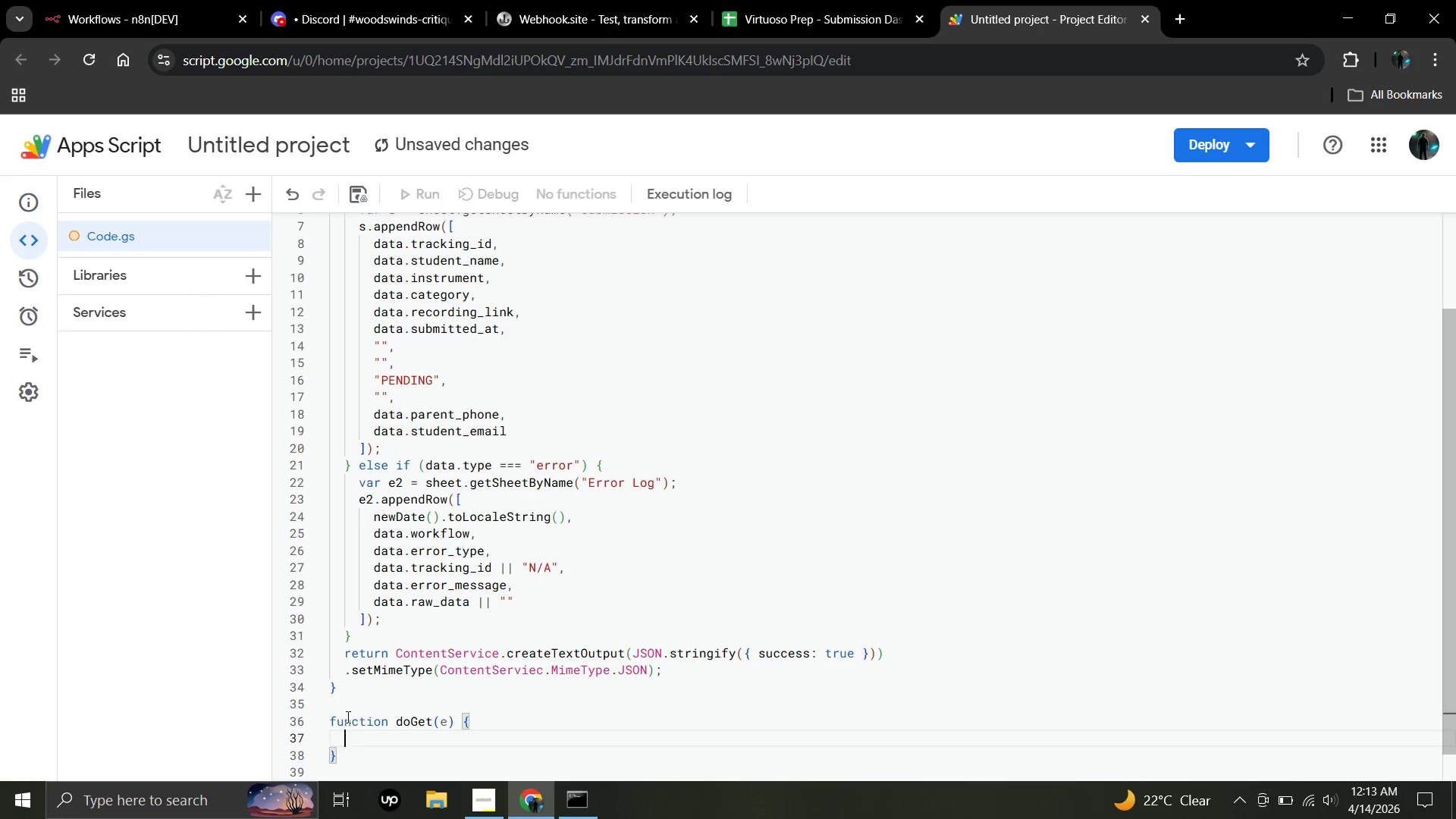 
type(var id = e.parameter.id;)
 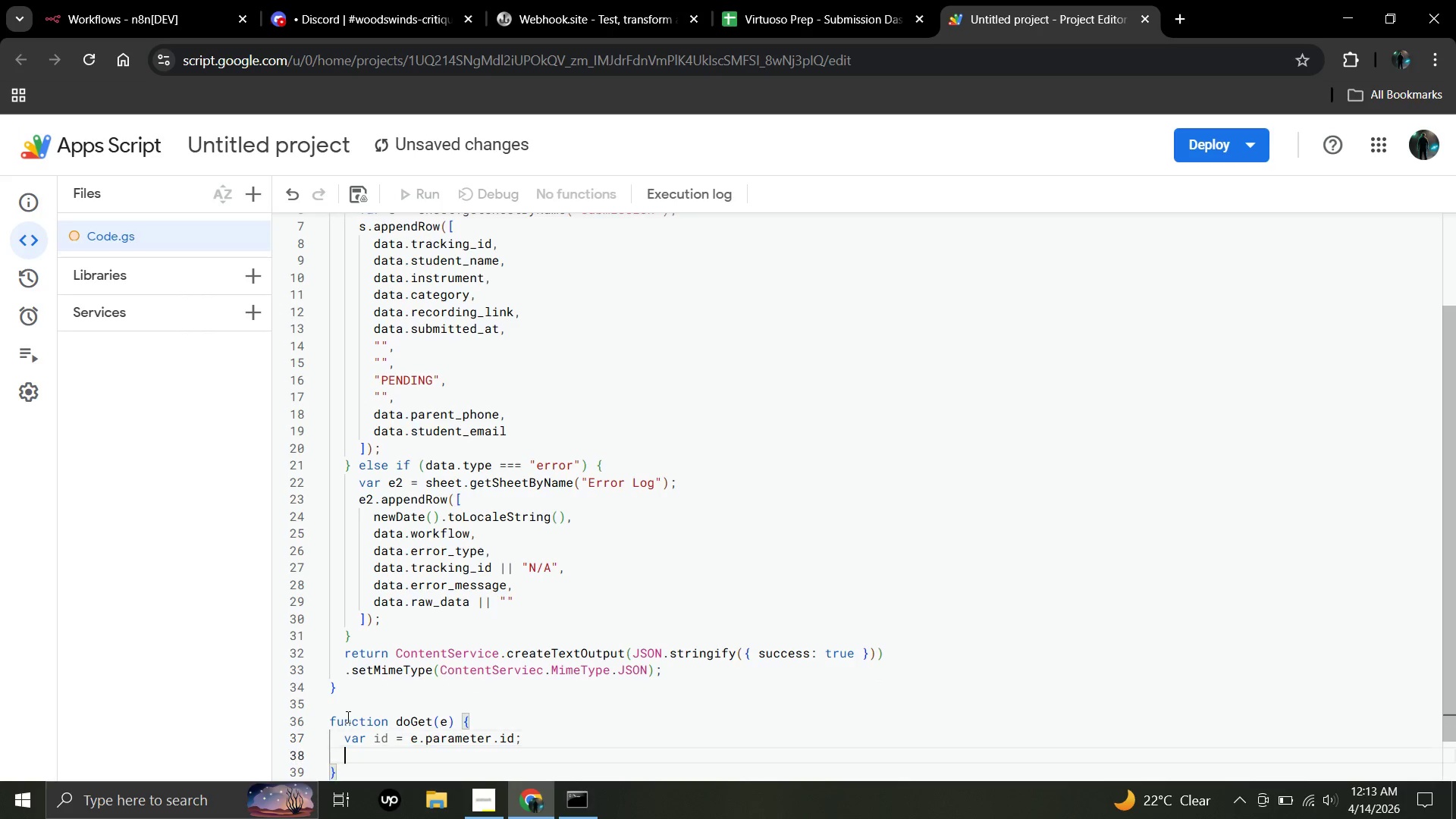 
key(Enter)
 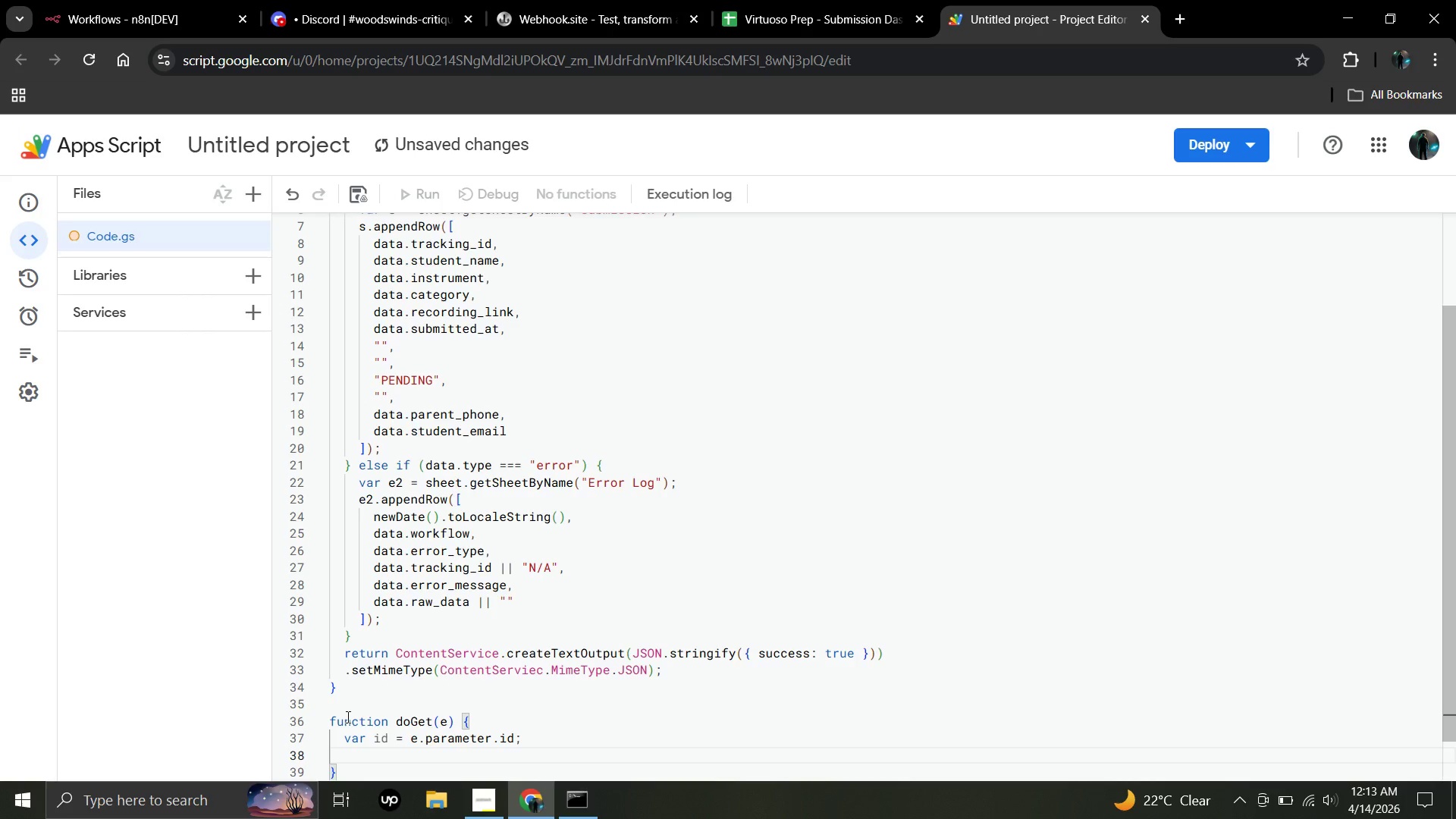 
type(var sheet)
 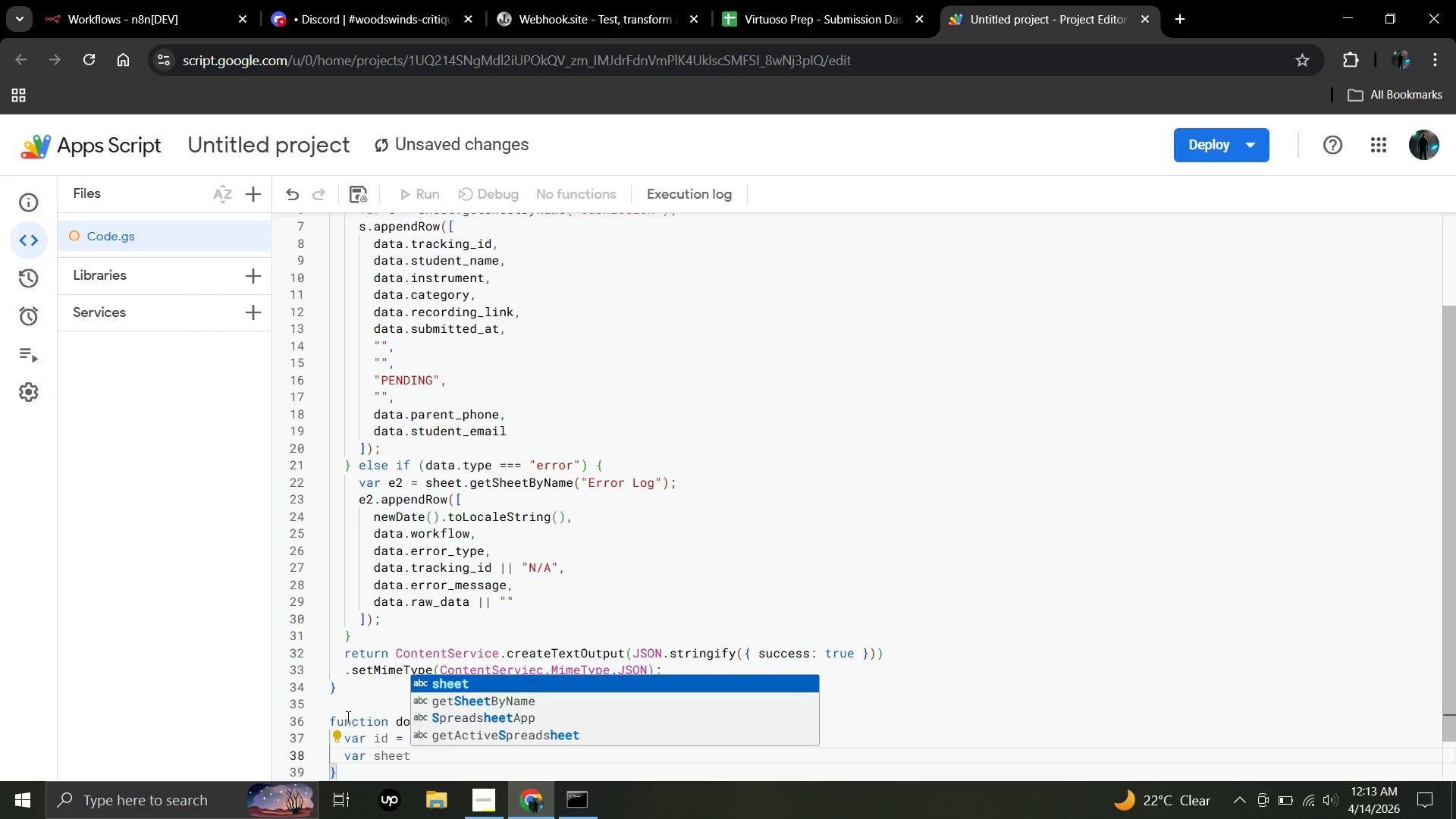 
key(Equal)
 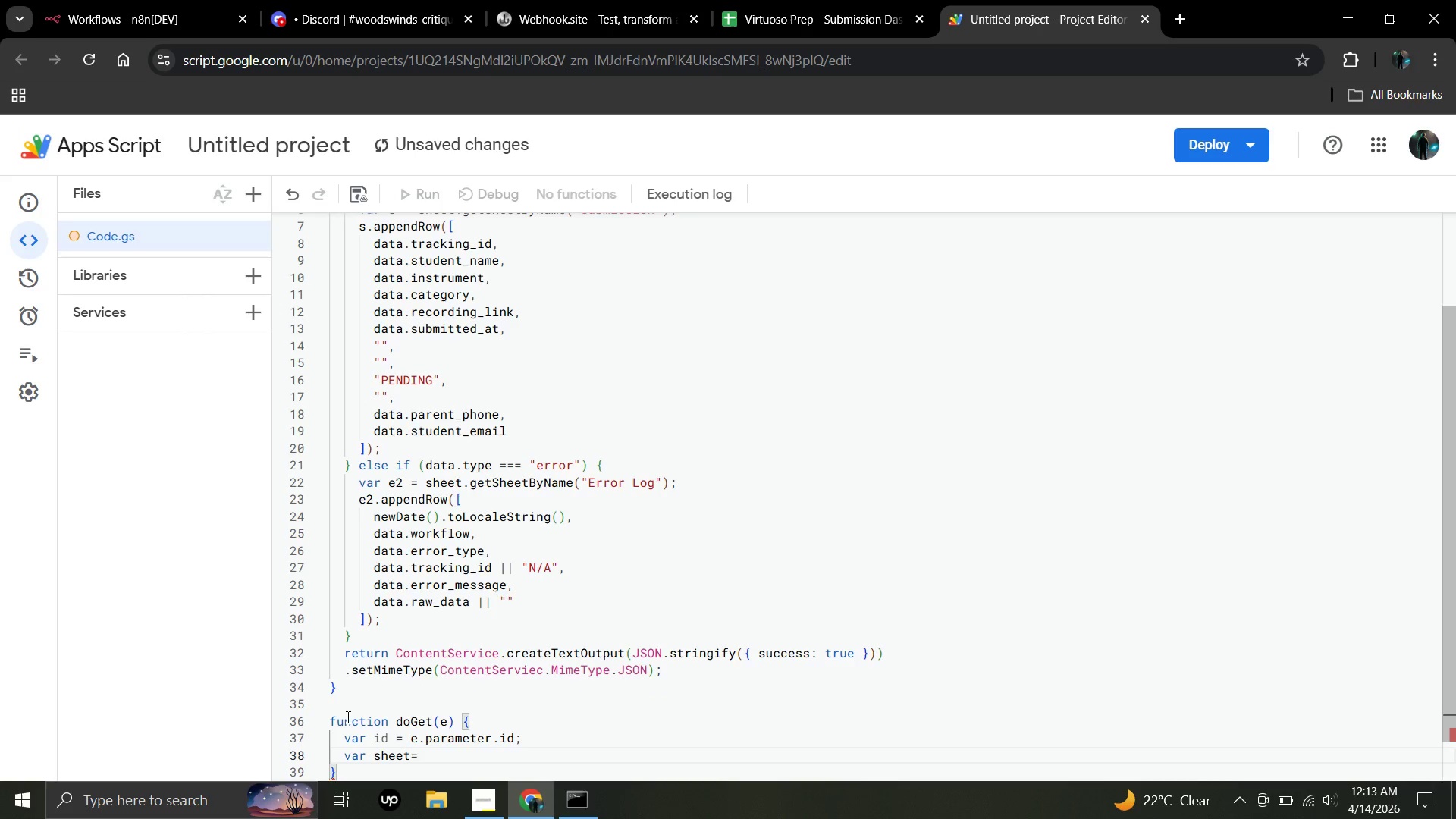 
key(ArrowLeft)
 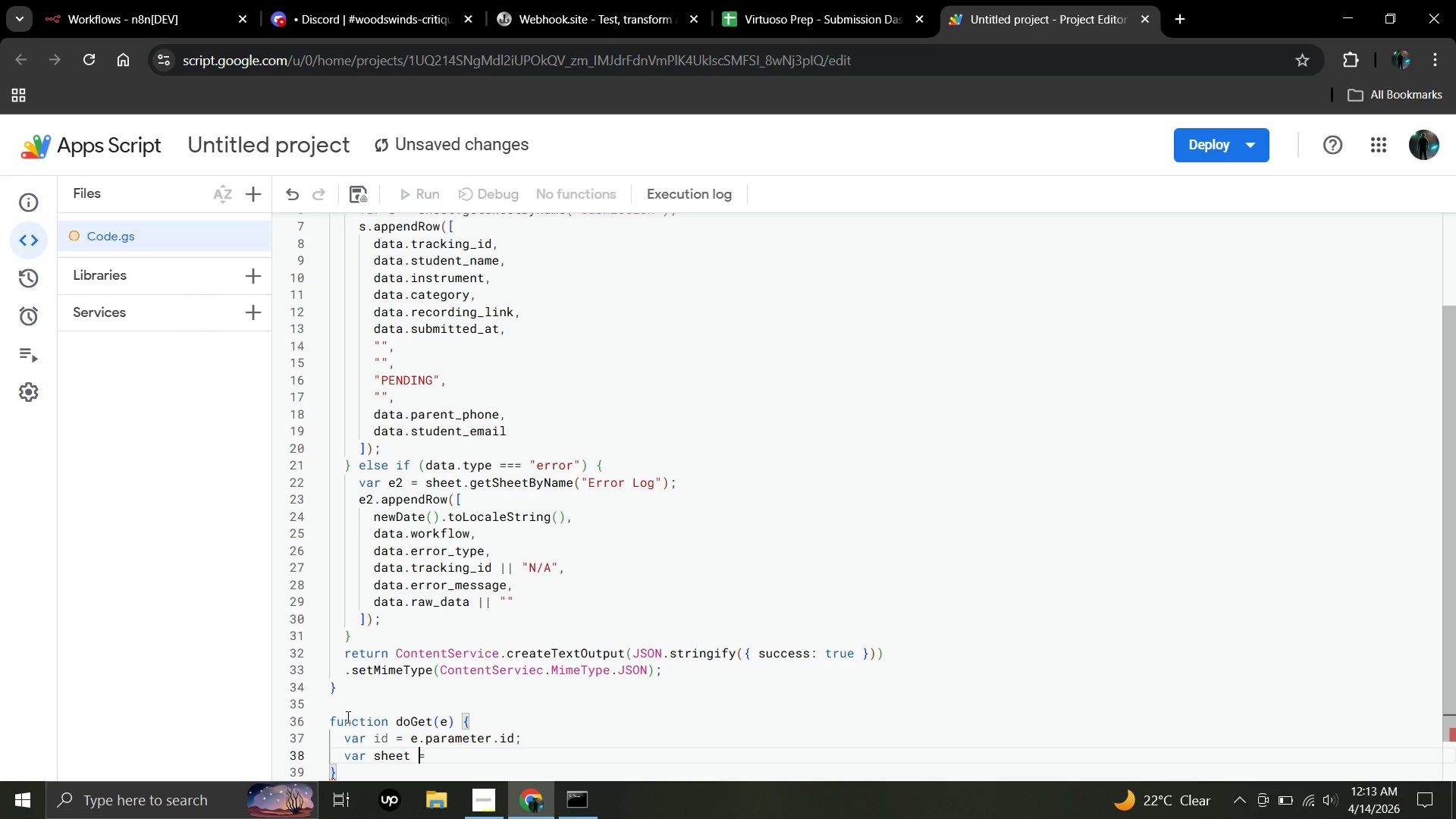 
key(Space)
 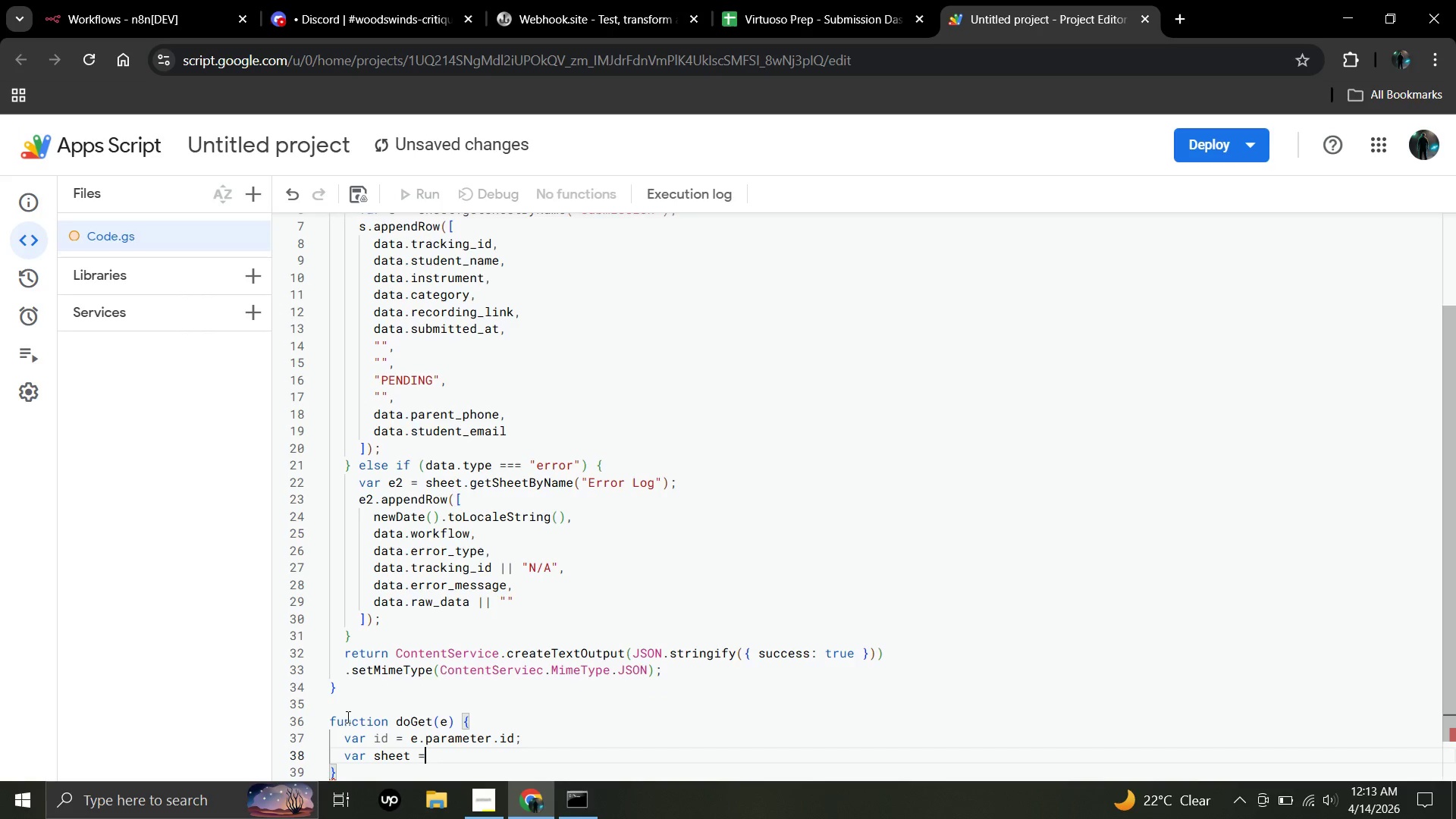 
key(ArrowRight)
 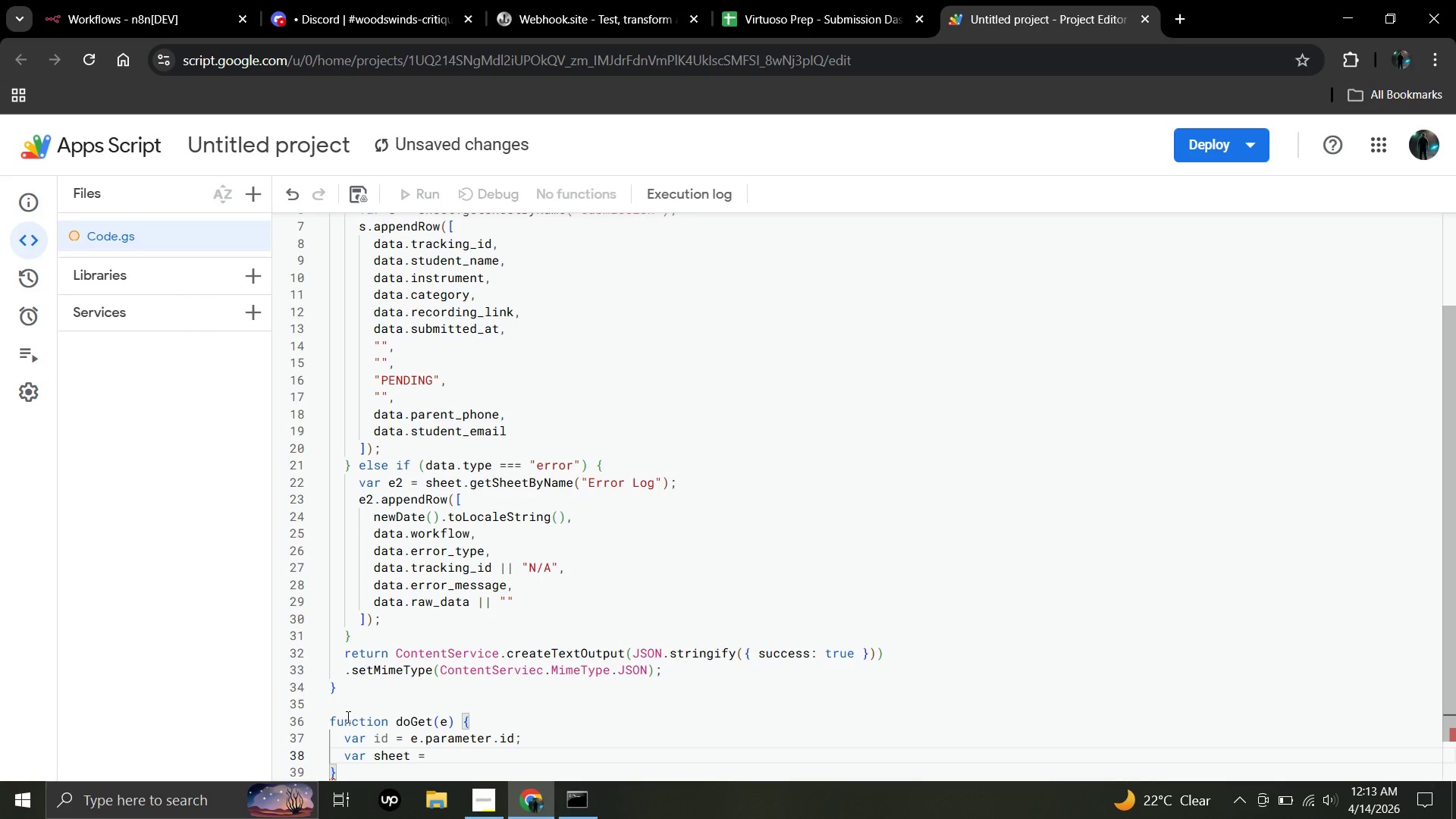 
key(Enter)
 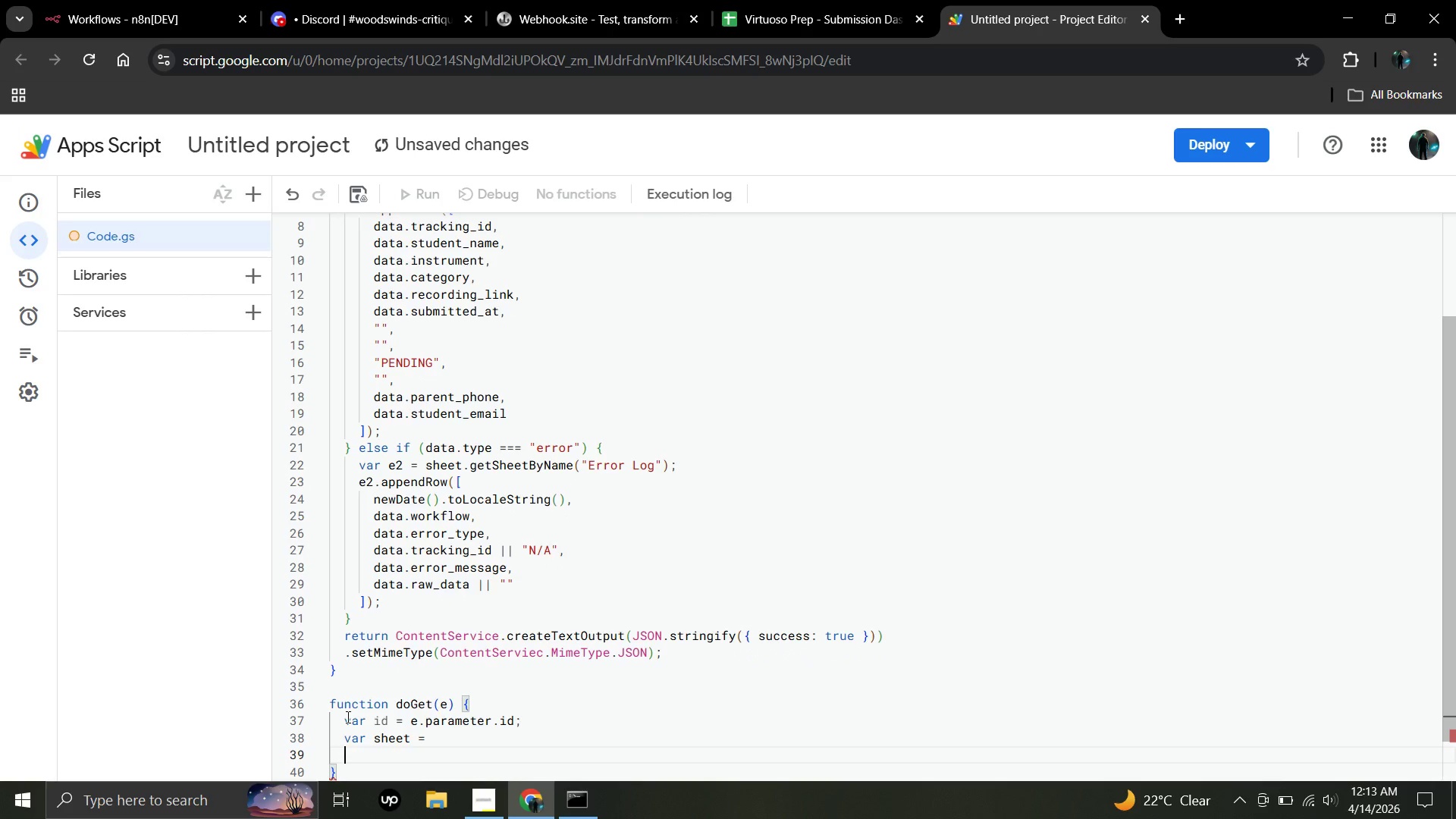 
type(Spreadsheet)
 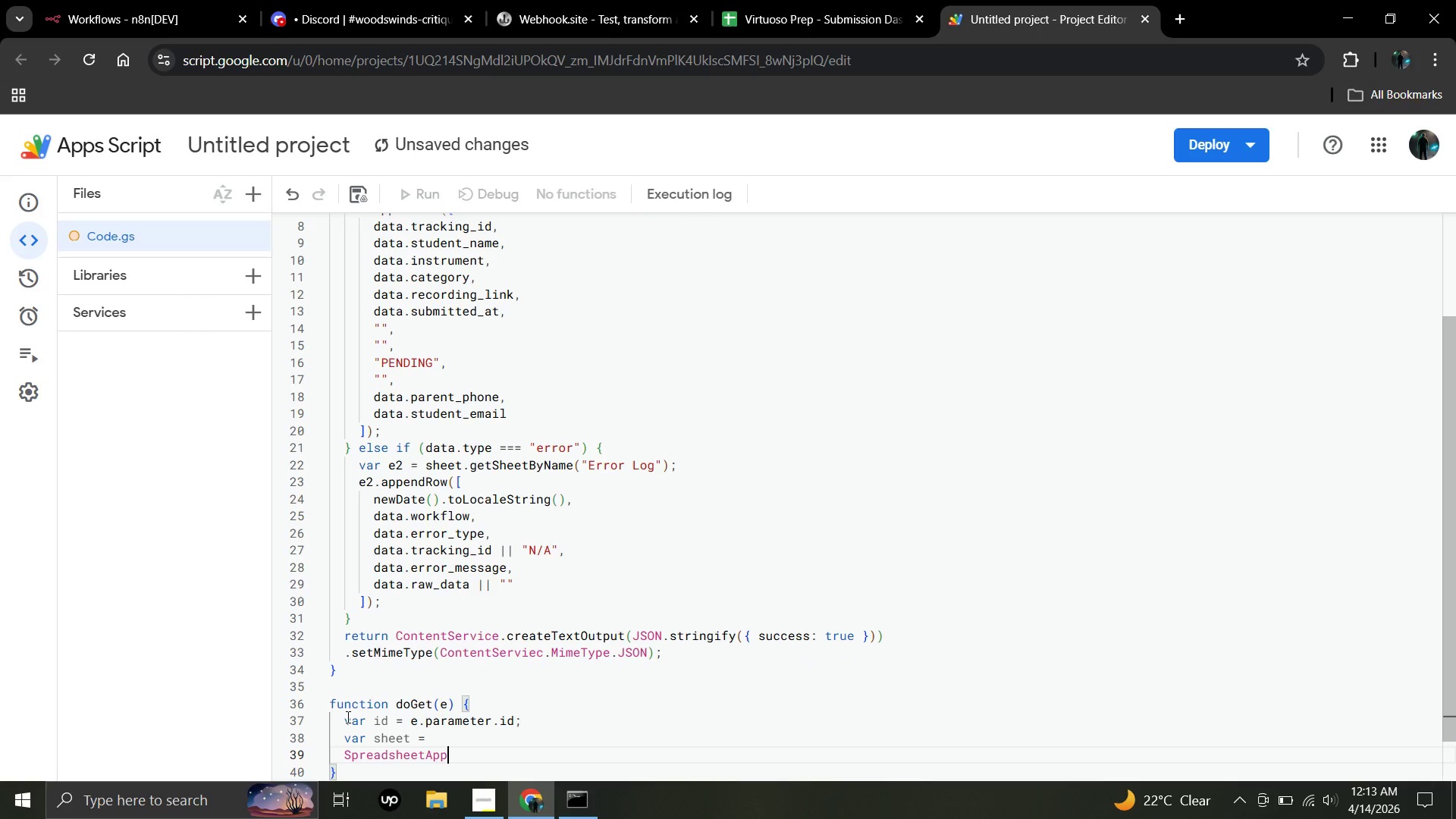 
key(Enter)
 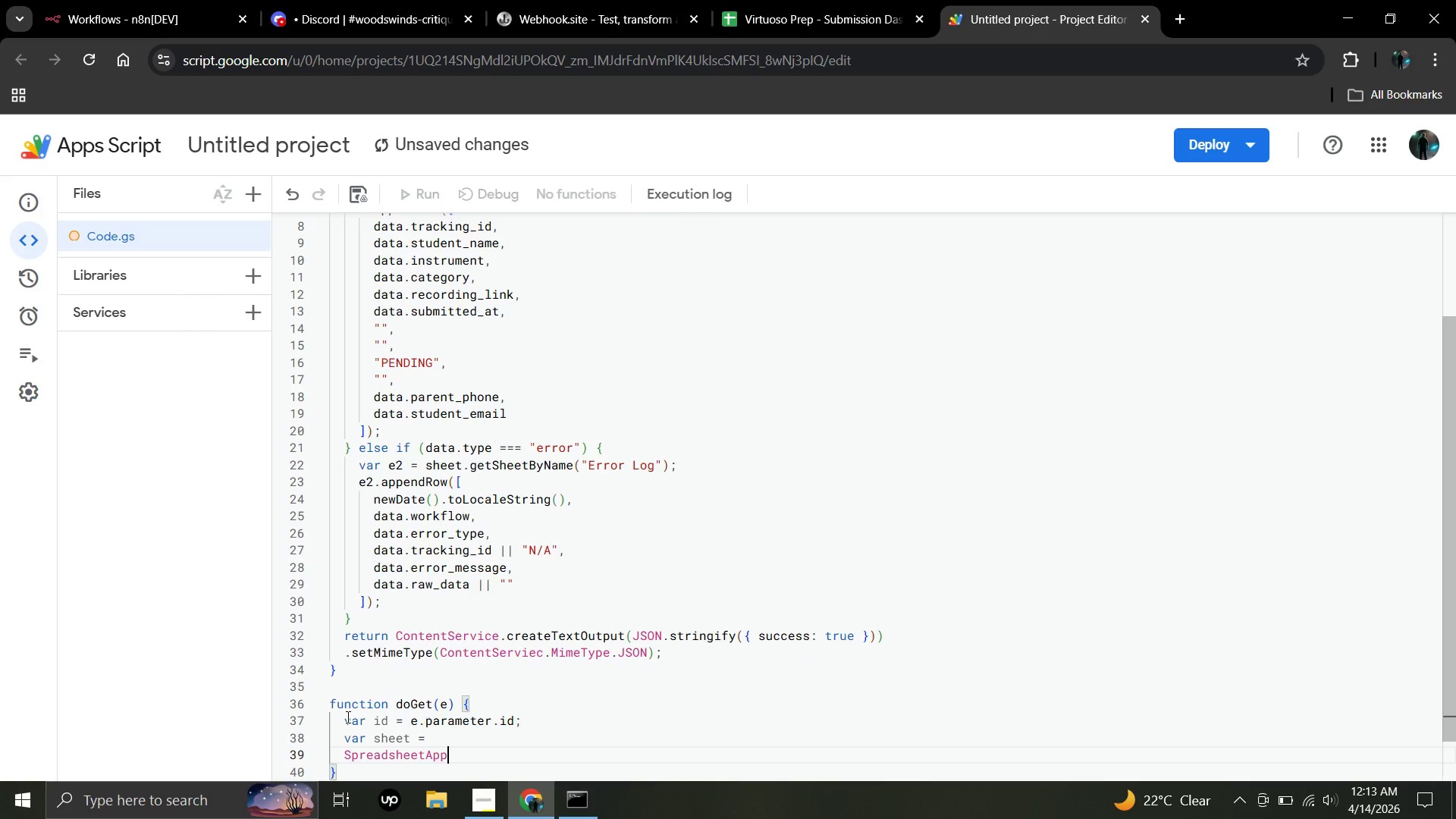 
type(.get)
 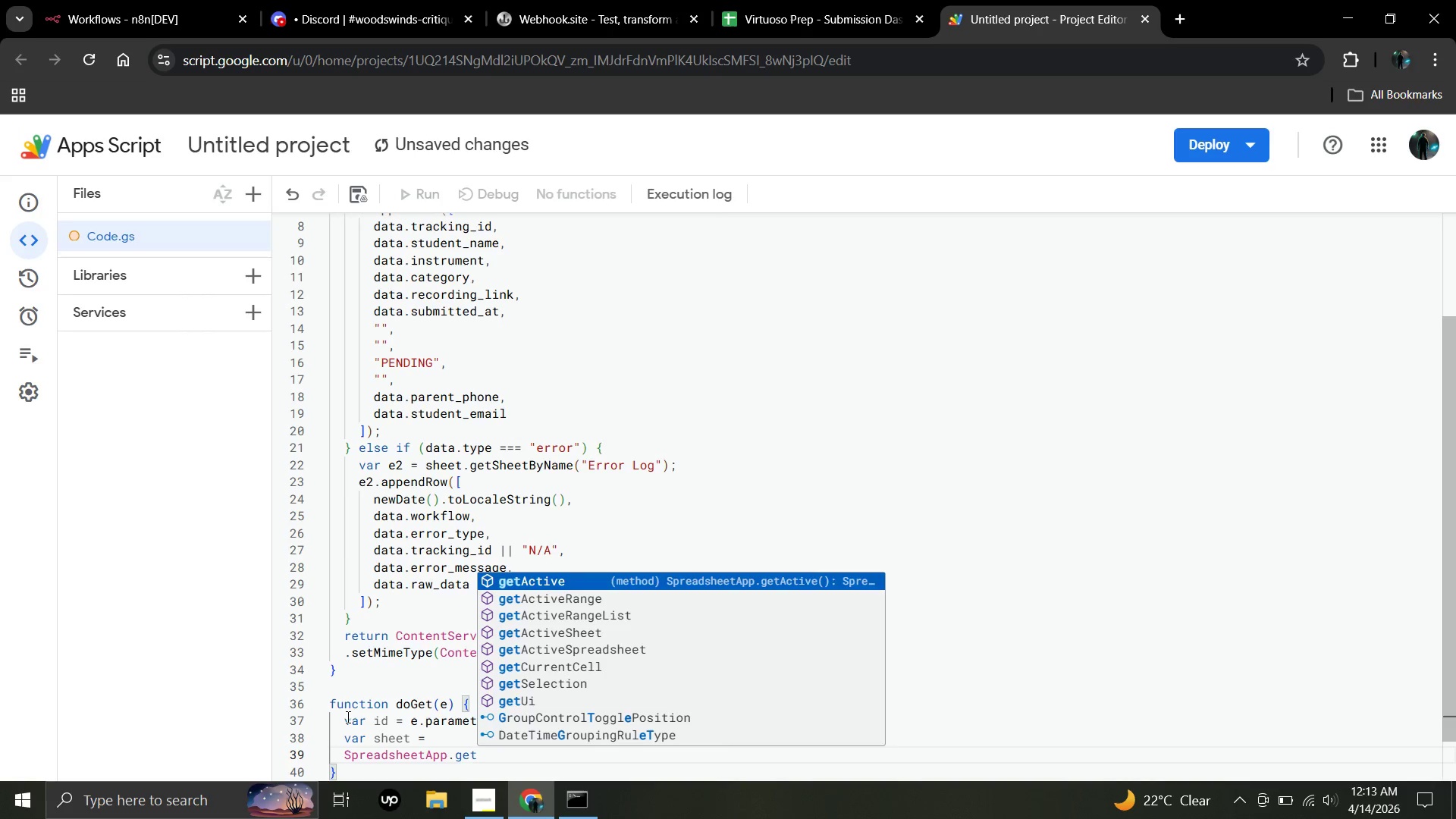 
type(ActiveSpres)
 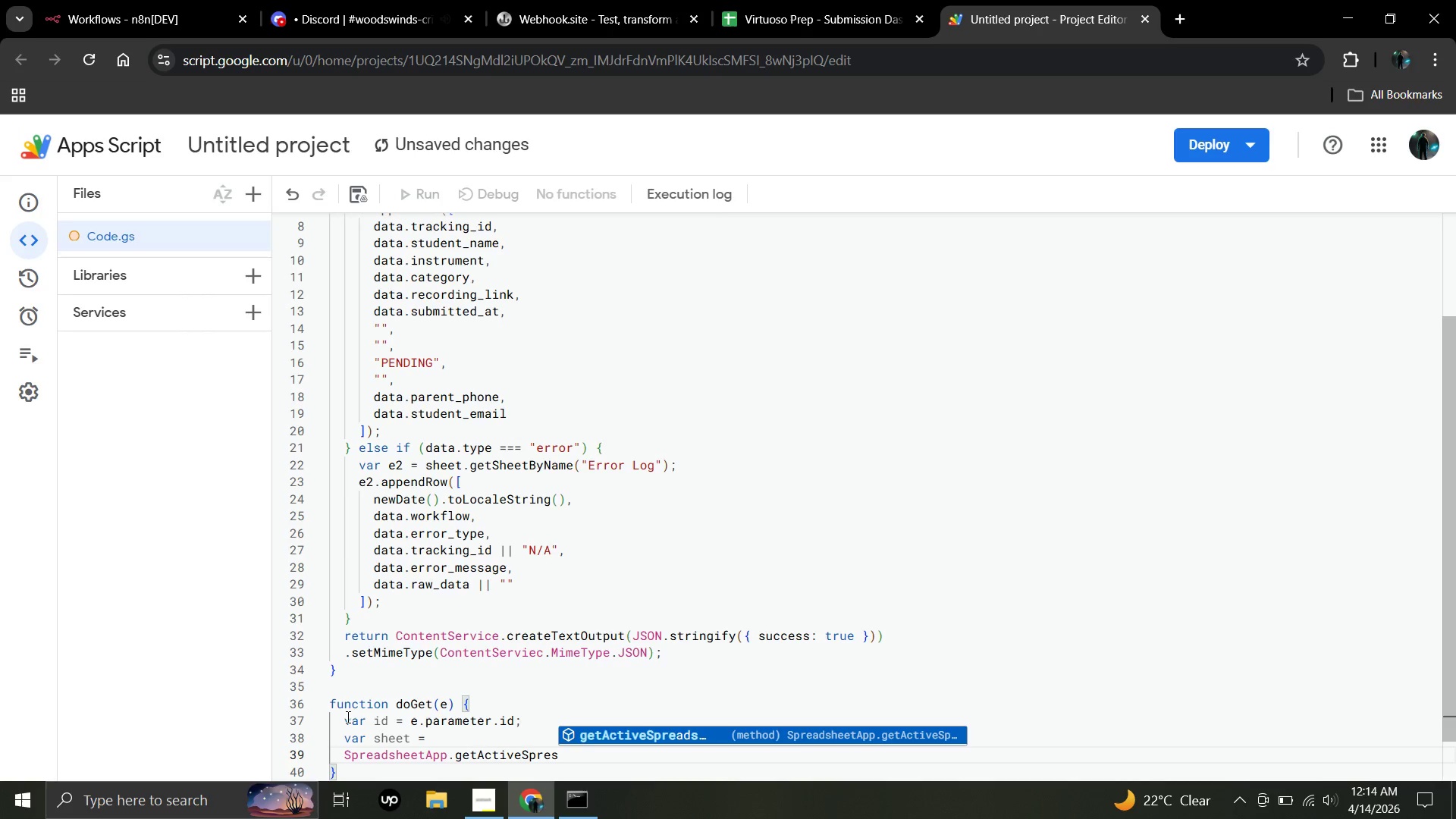 
key(Enter)
 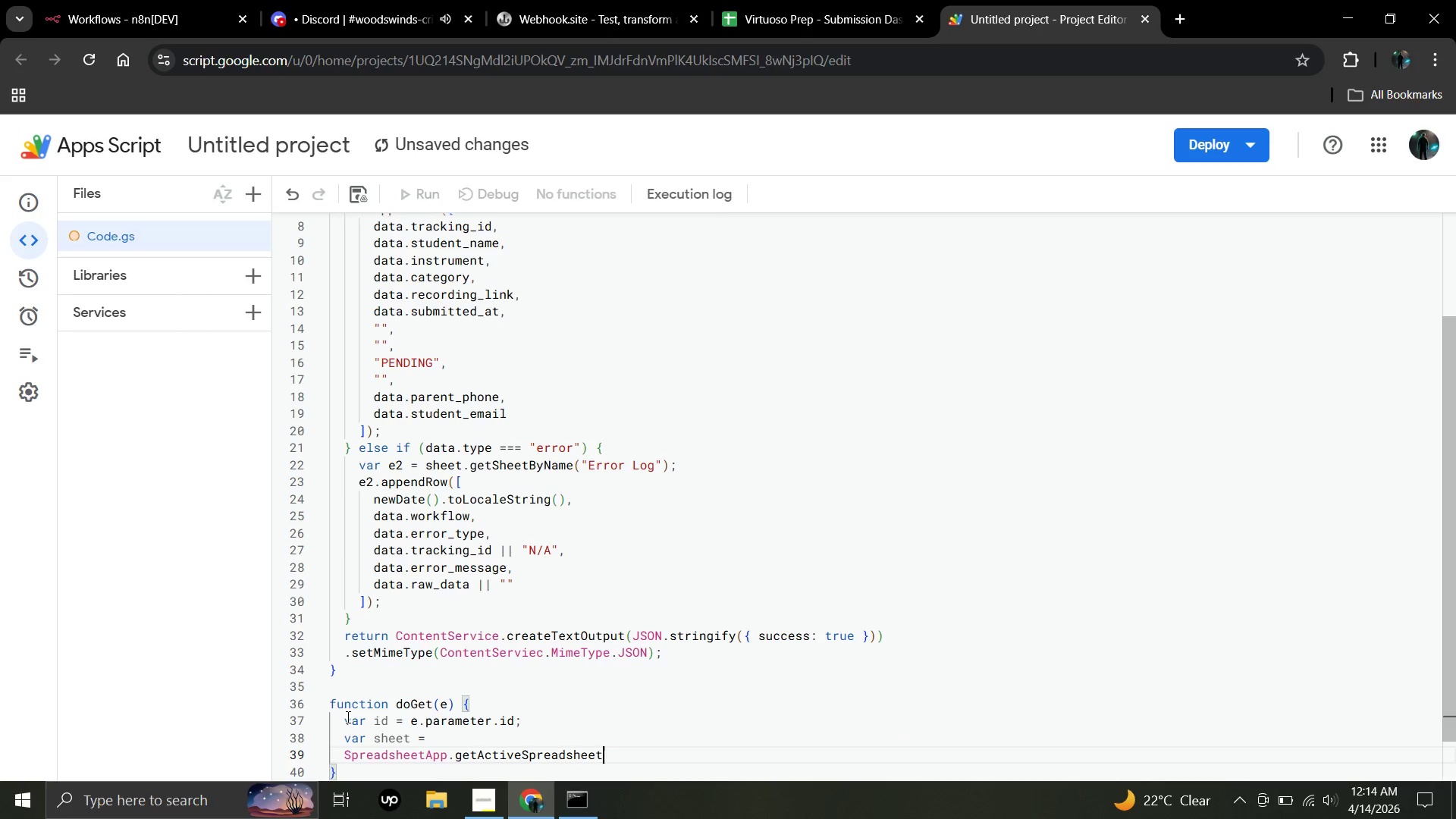 
type(().gets)
key(Backspace)
type(Sheet)
 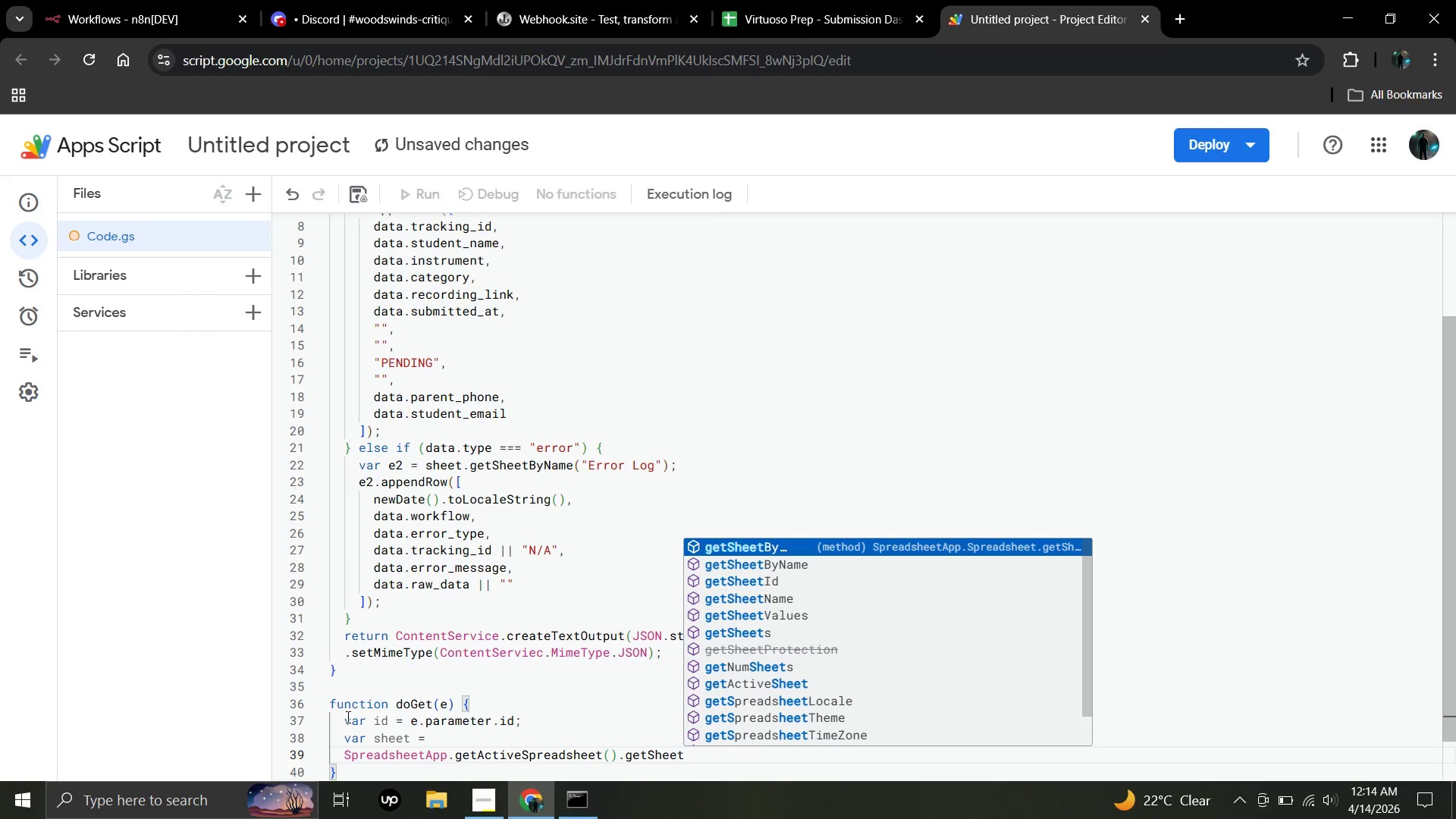 
key(ArrowDown)
 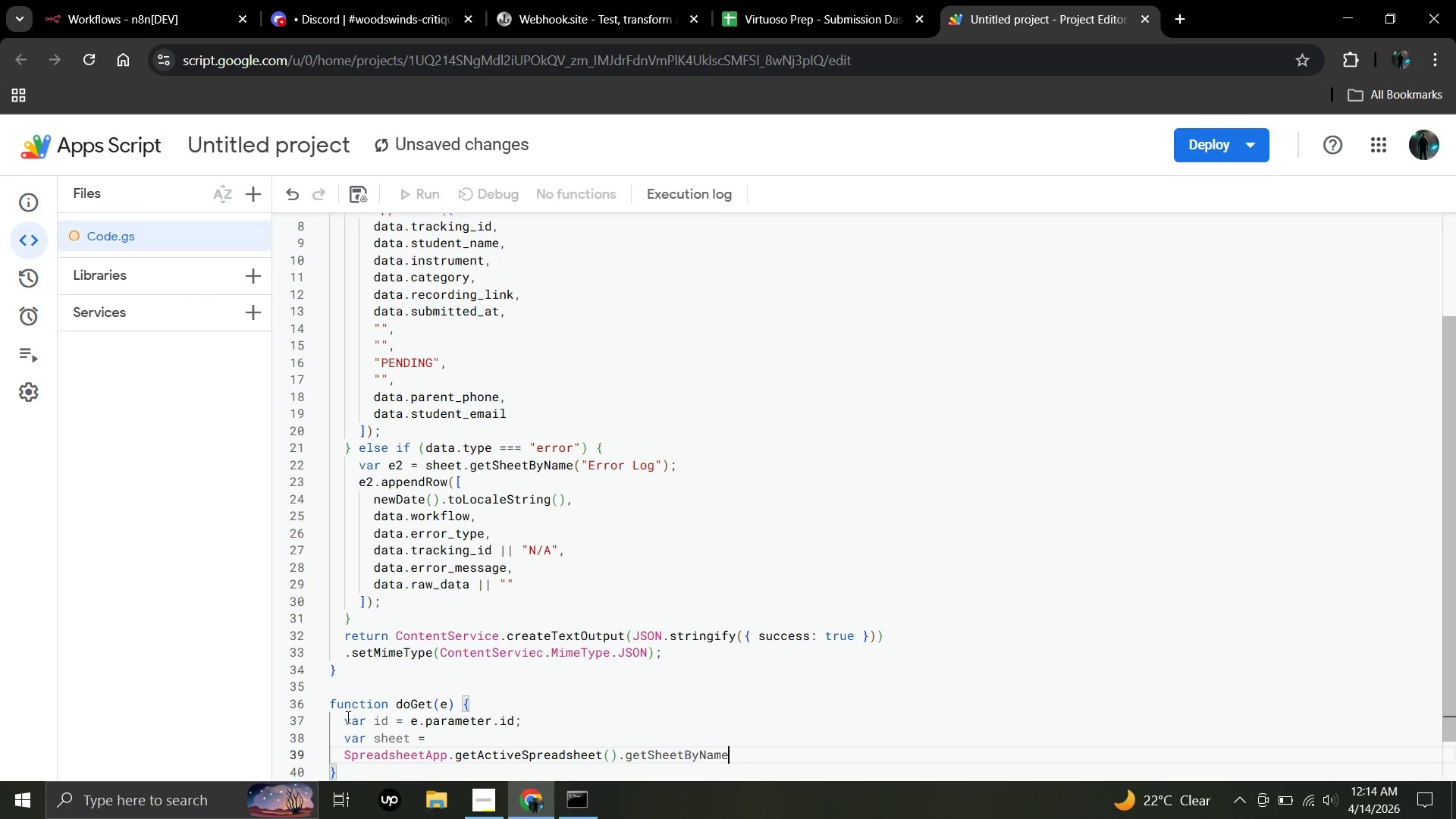 
key(Enter)
 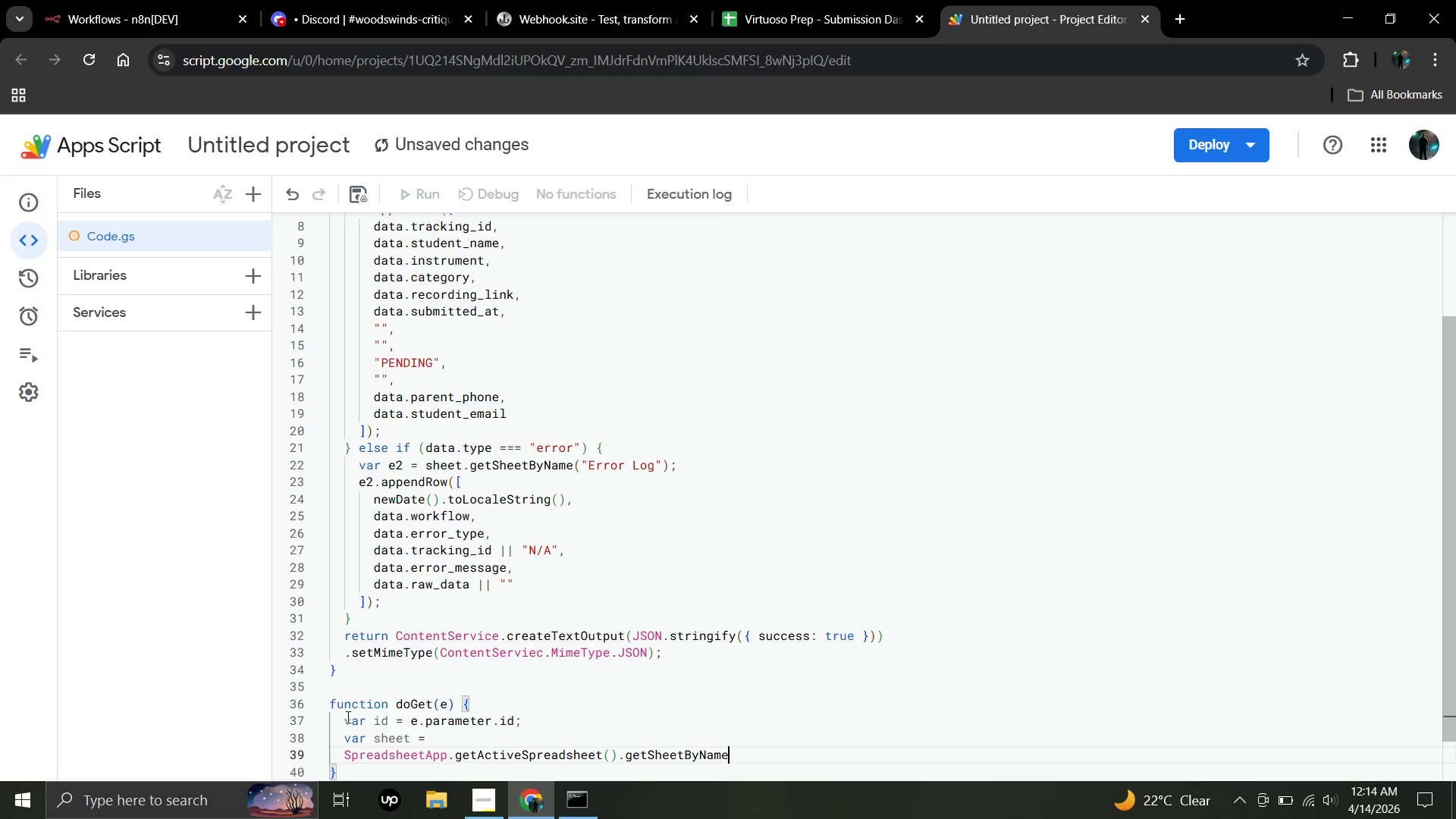 
key(Shift+9)
 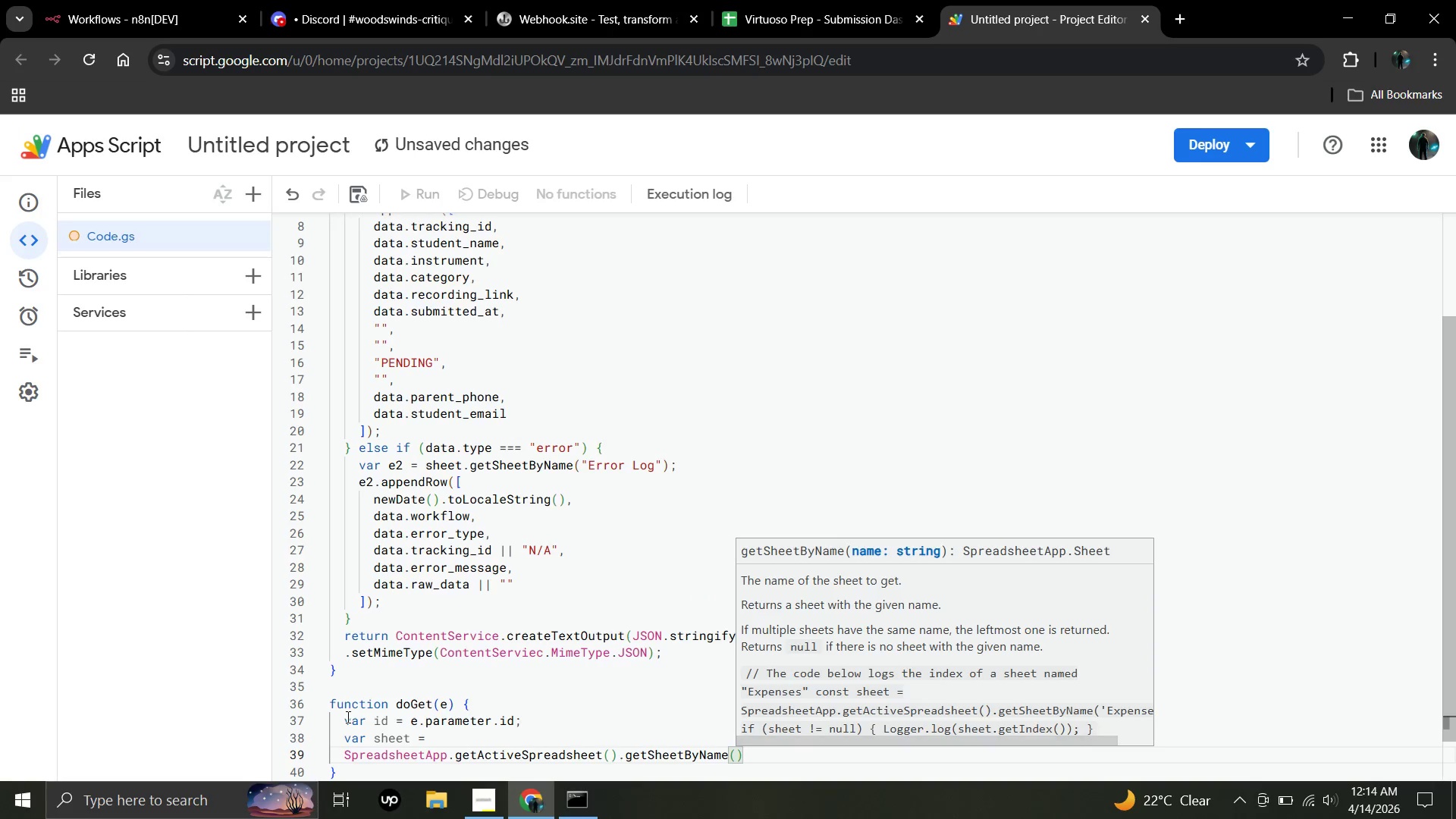 
hold_key(key=ShiftLeft, duration=0.42)
 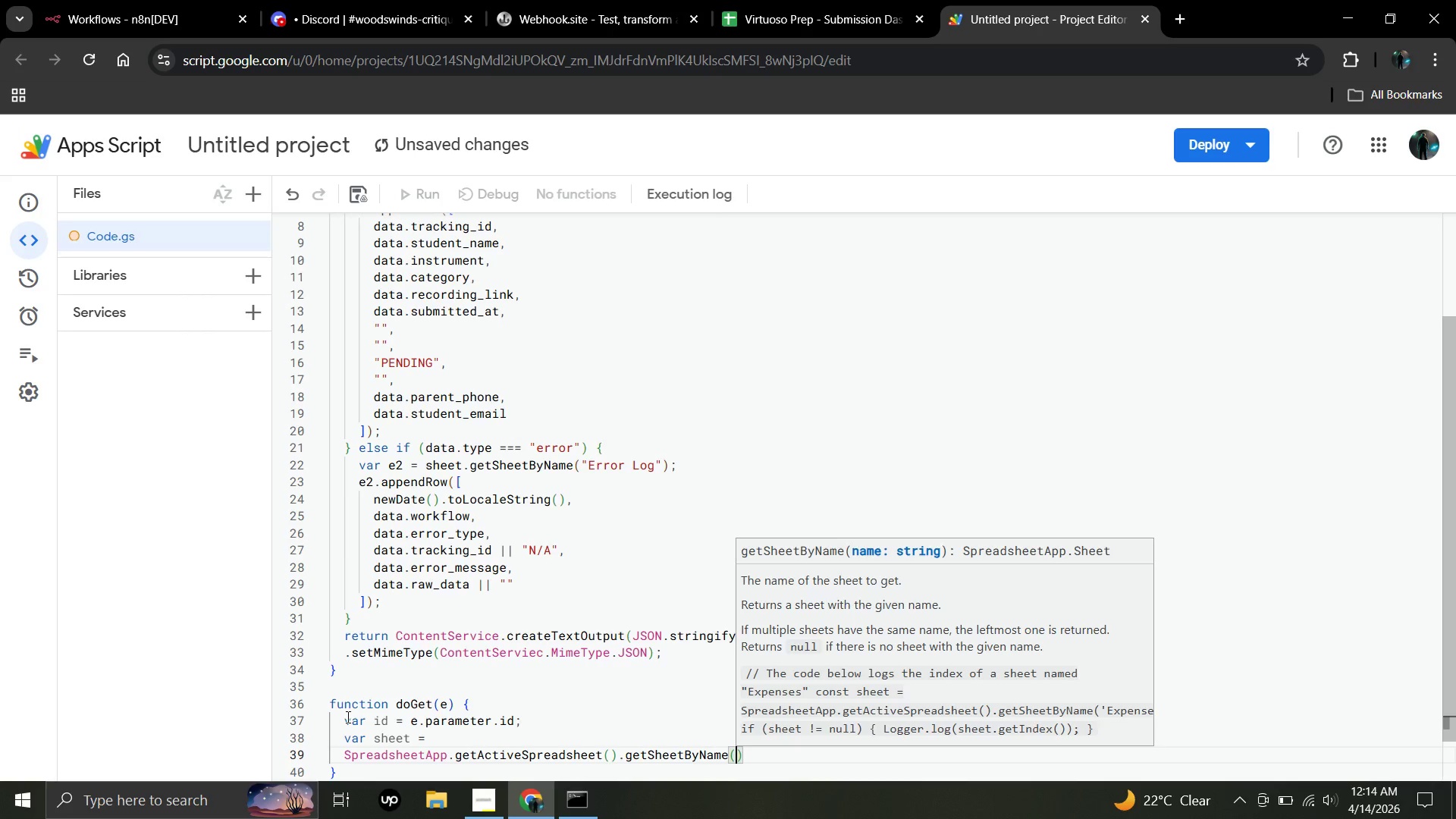 
type("Submissions)
 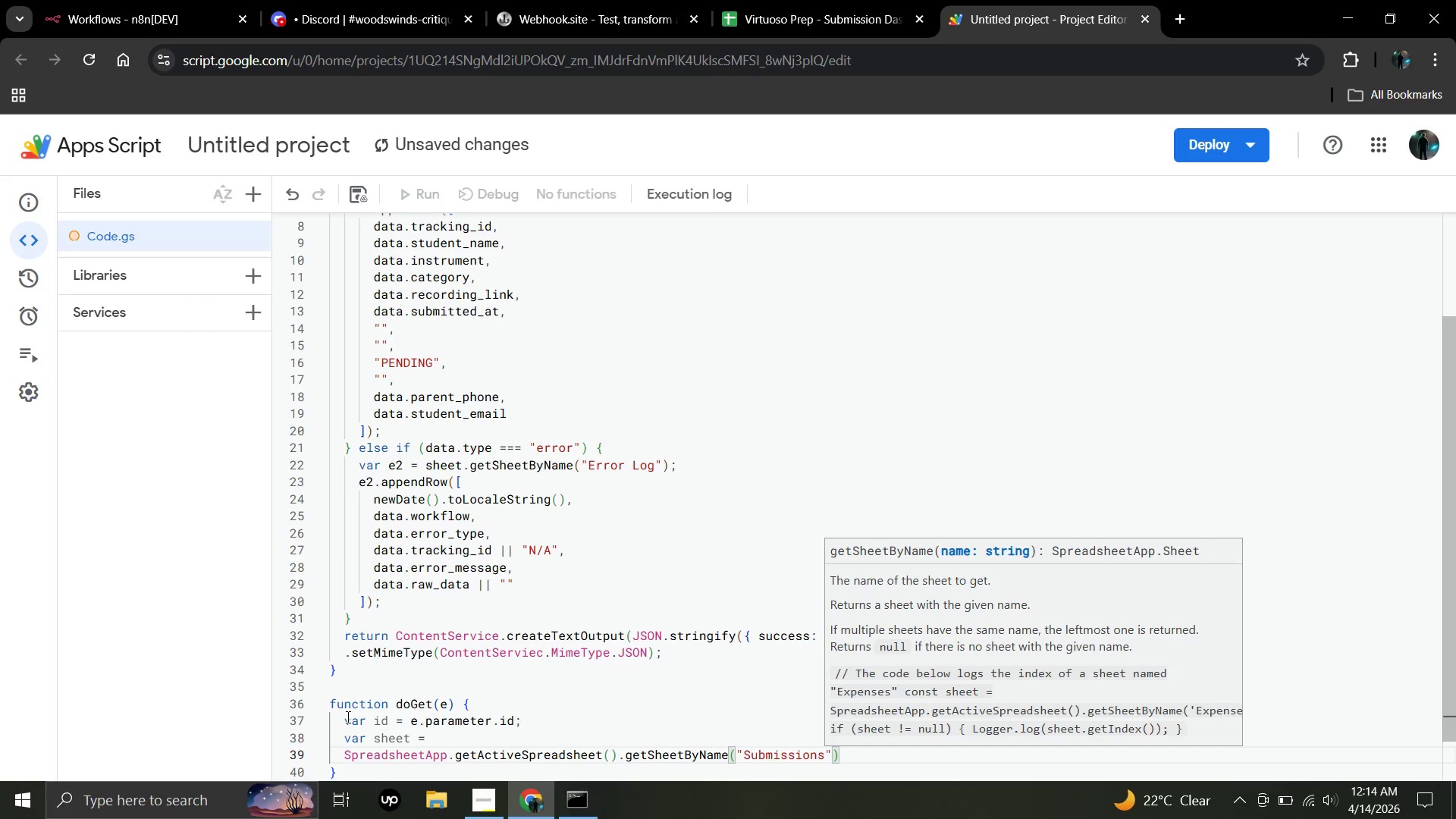 
key(ArrowRight)
 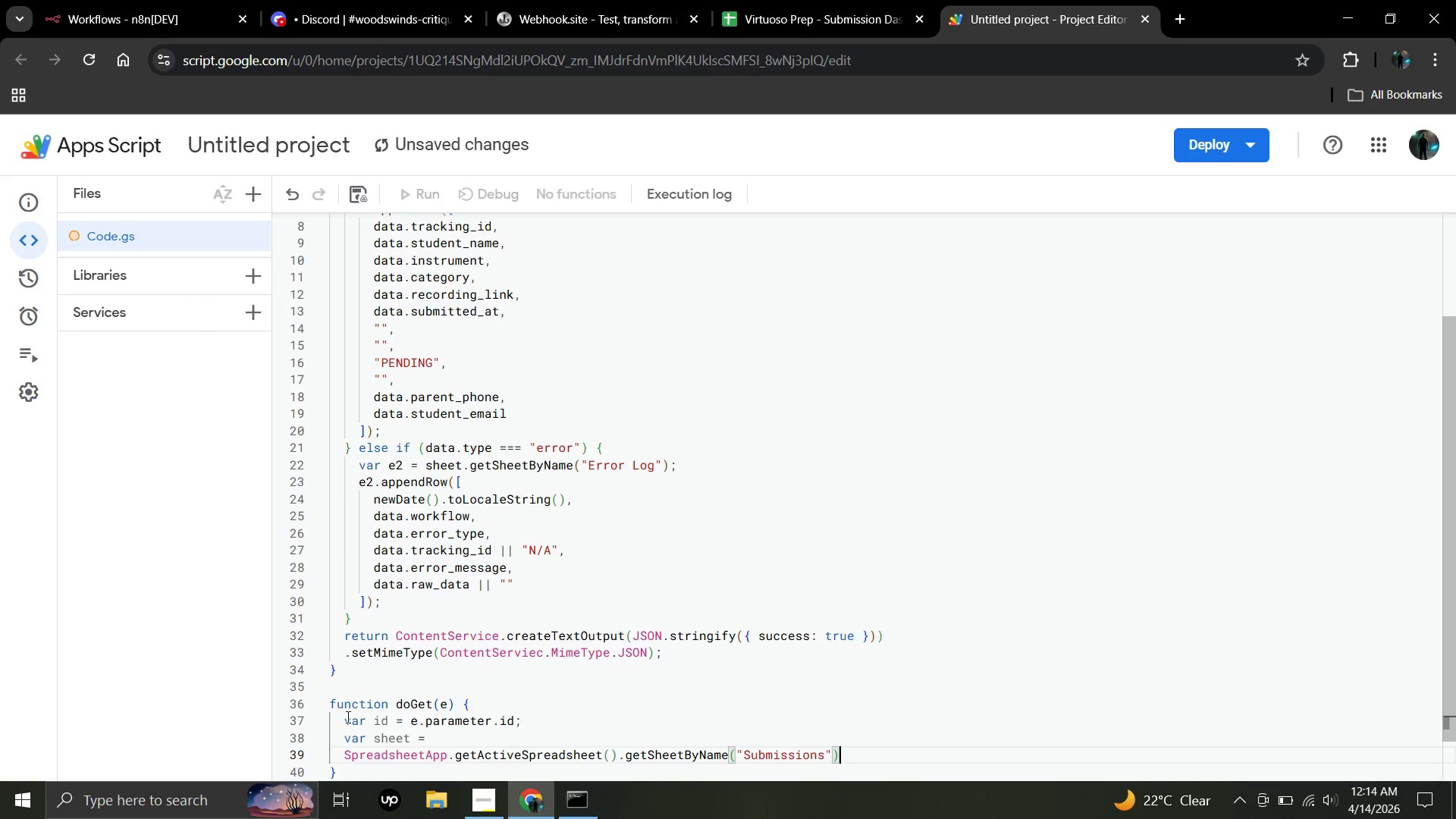 
key(ArrowRight)
 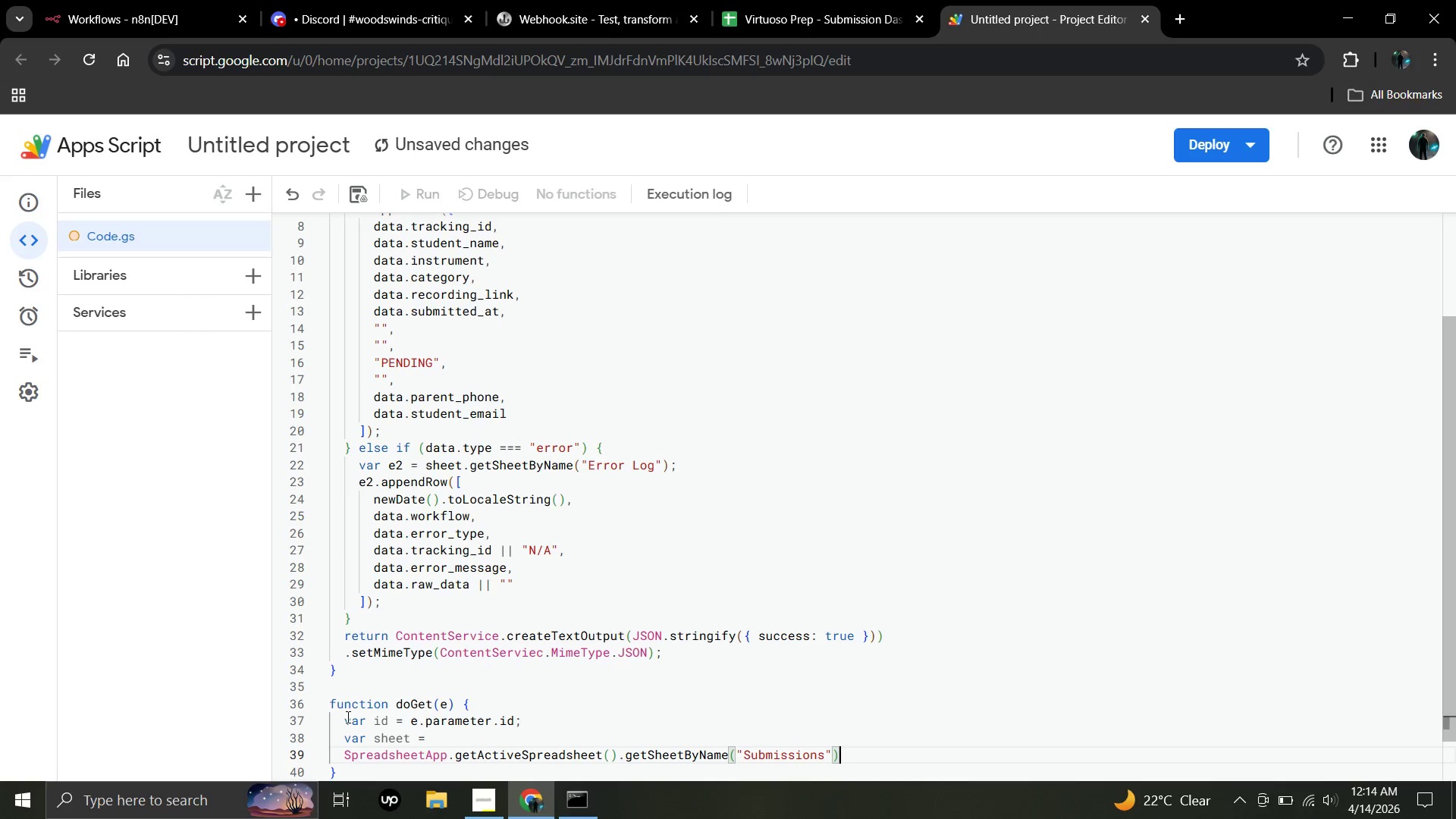 
key(Semicolon)
 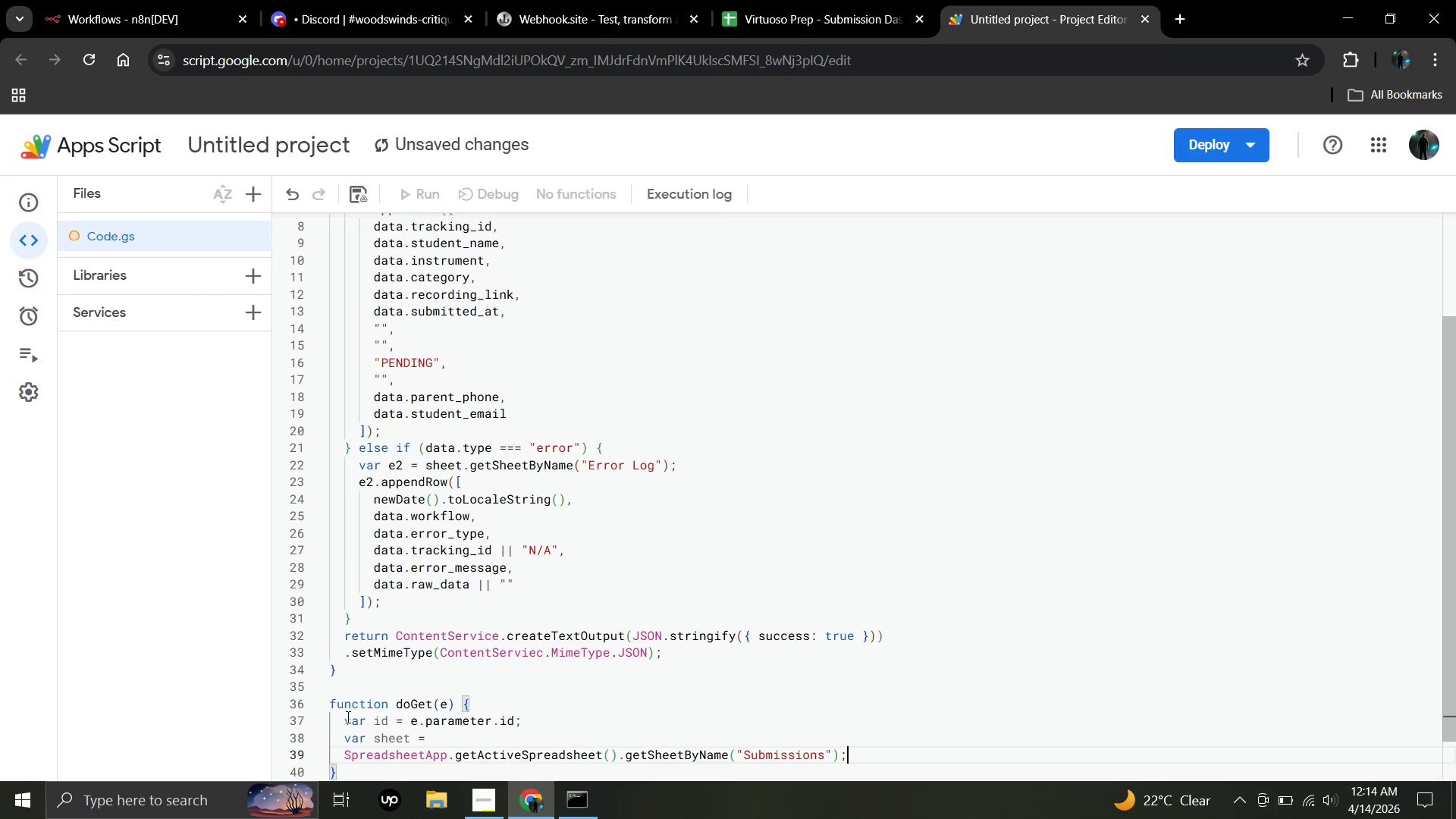 
key(Enter)
 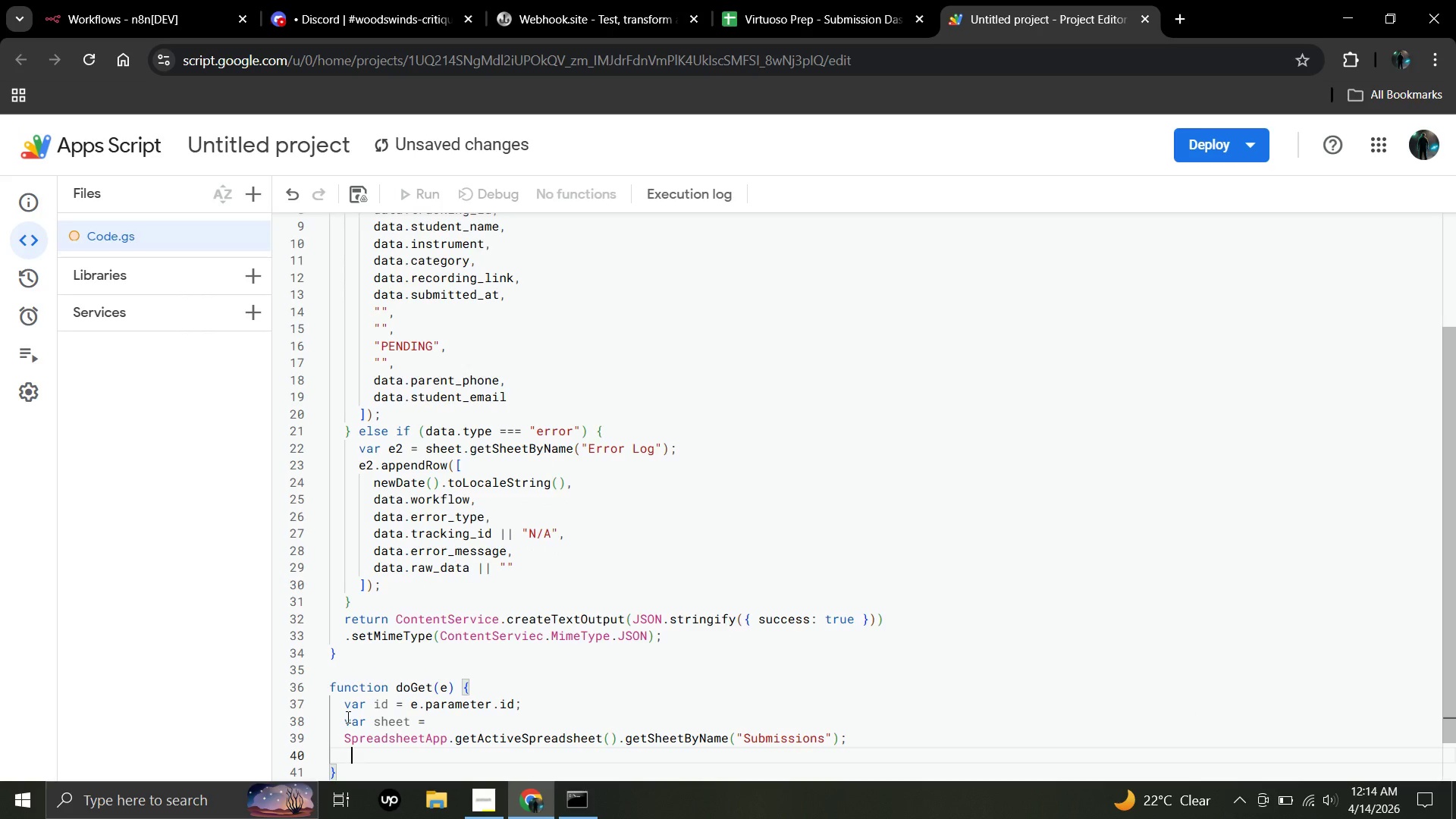 
type( var)
 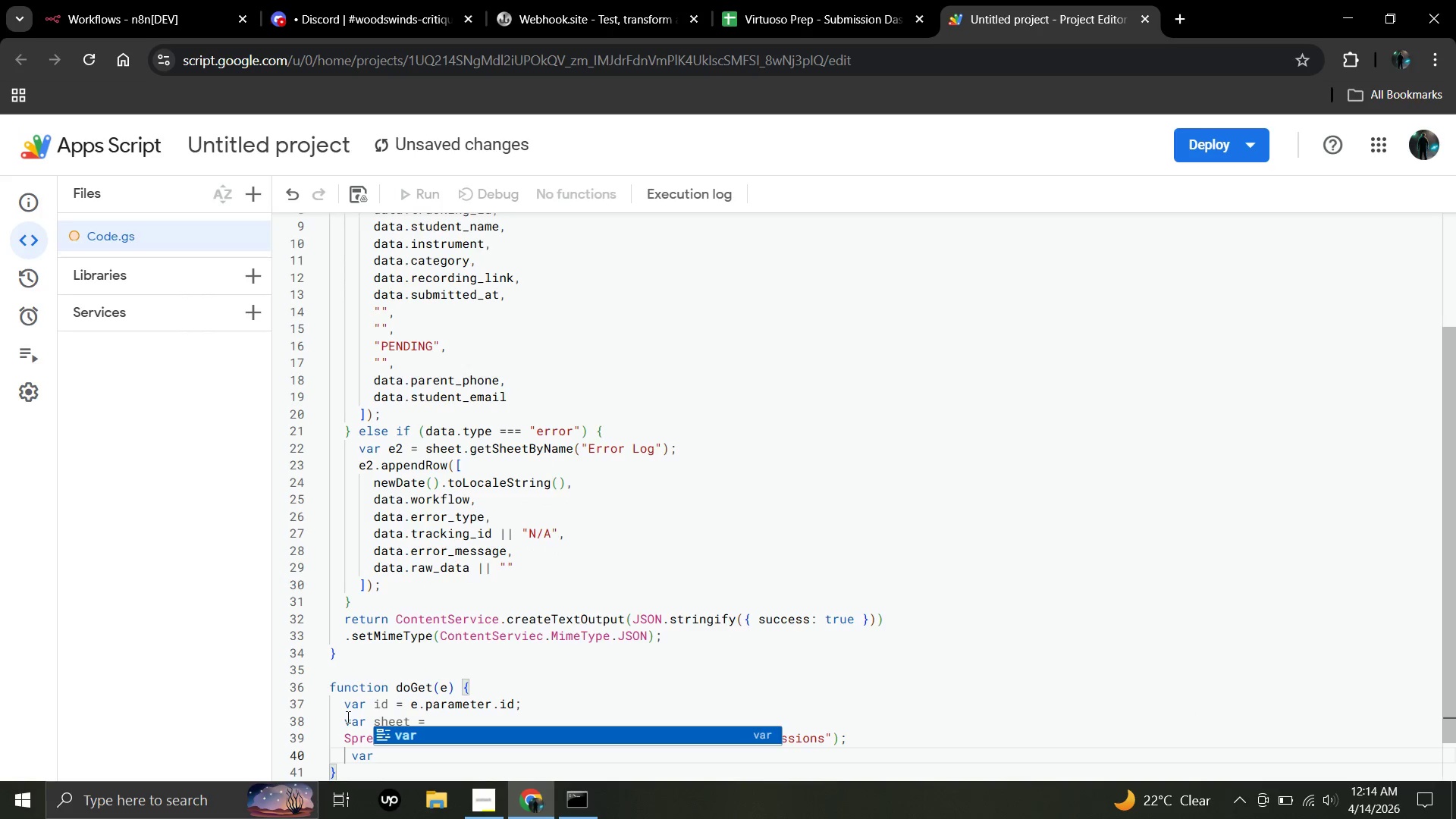 
type( data =)
 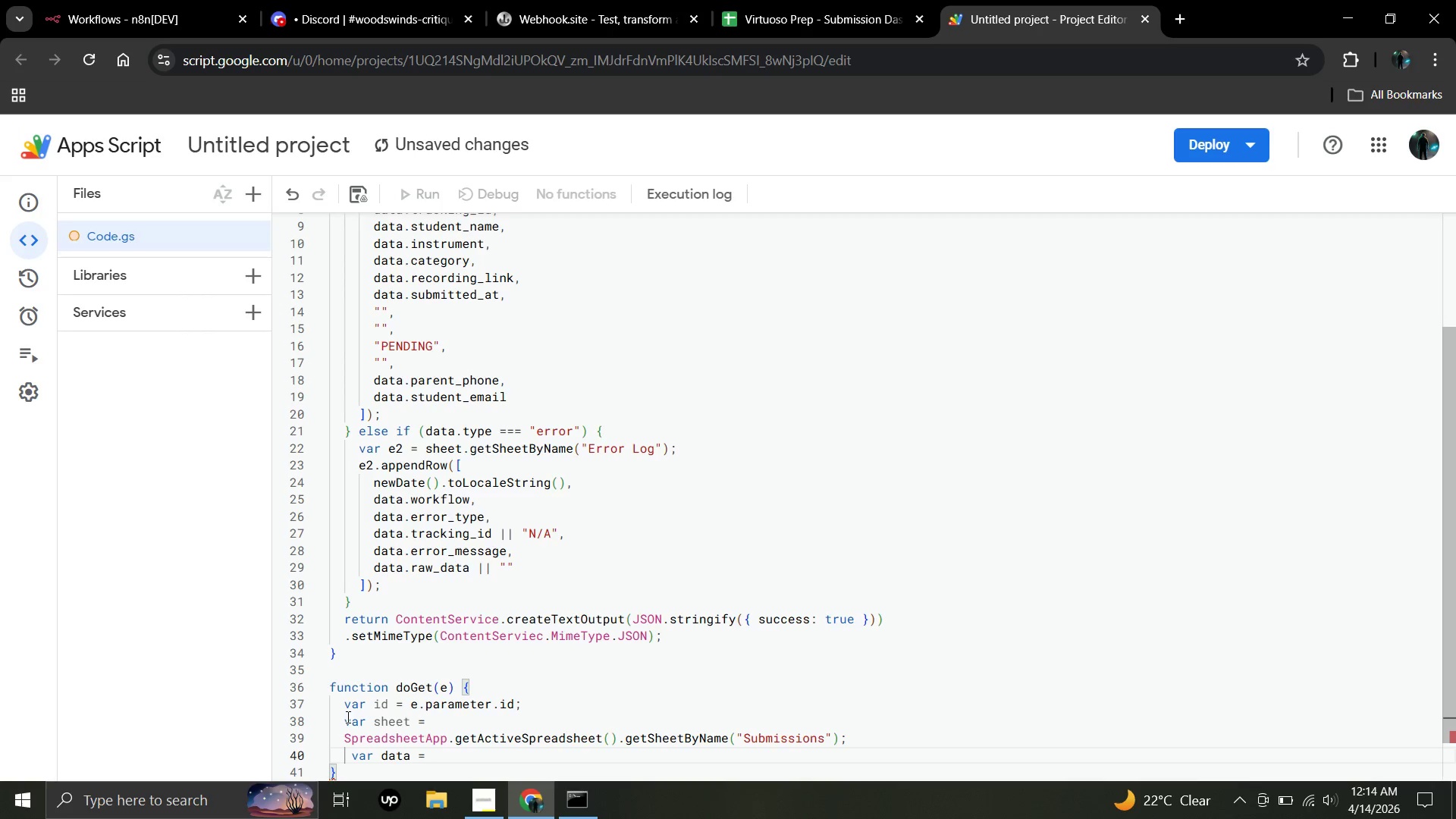 
type( sheet)
 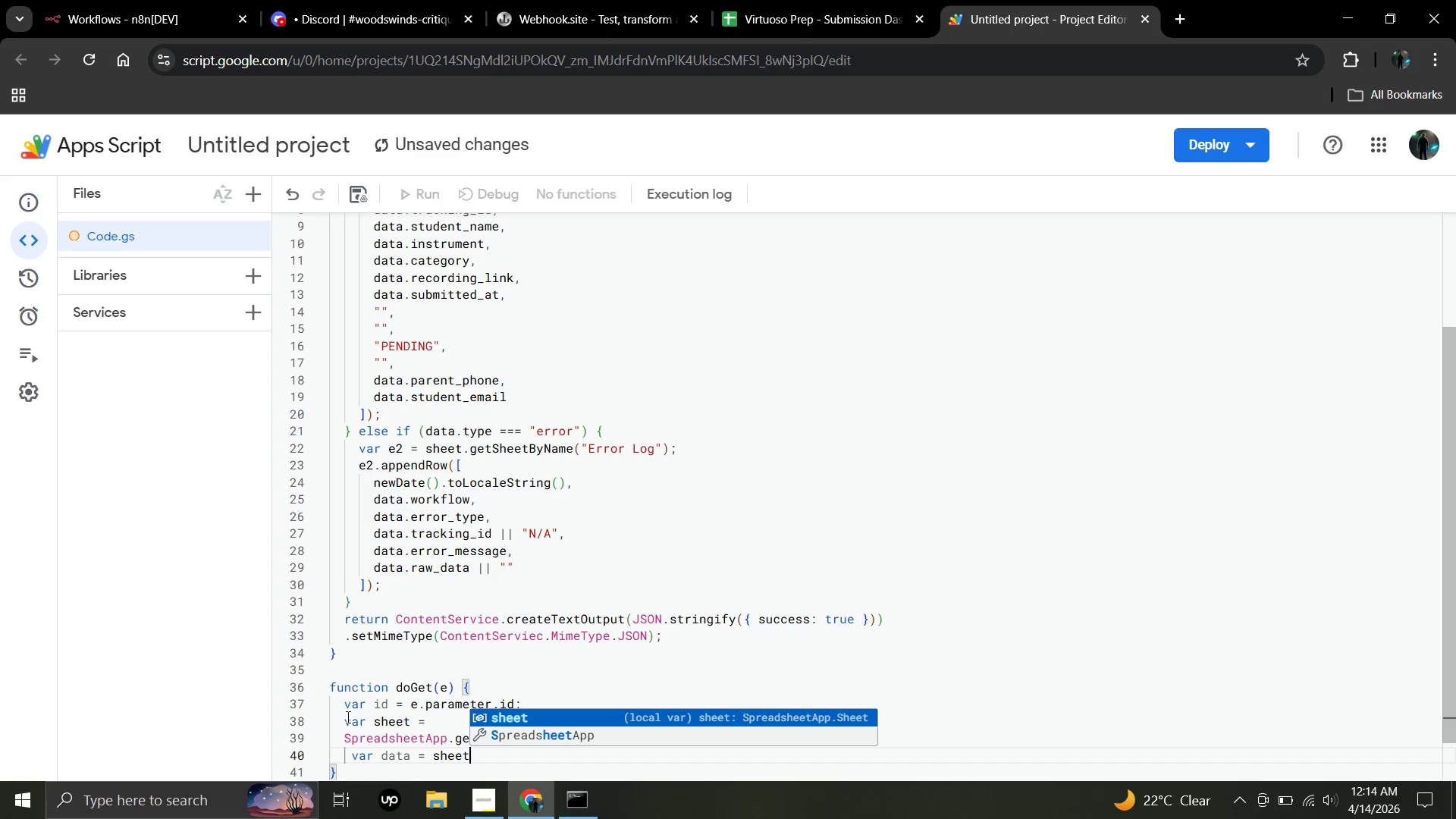 
type(.gt)
 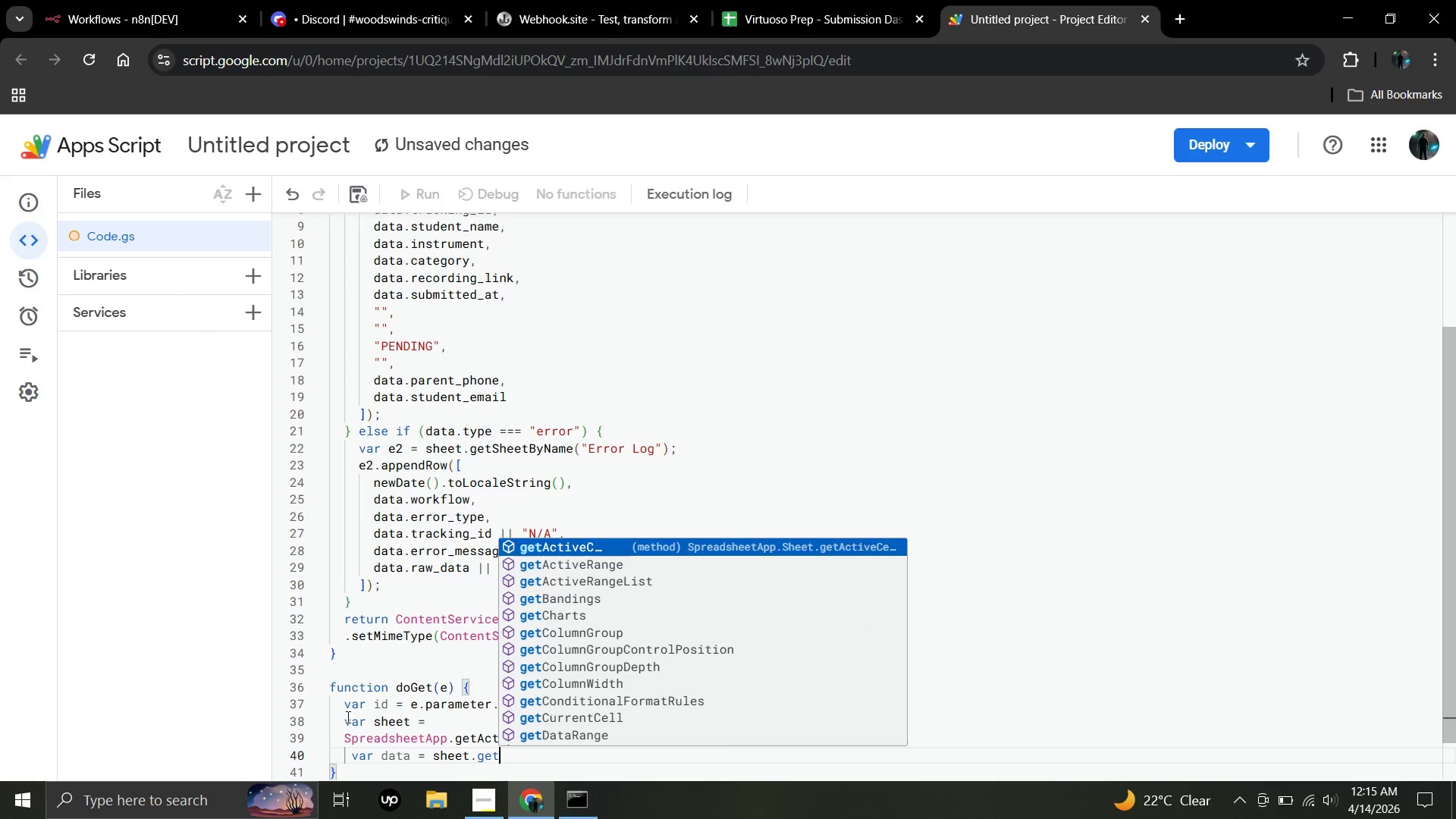 
wait(6.05)
 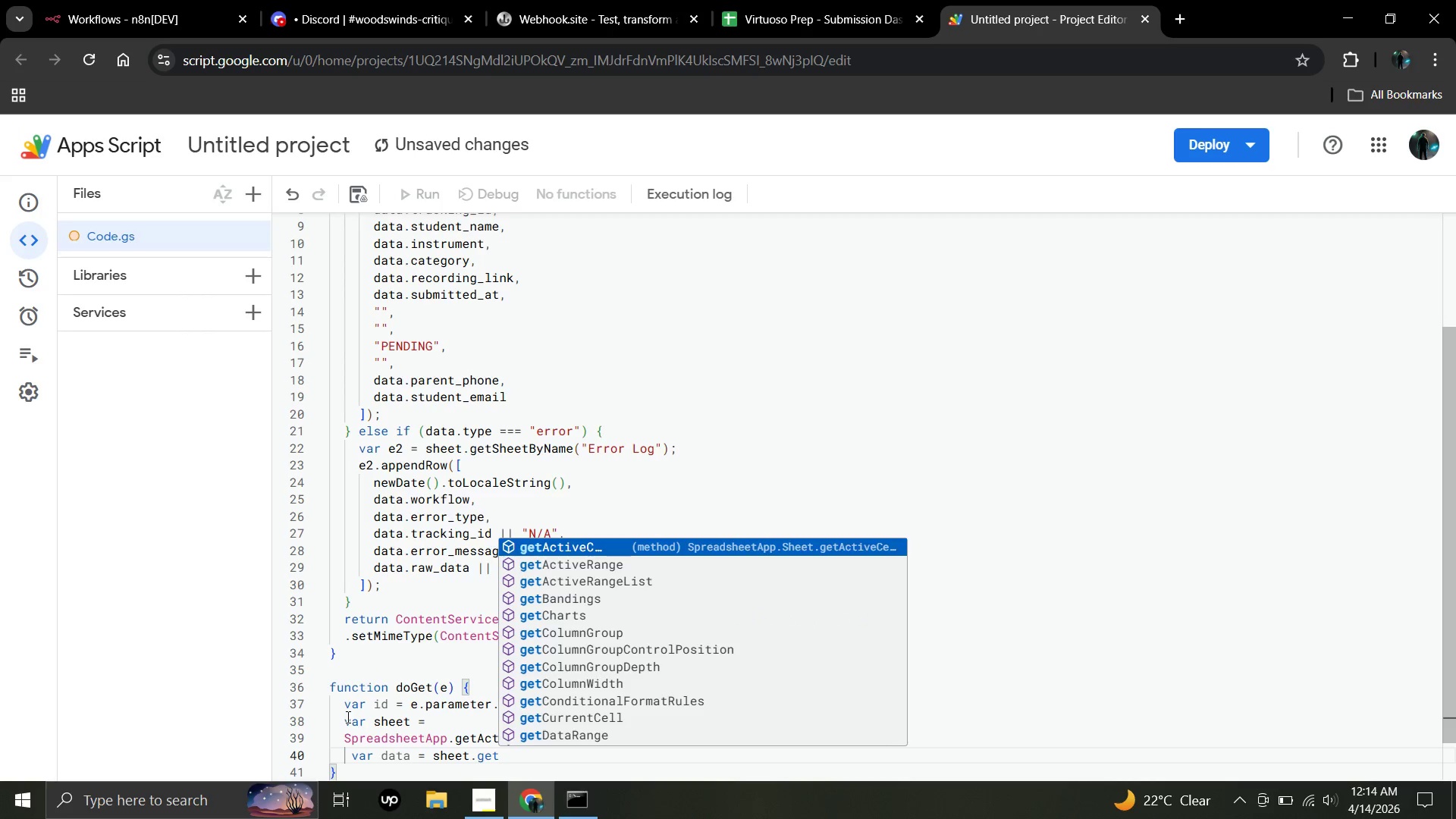 
type(DataRange().)
 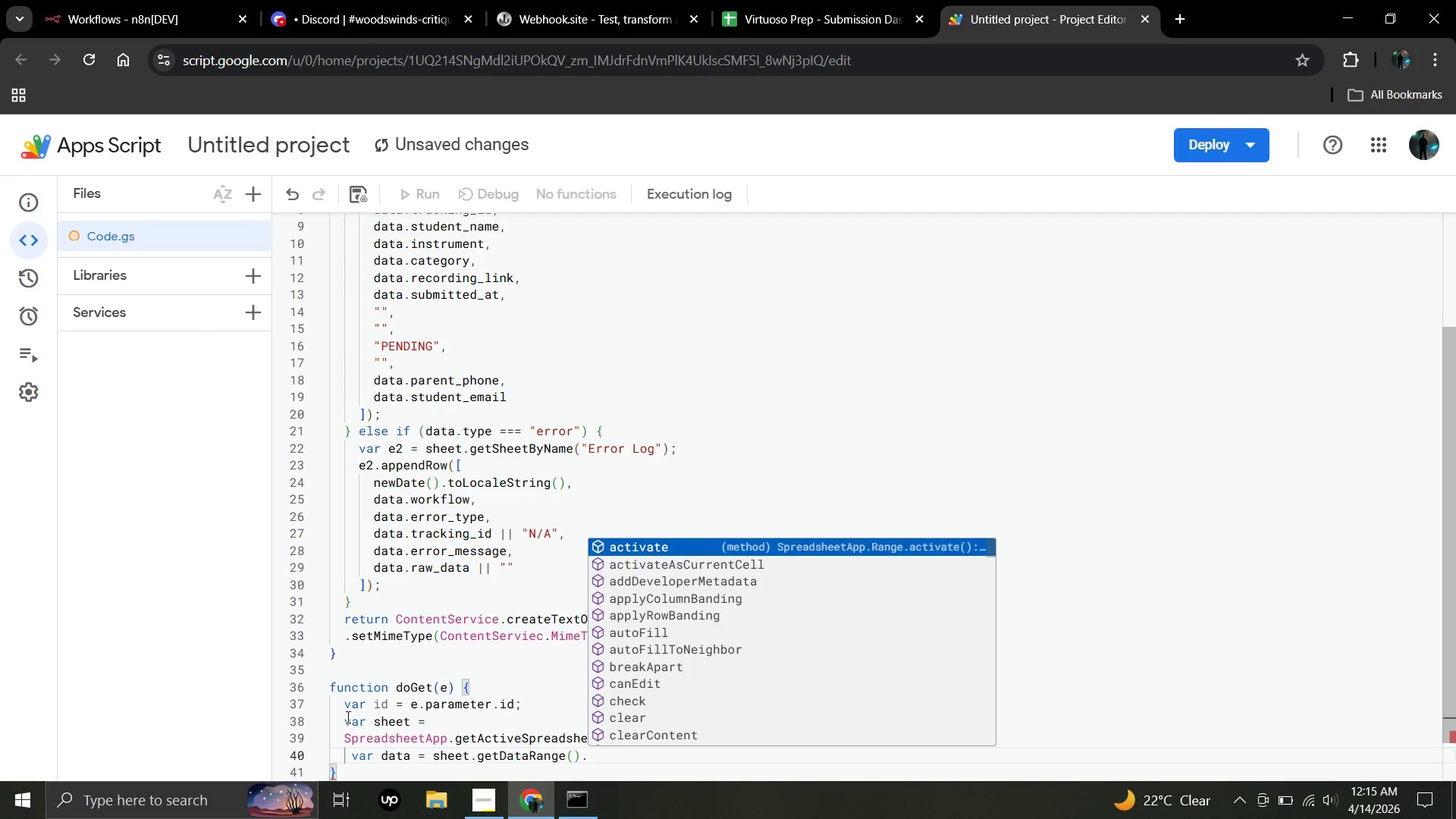 
wait(8.78)
 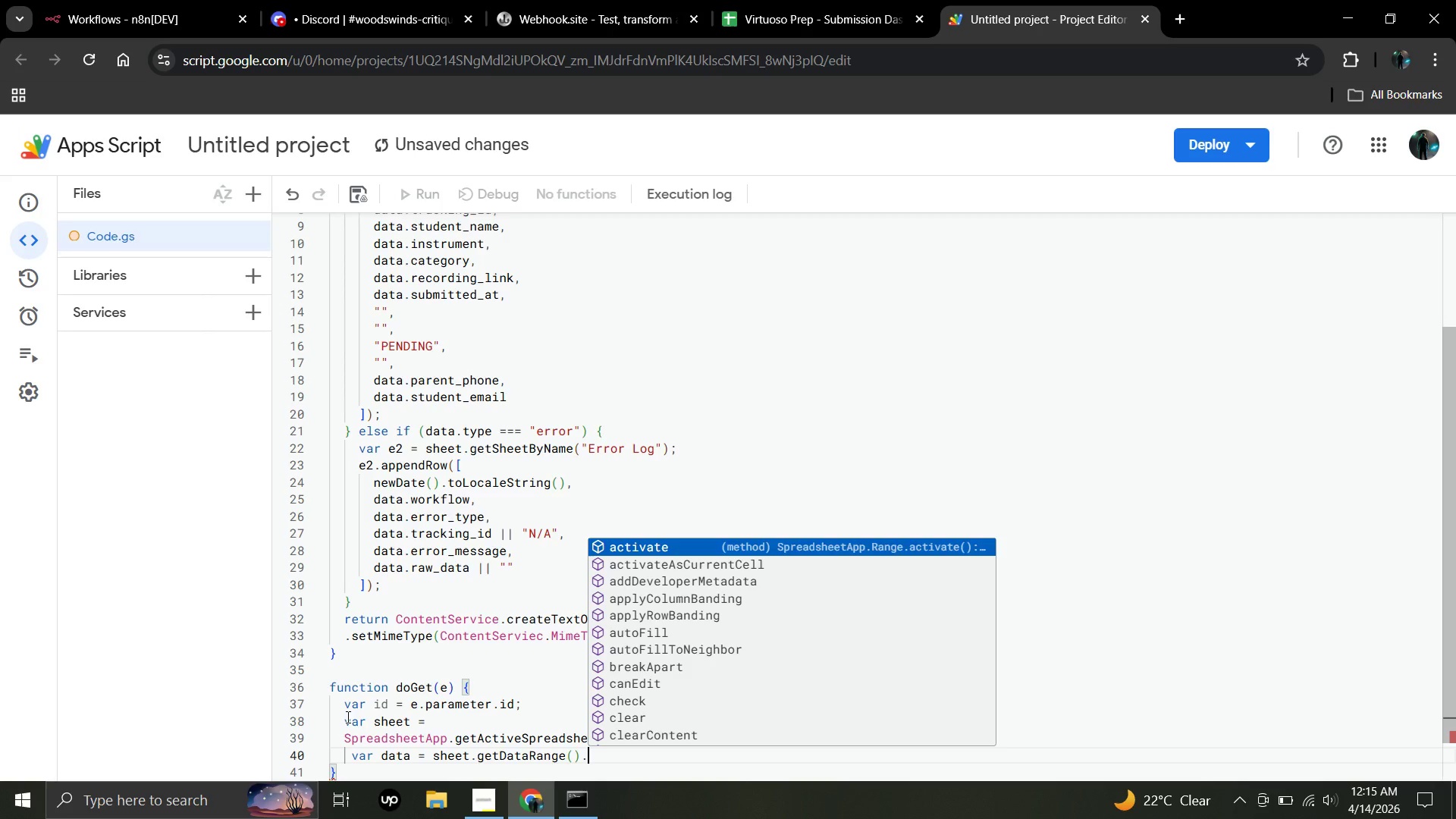 
type(getValue();)
 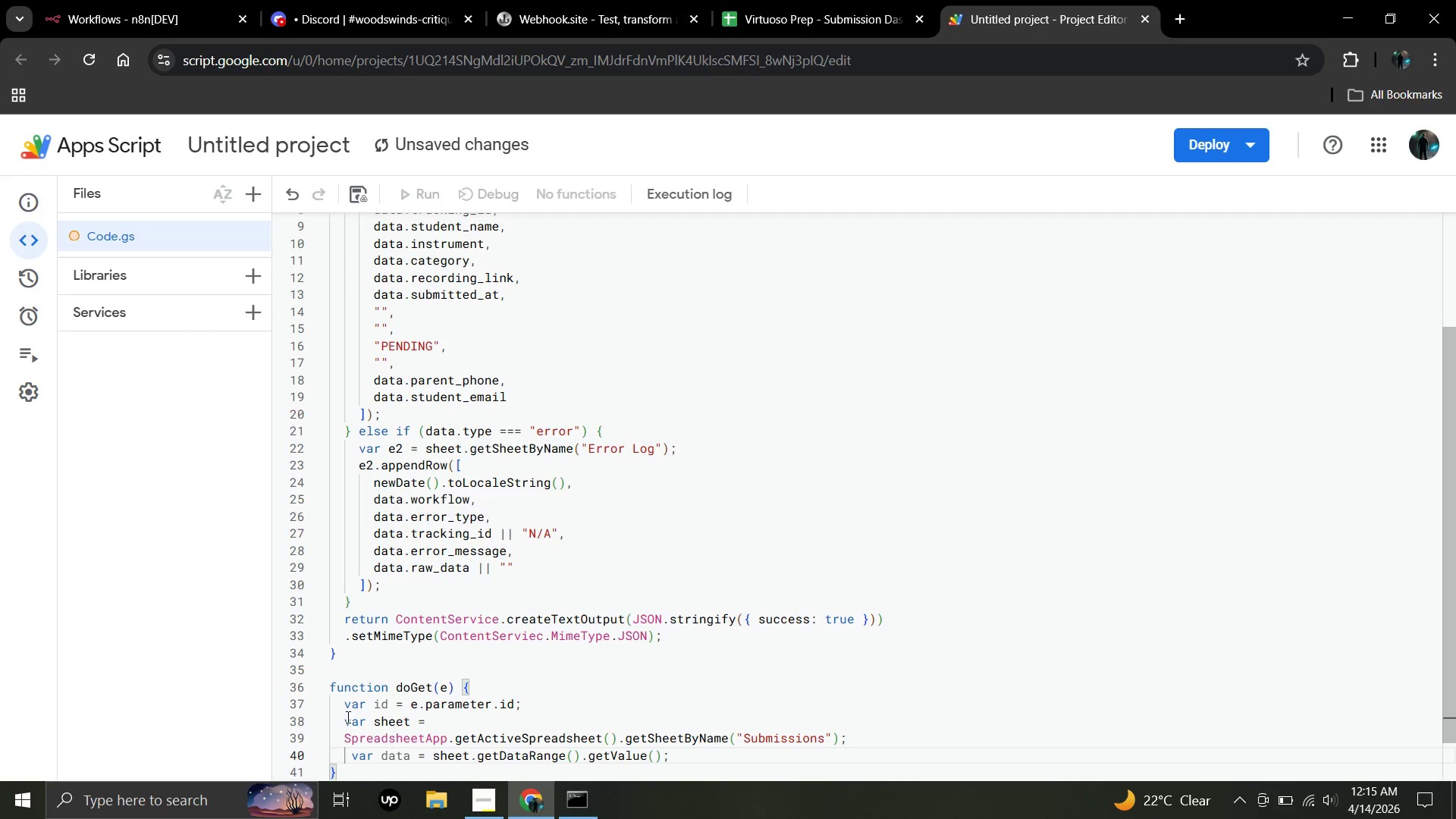 
key(Enter)
 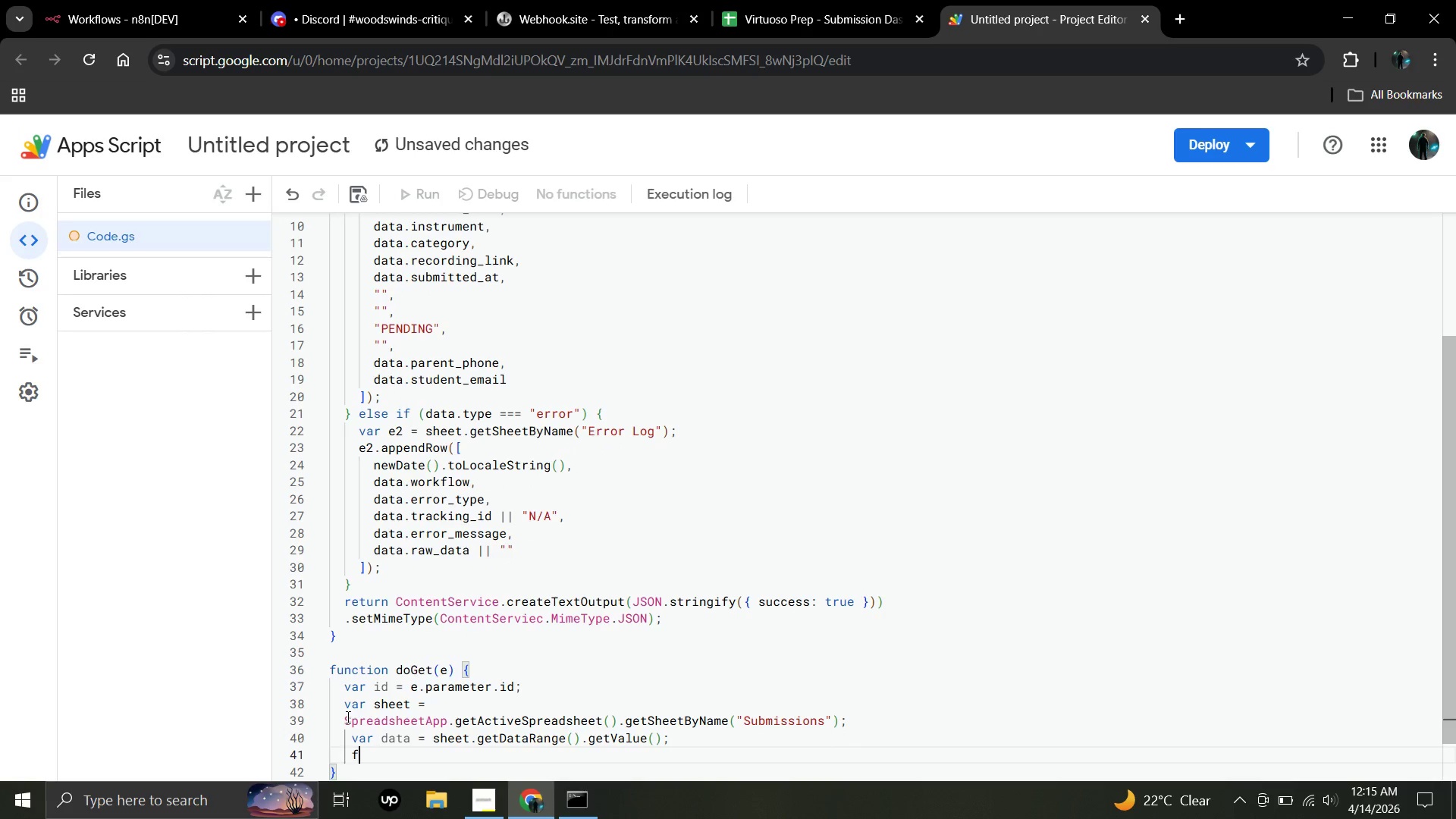 
type(for(var i -)
key(Backspace)
type(=)
 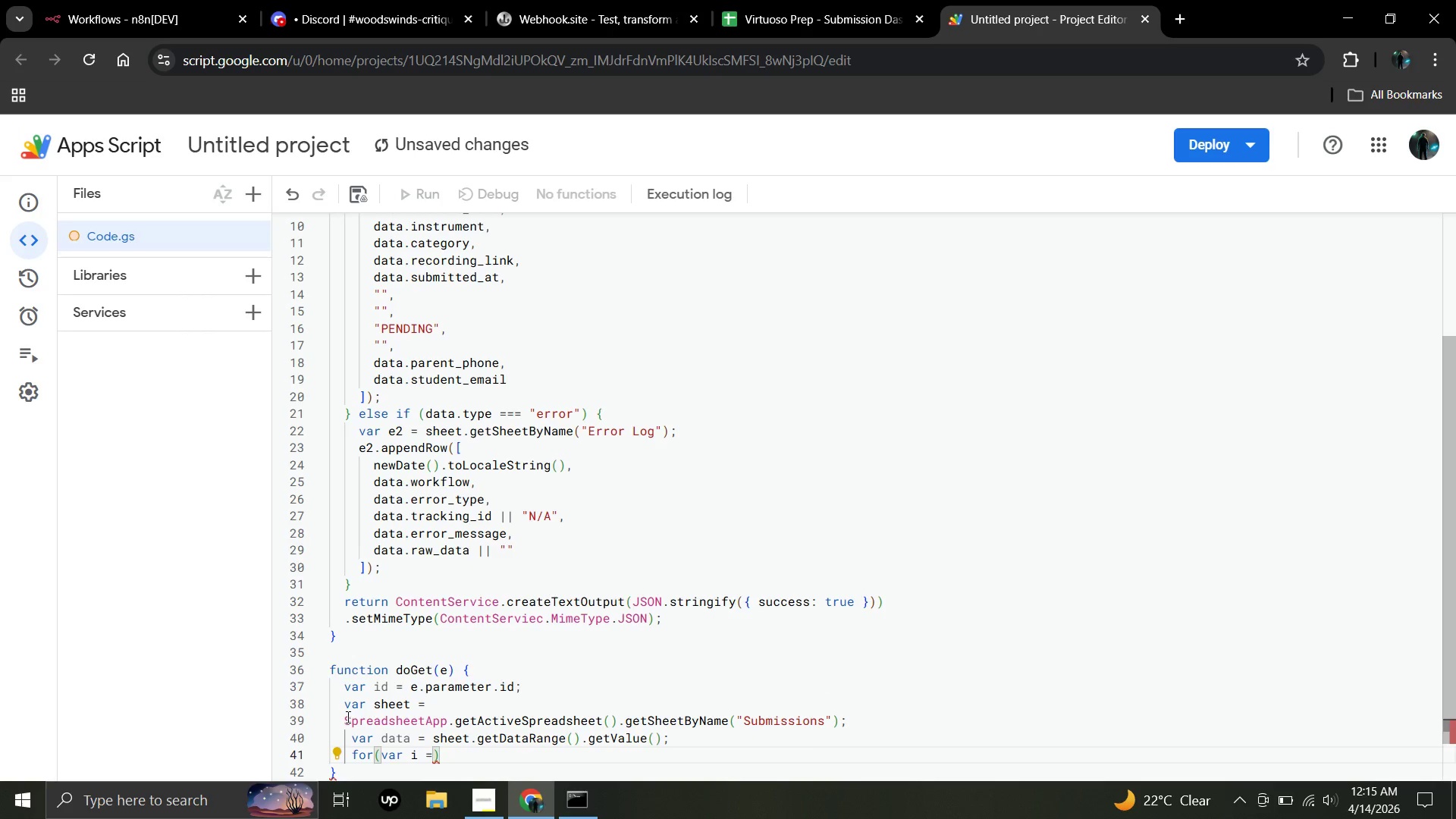 
key(Space)
 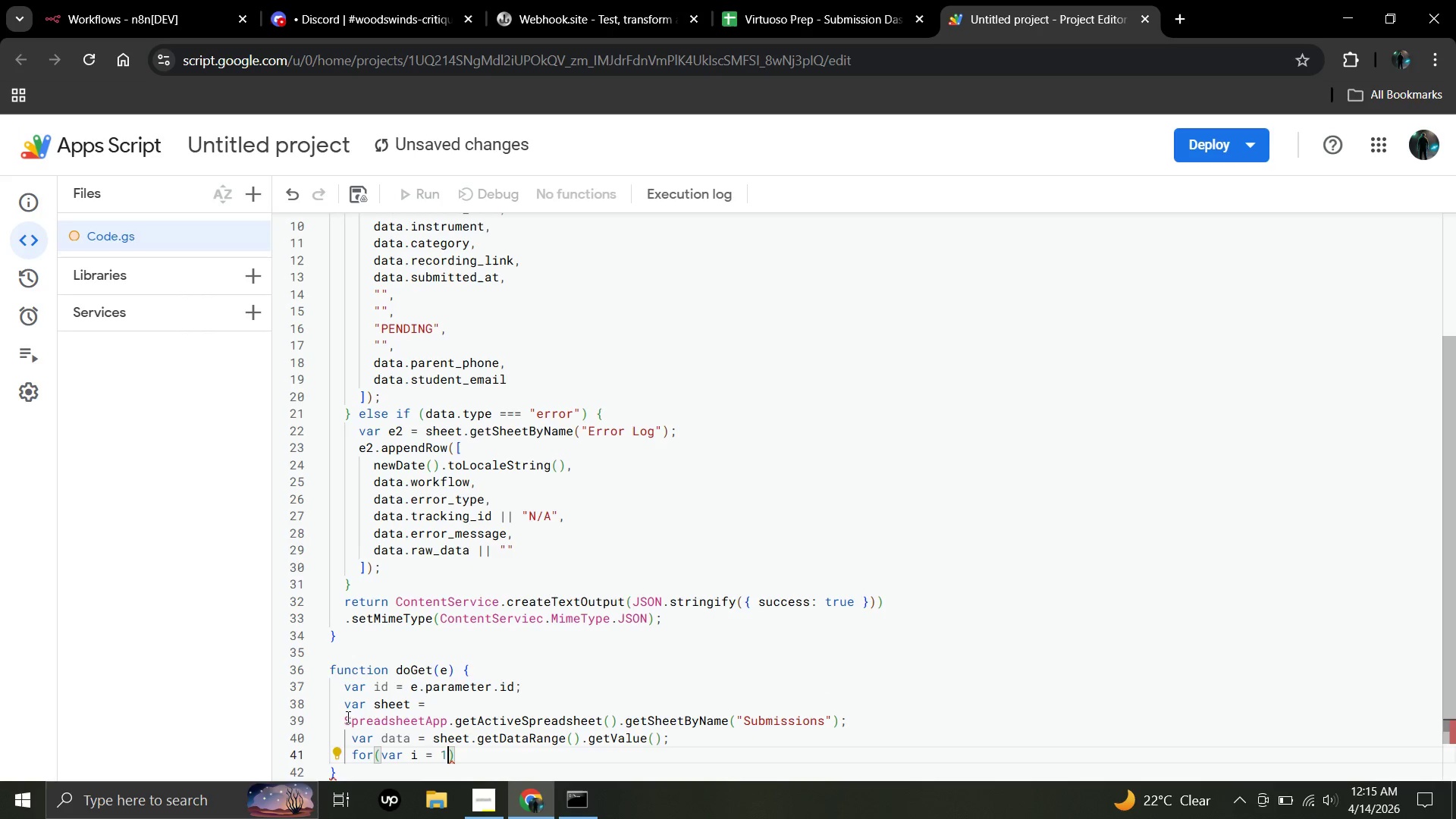 
key(1)
 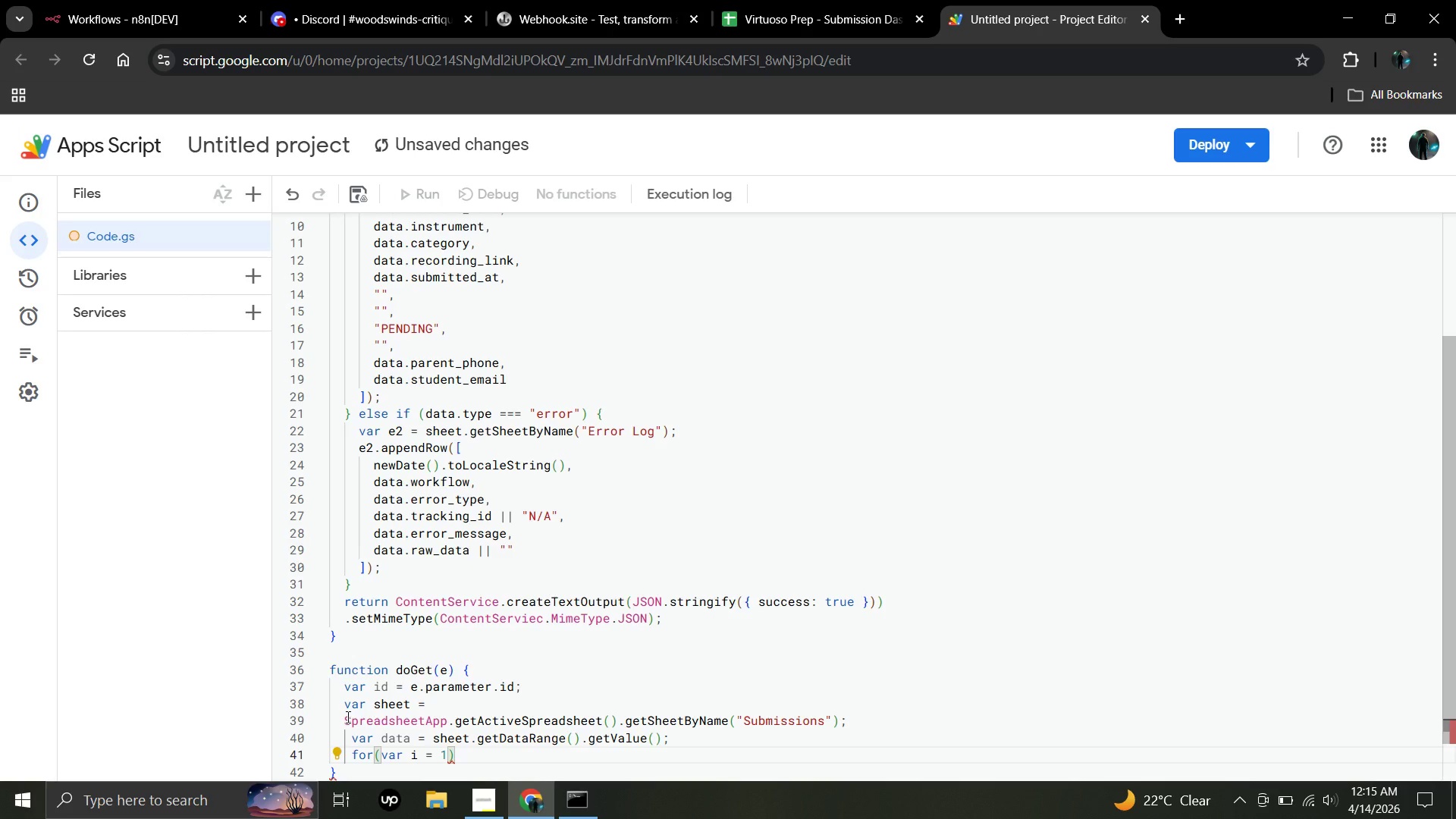 
key(Semicolon)
 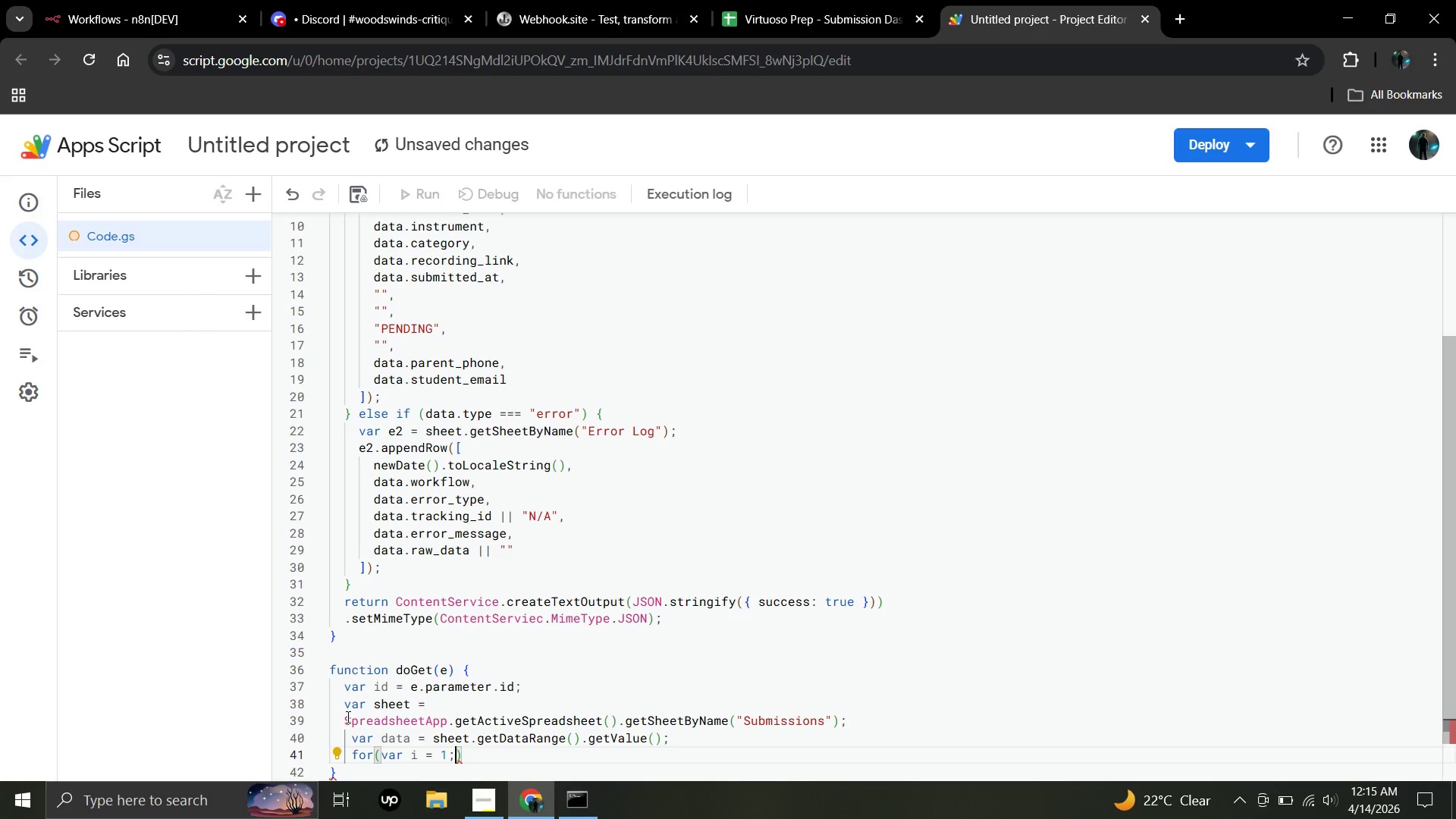 
key(Space)
 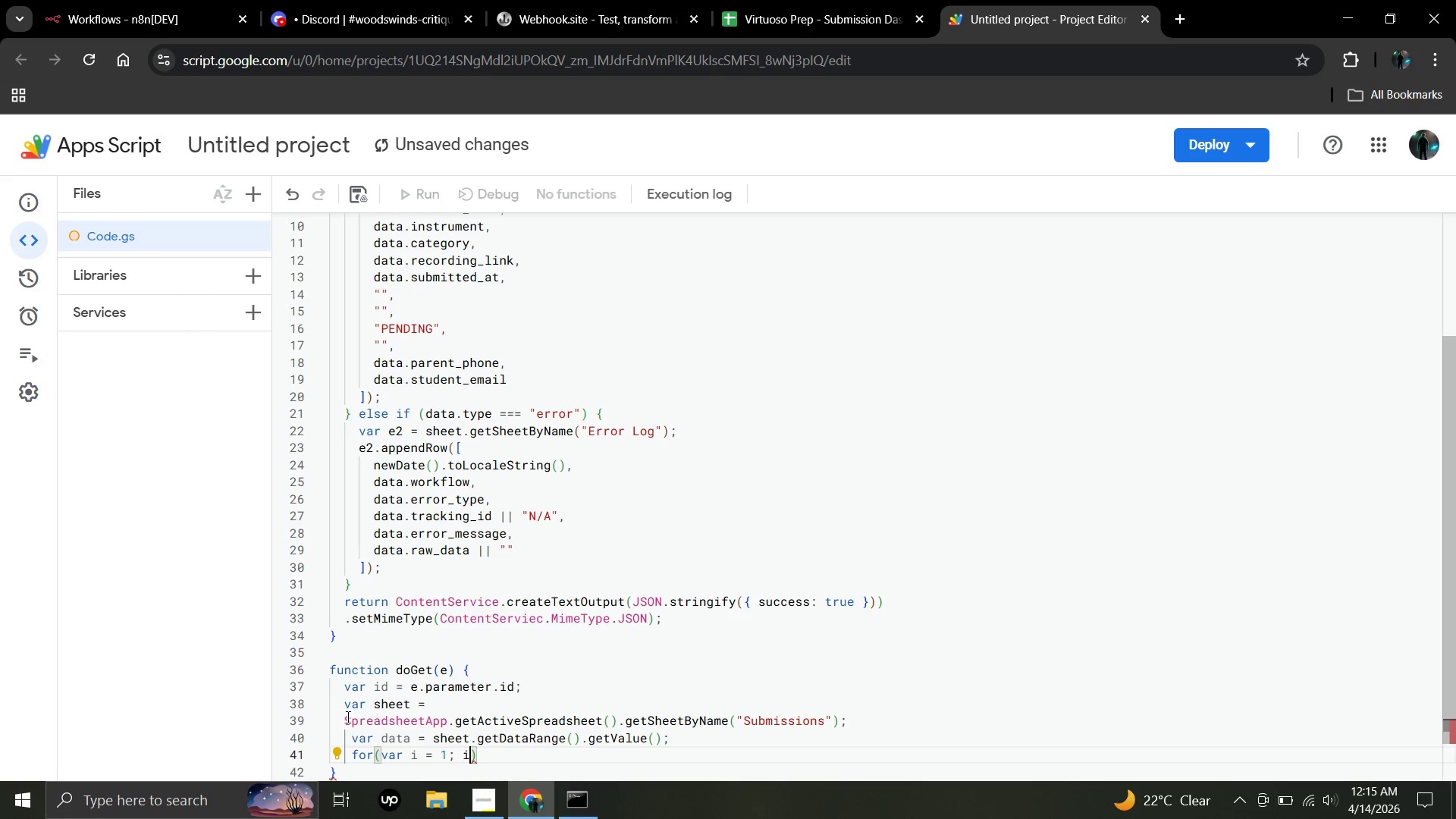 
key(I)
 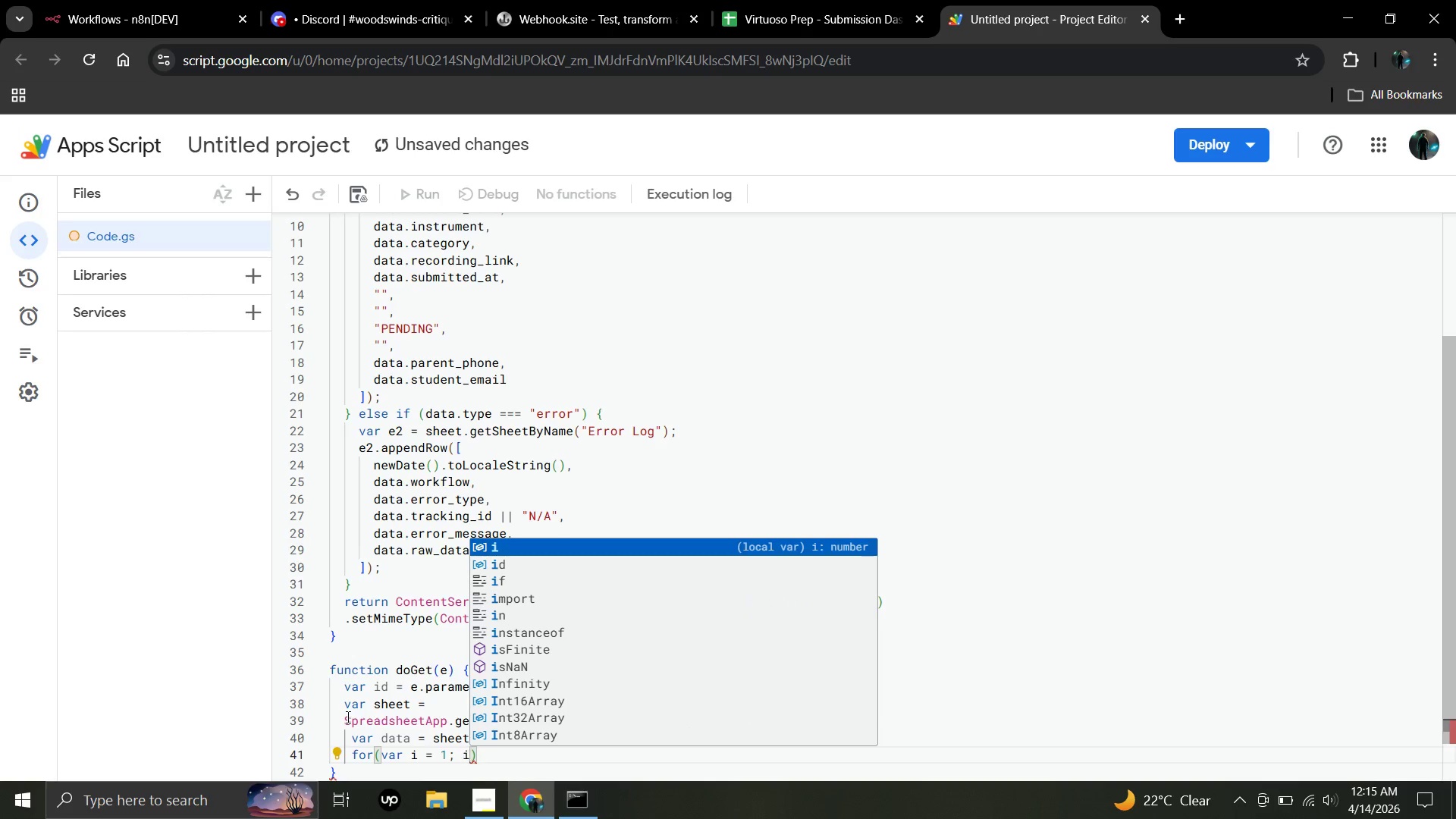 
key(Shift+Period)
 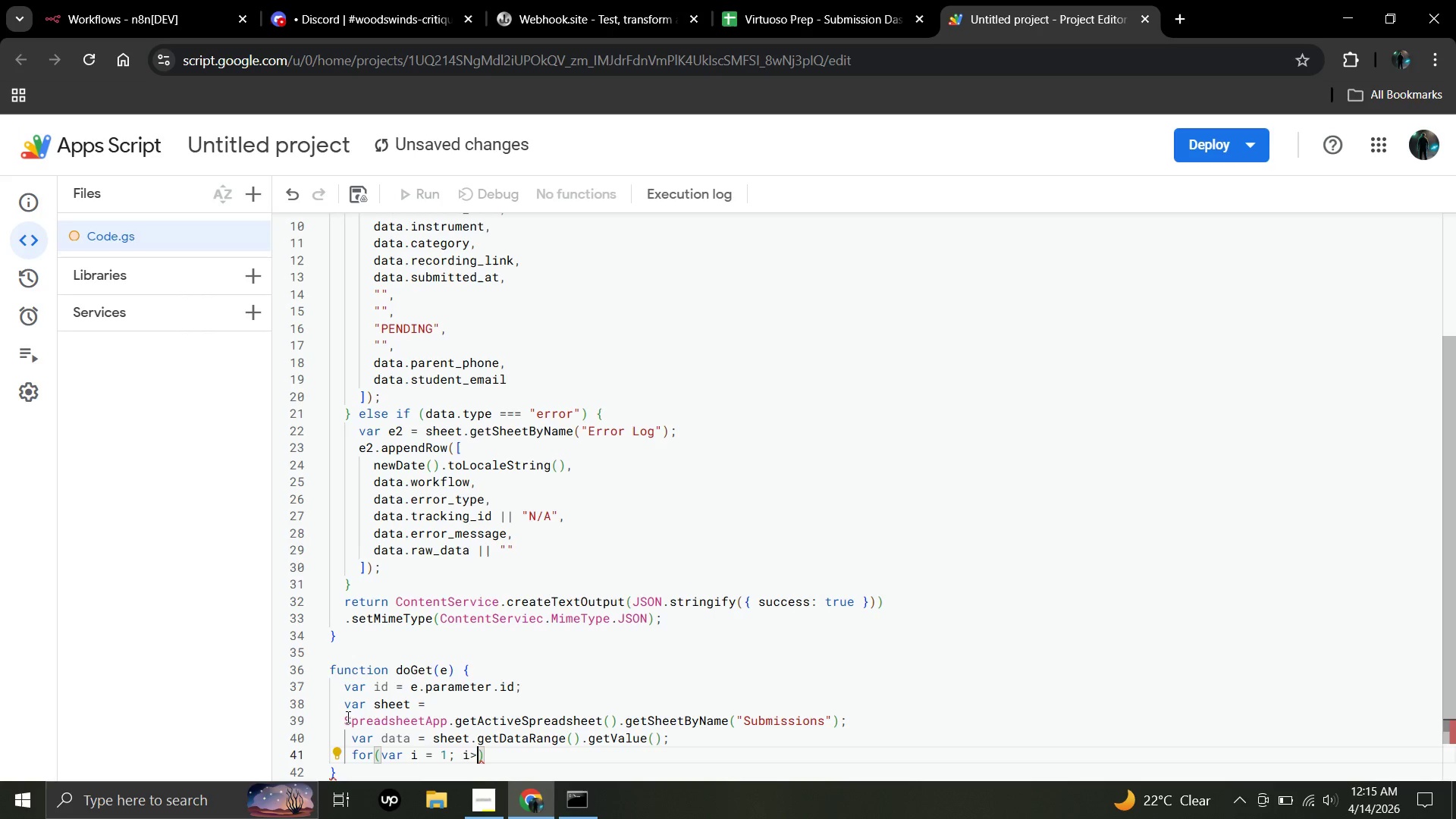 
key(Backspace)
 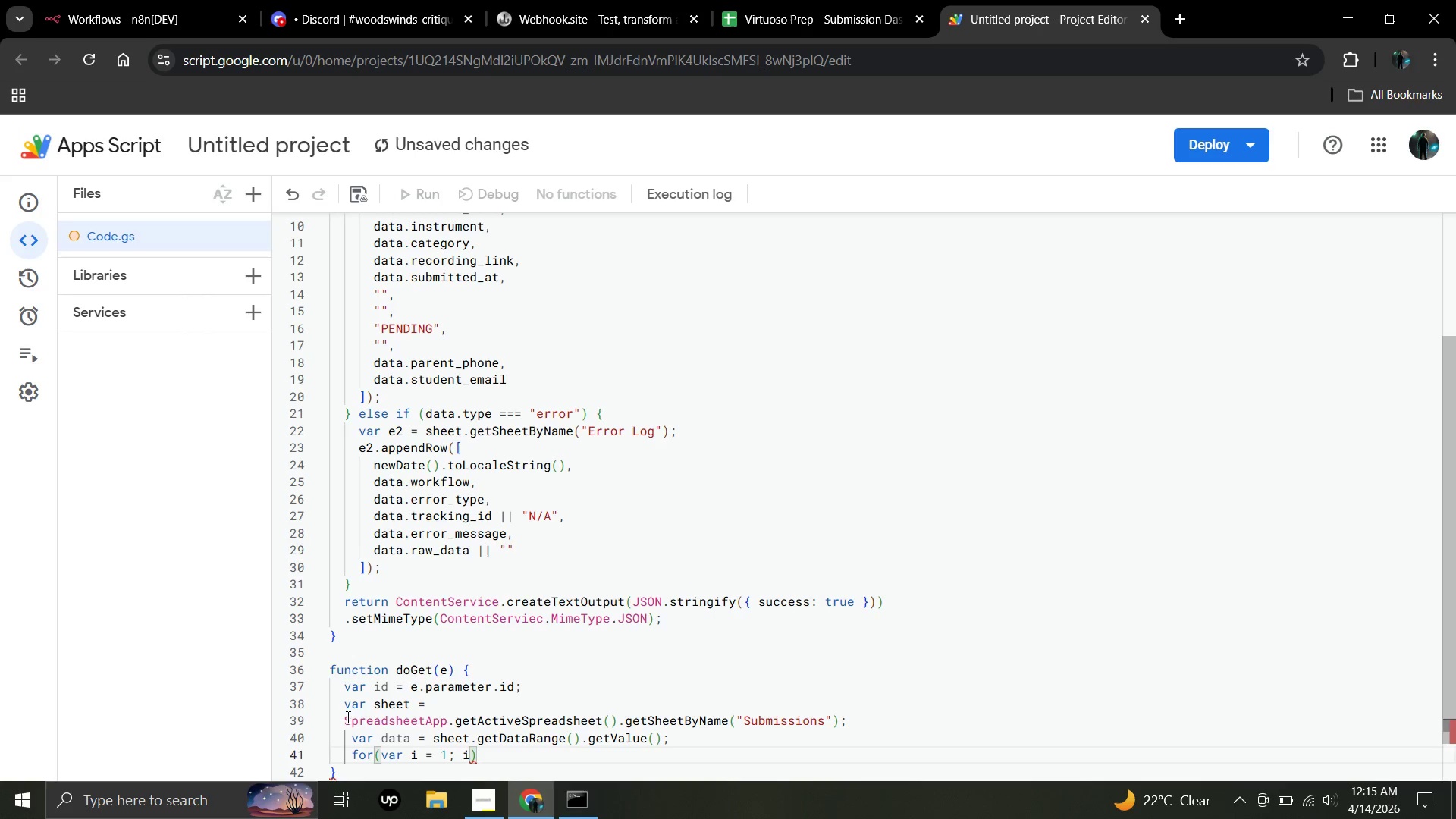 
key(Shift+Comma)
 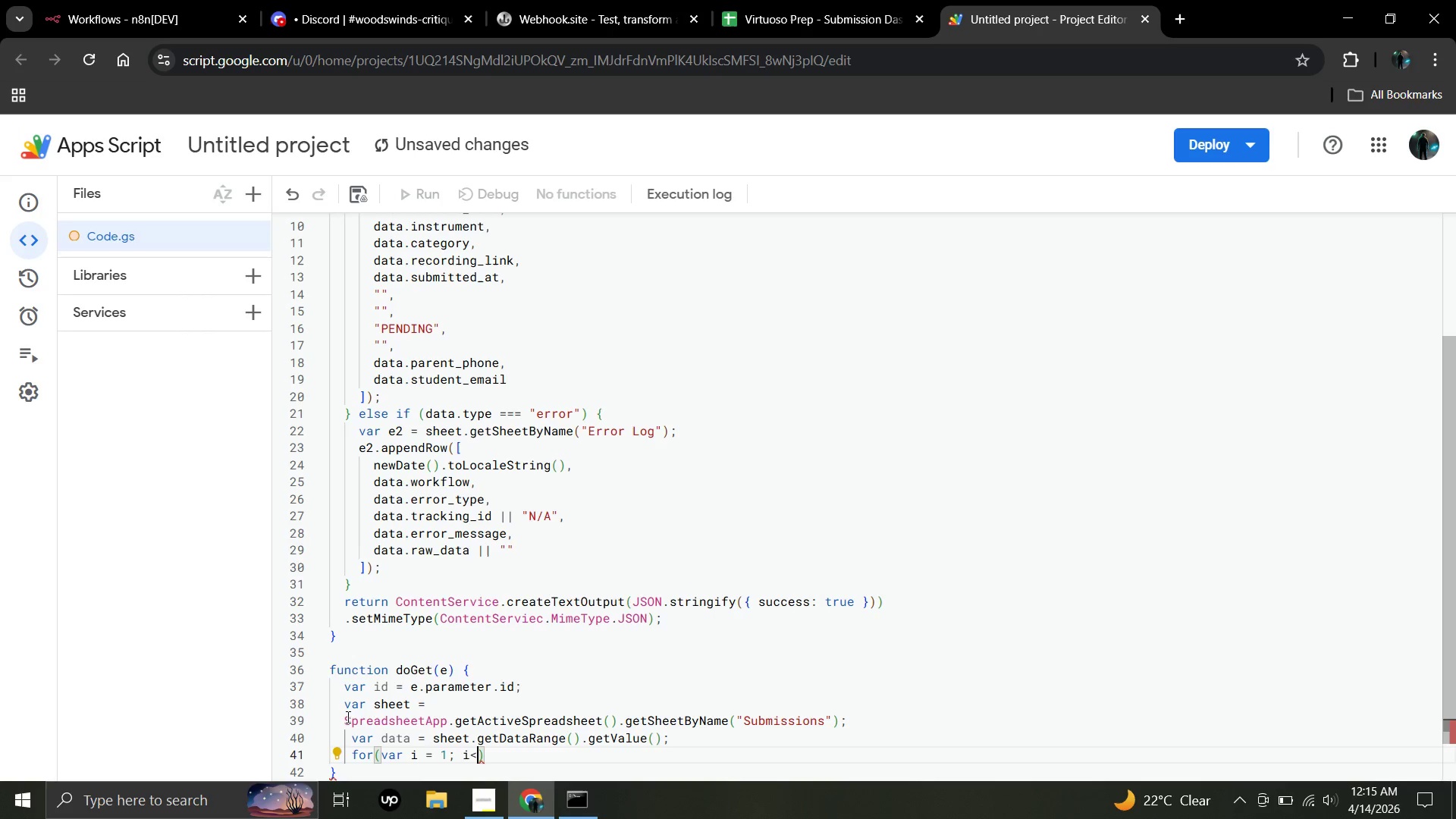 
key(ArrowLeft)
 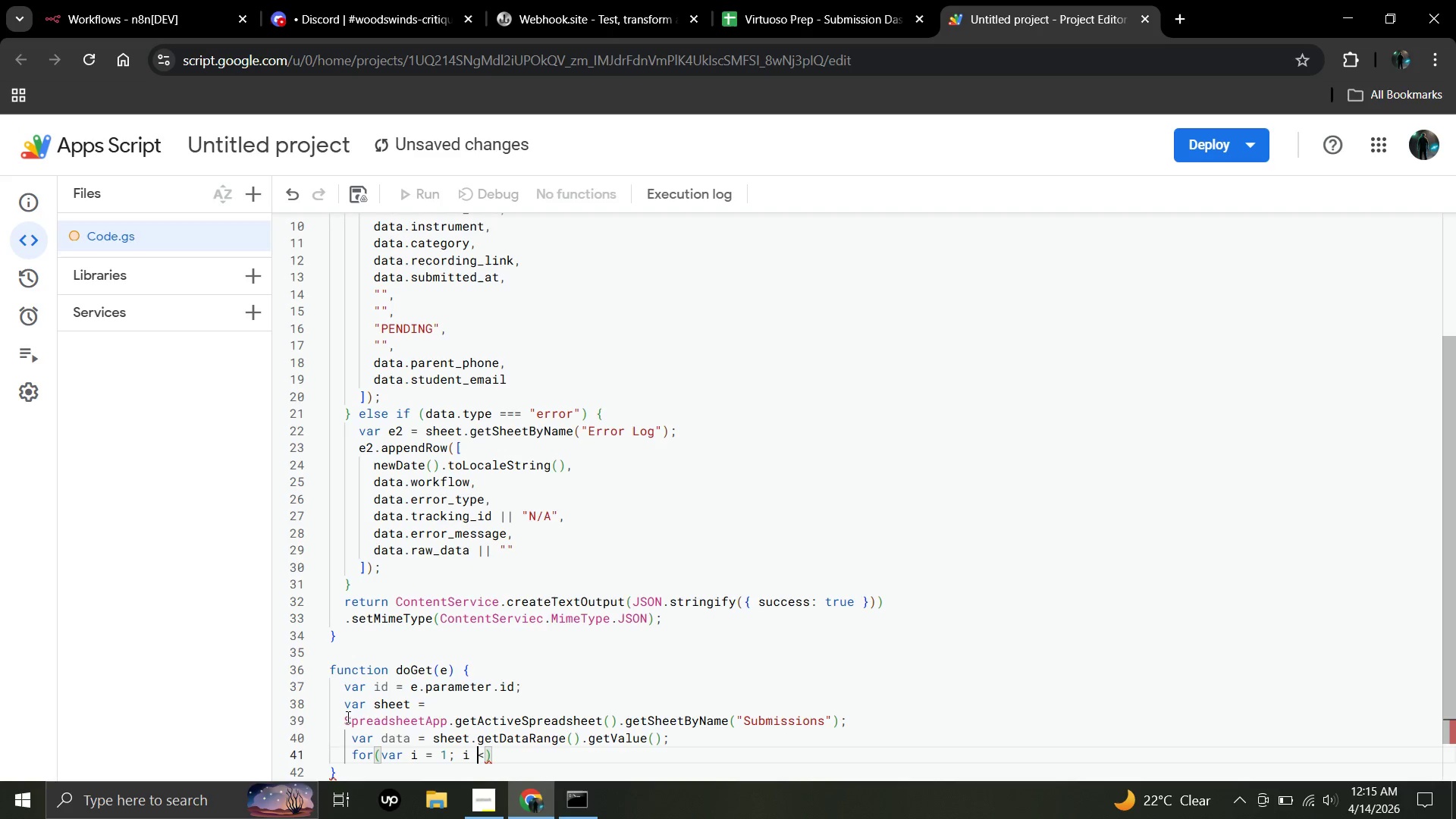 
key(Space)
 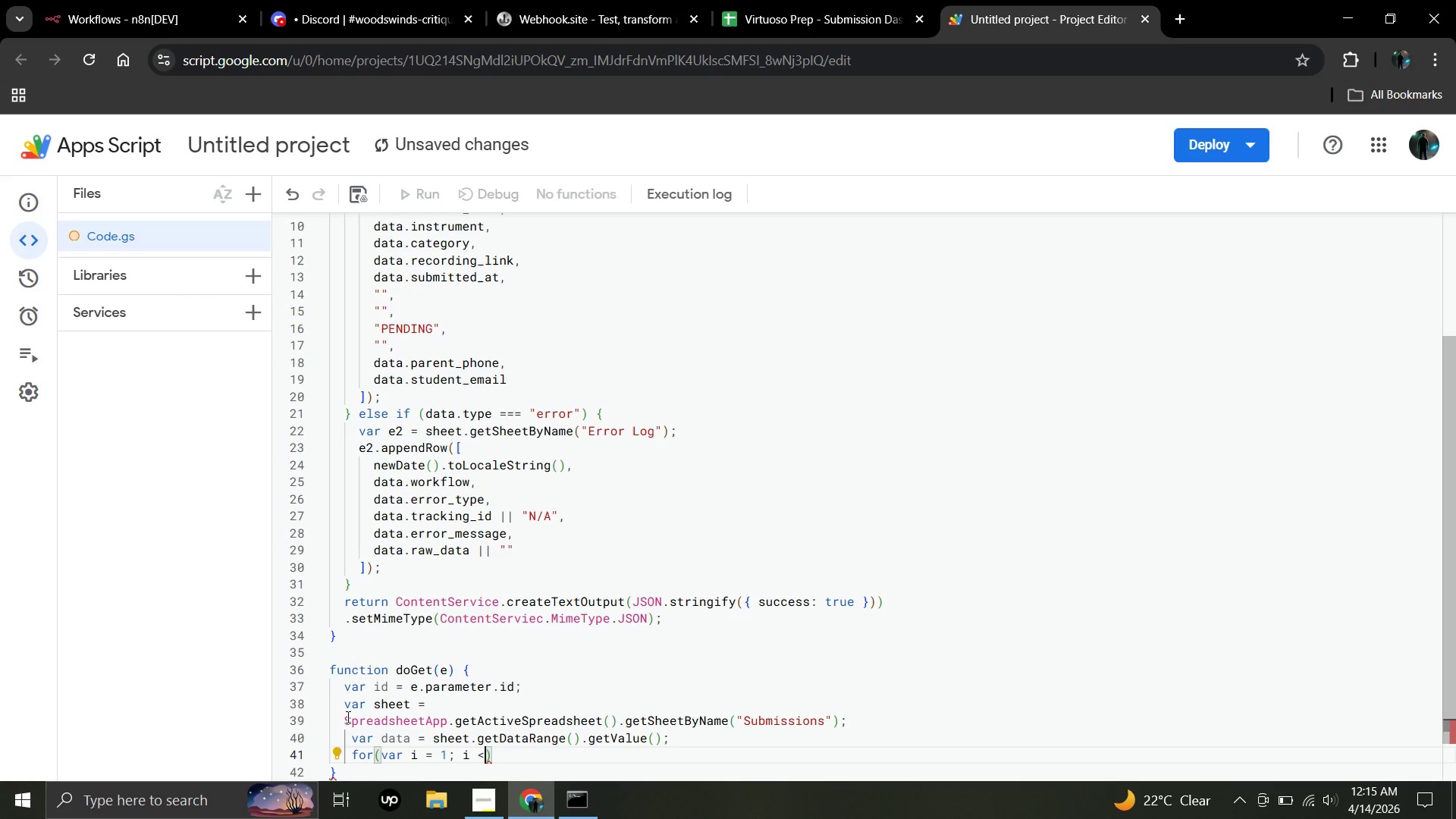 
key(ArrowRight)
 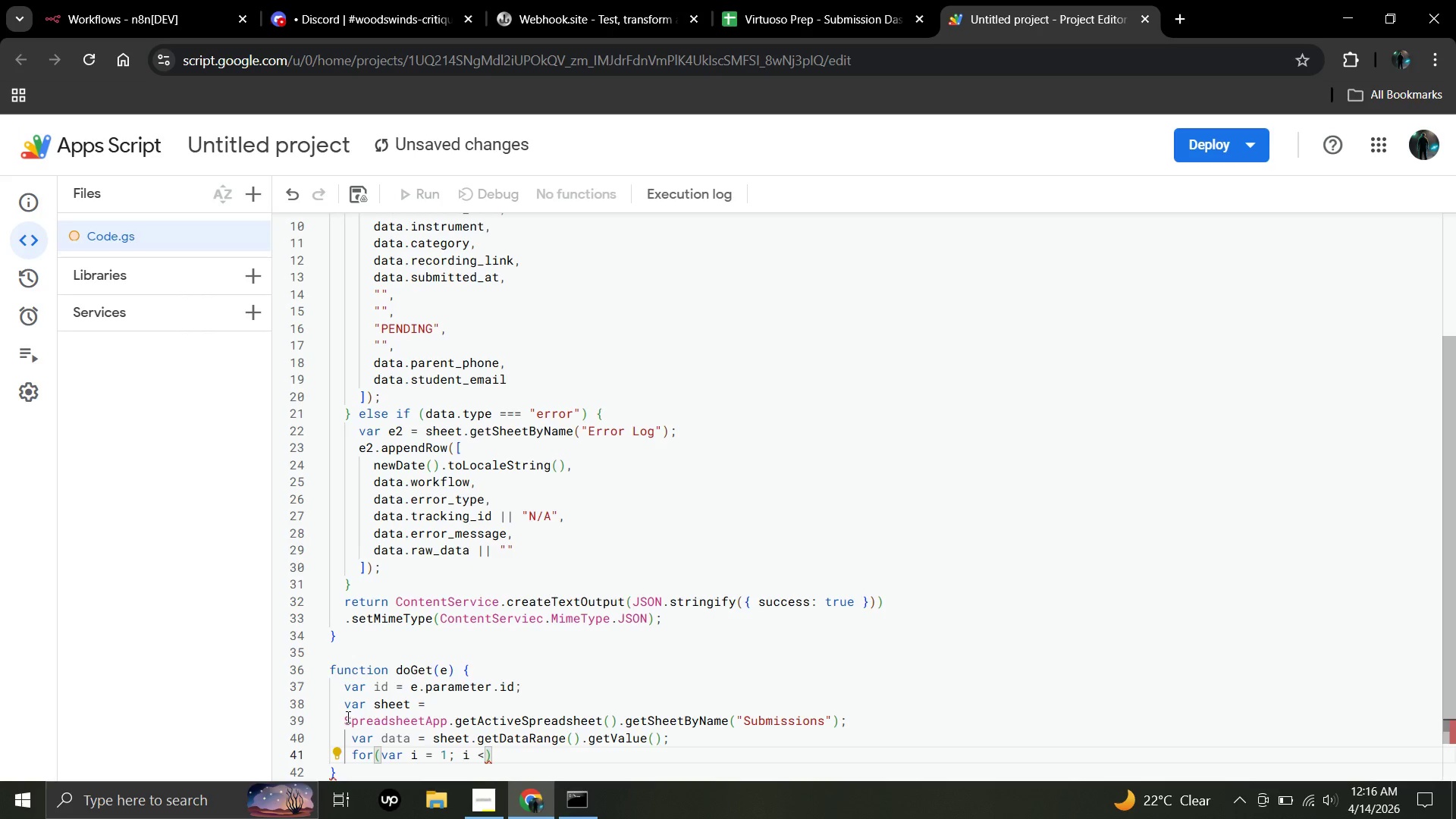 
type( data)
 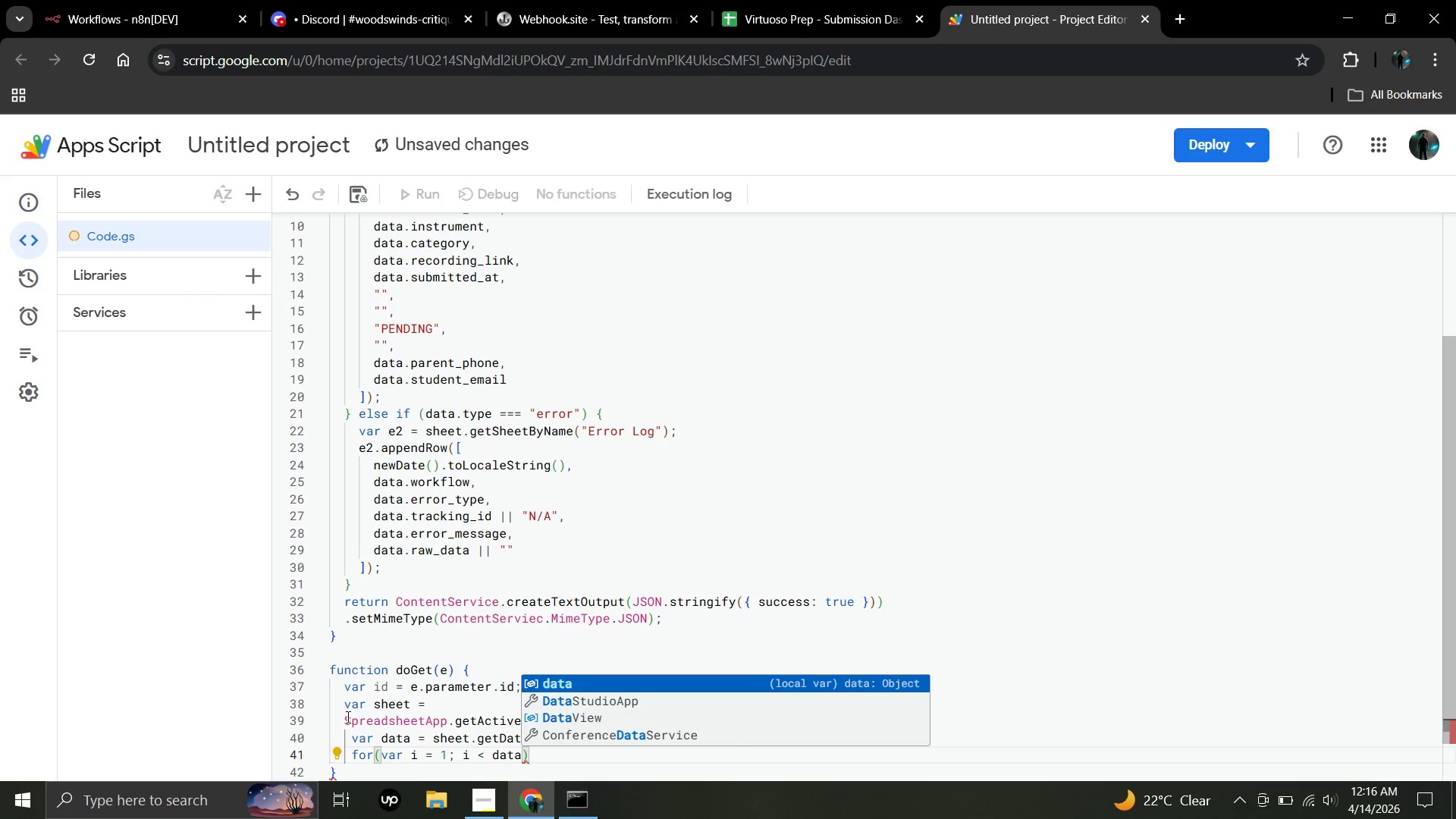 
wait(5.84)
 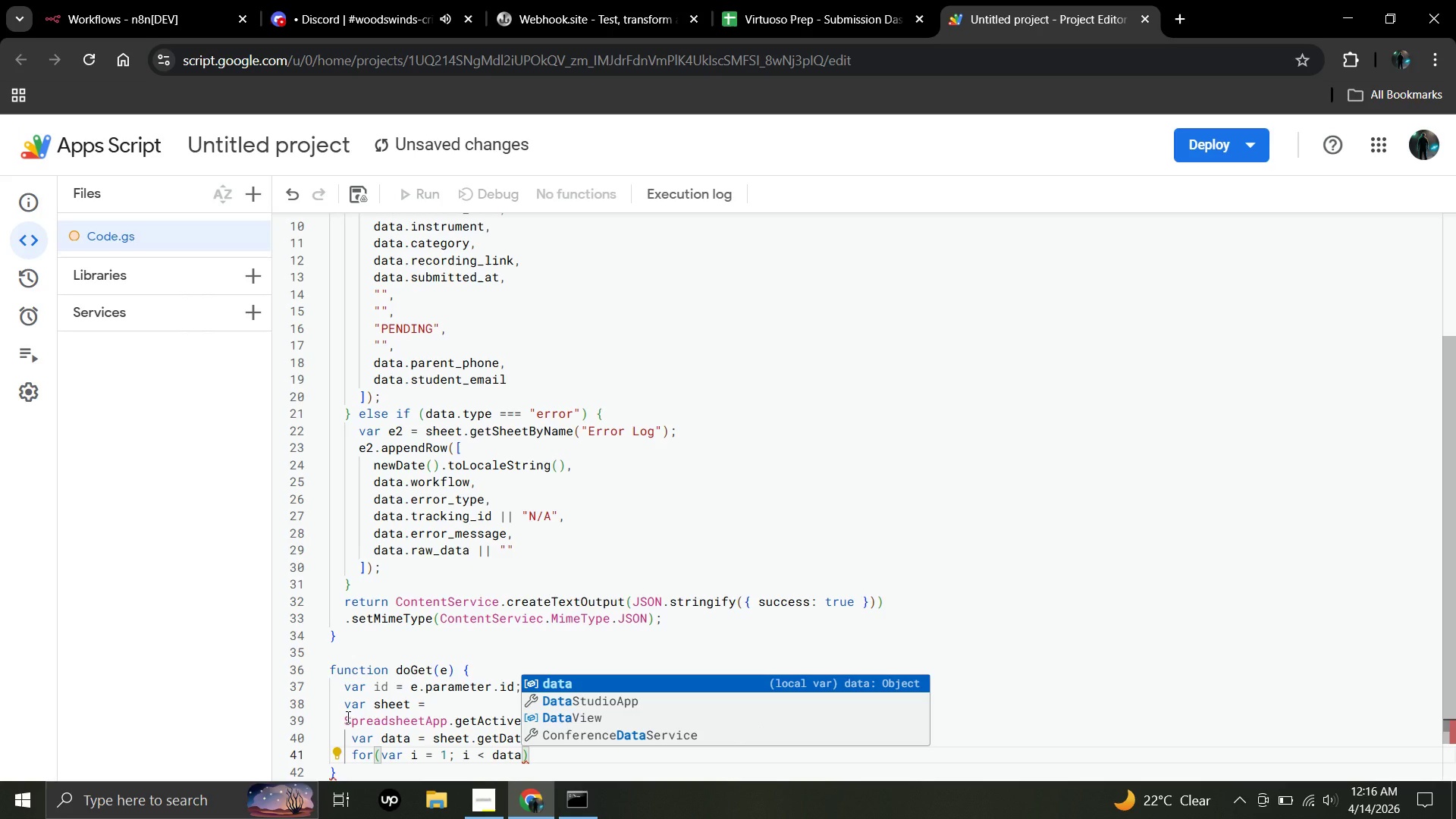 
type(l)
key(Backspace)
type(.length)
 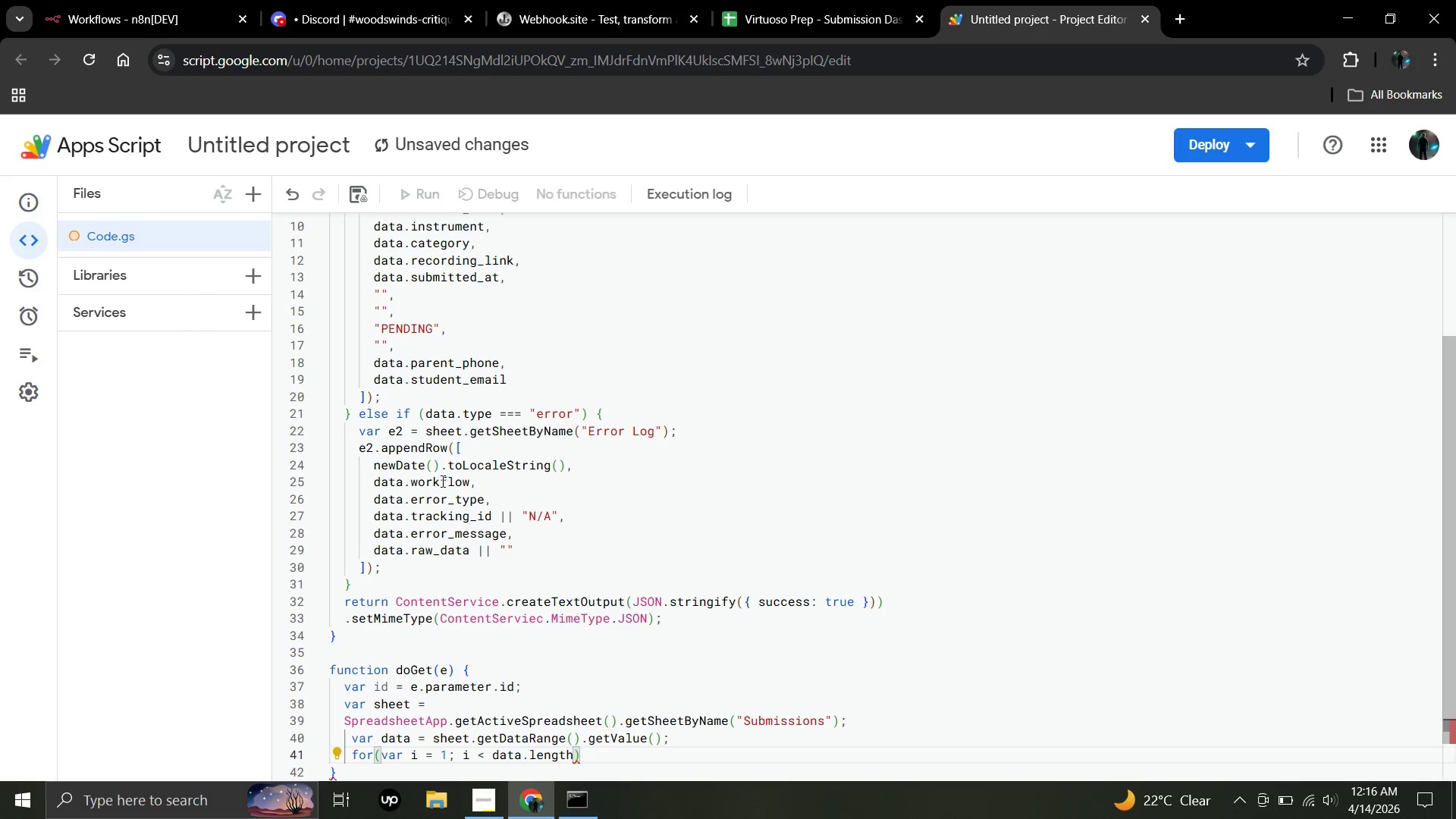 
wait(5.02)
 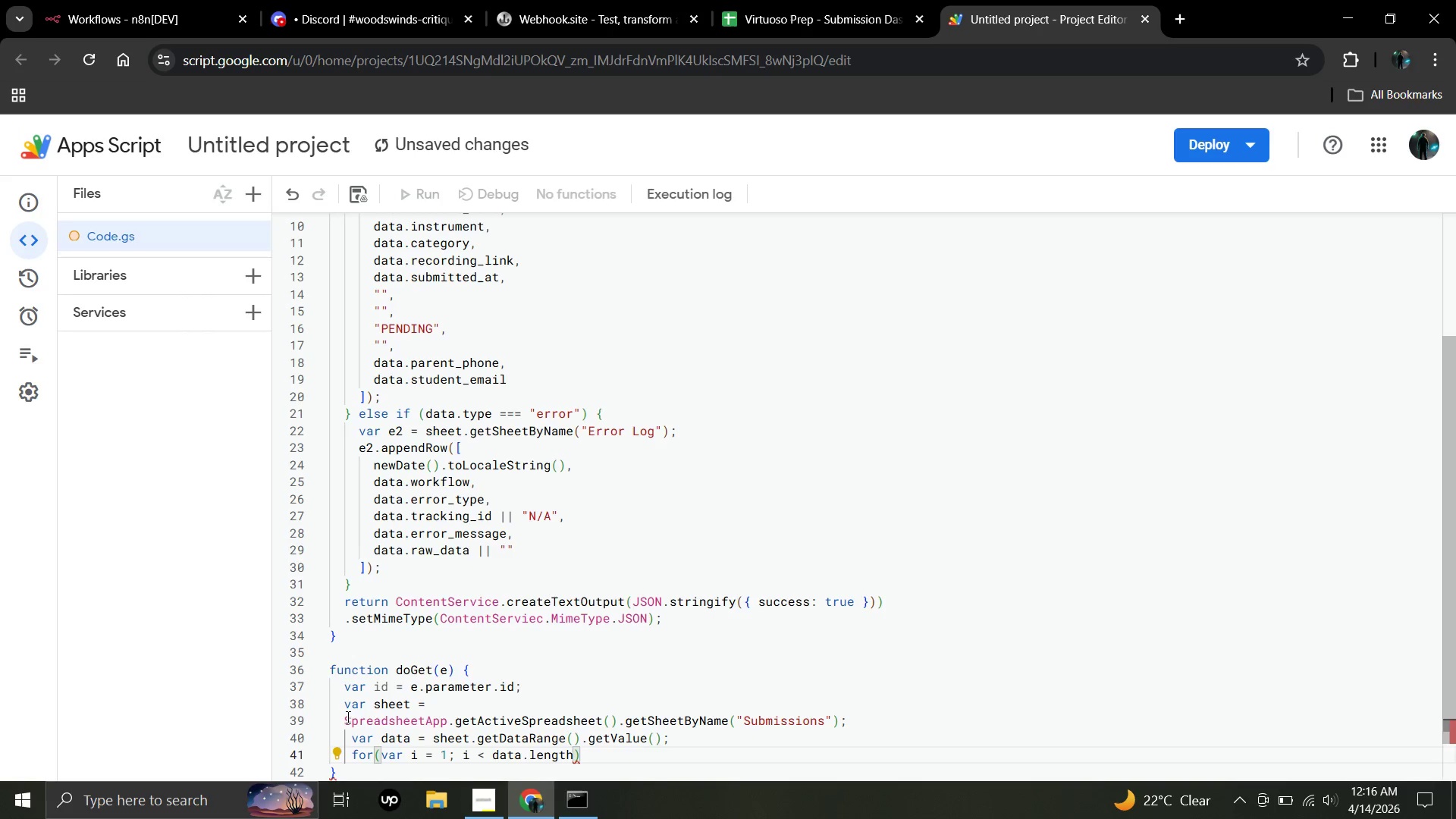 
left_click([333, 9])
 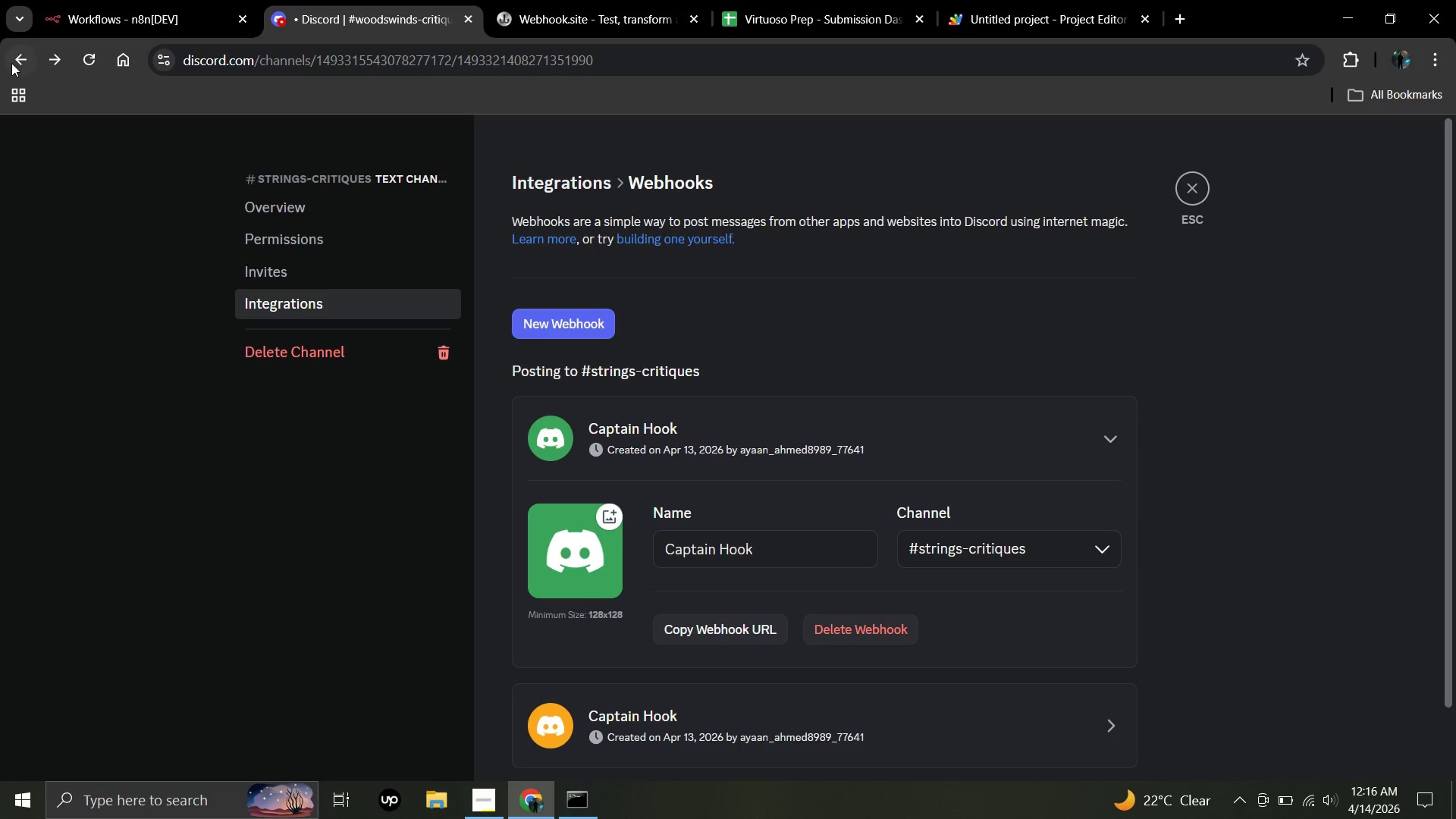 
left_click([16, 60])
 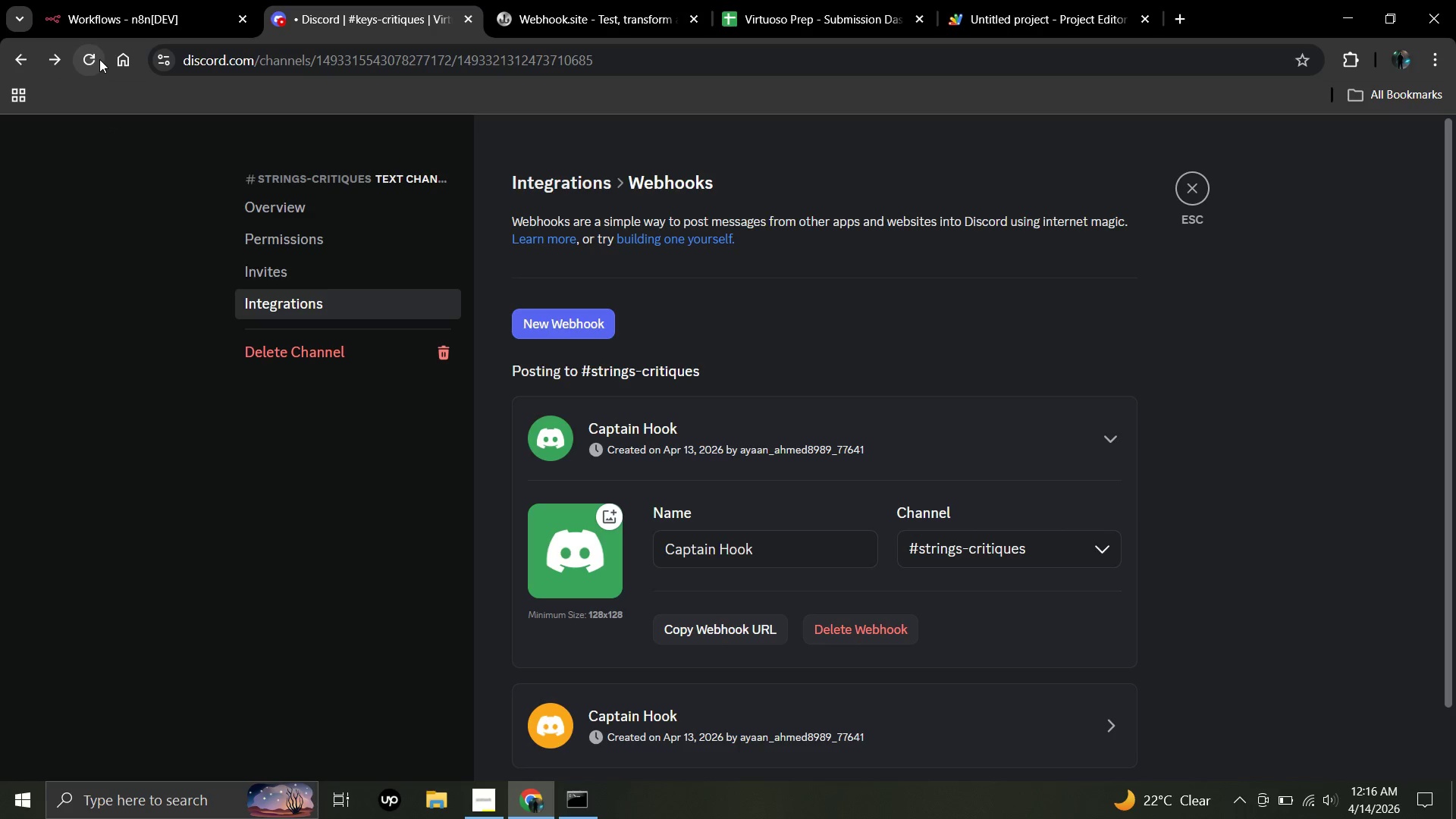 
left_click([99, 59])
 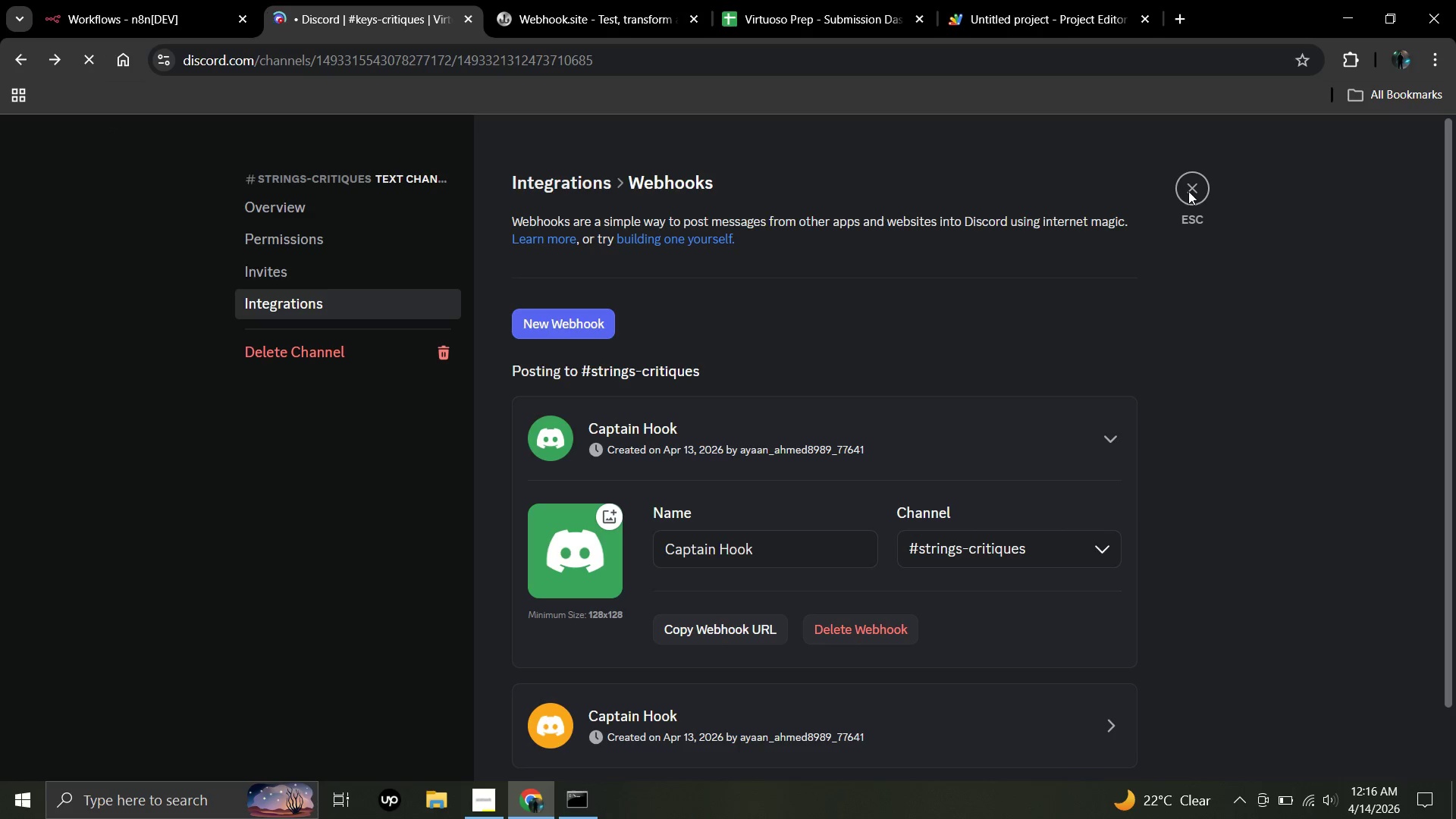 
left_click([1188, 191])
 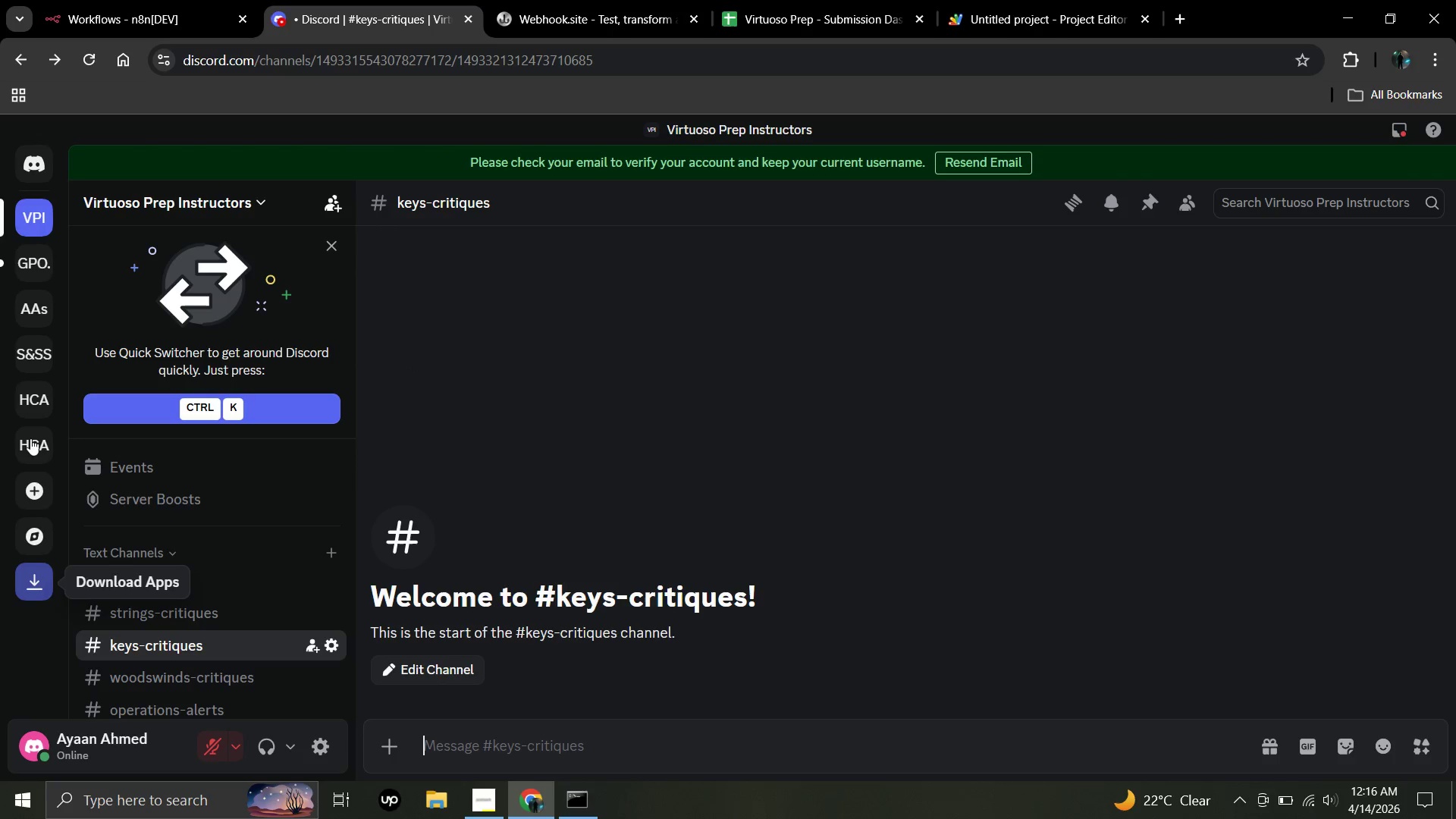 
wait(15.67)
 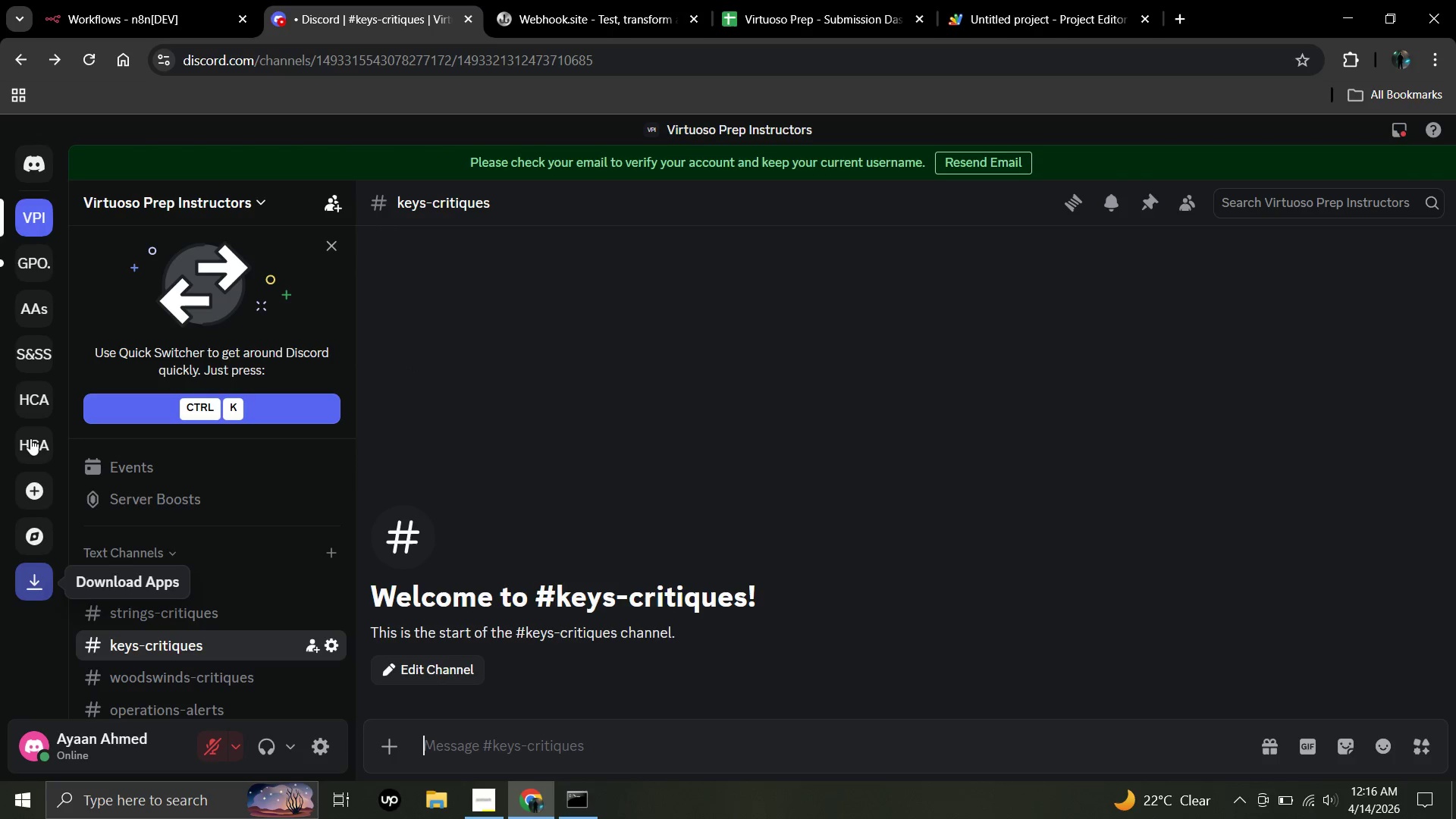 
left_click([37, 265])
 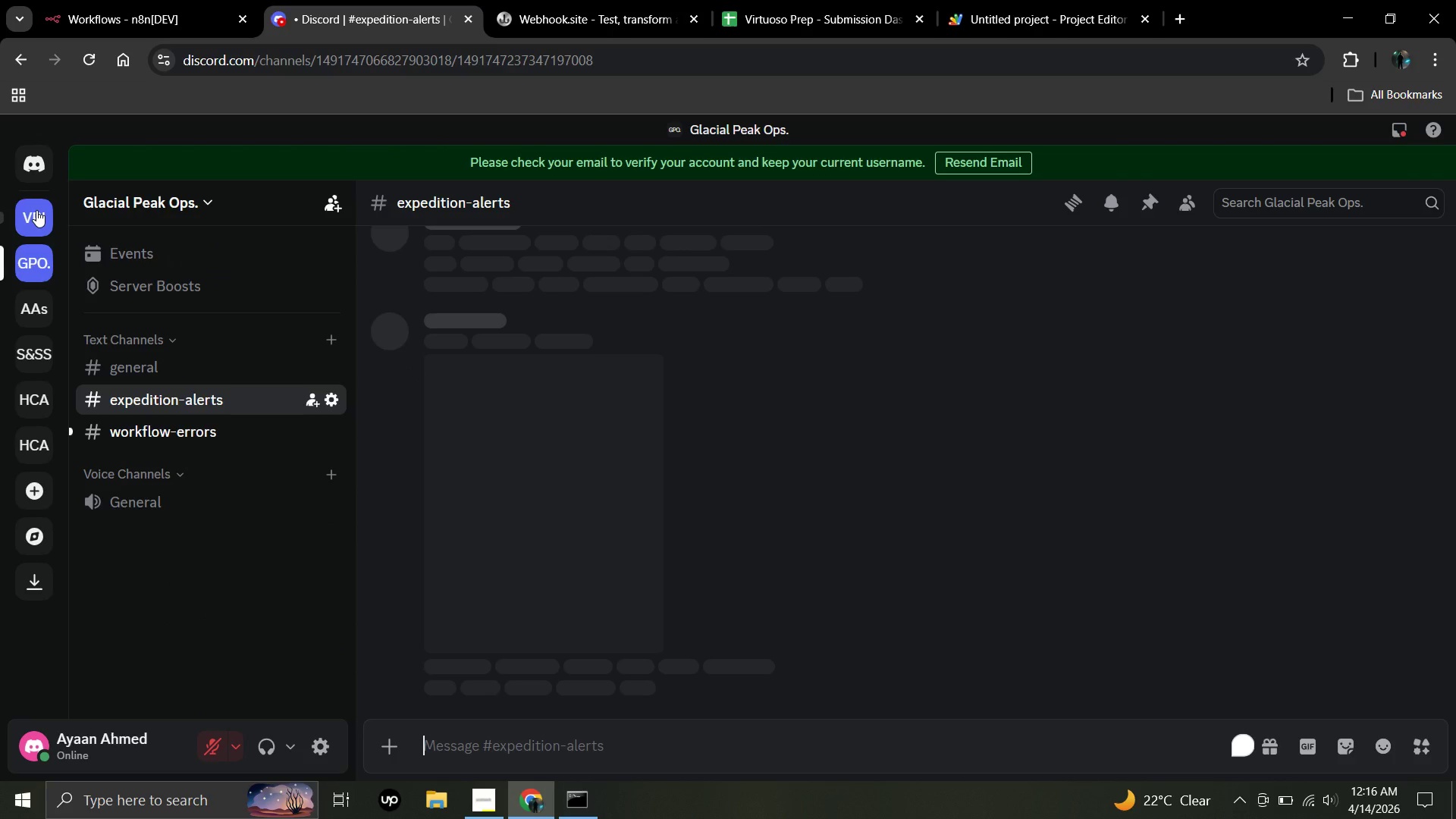 
left_click([36, 210])
 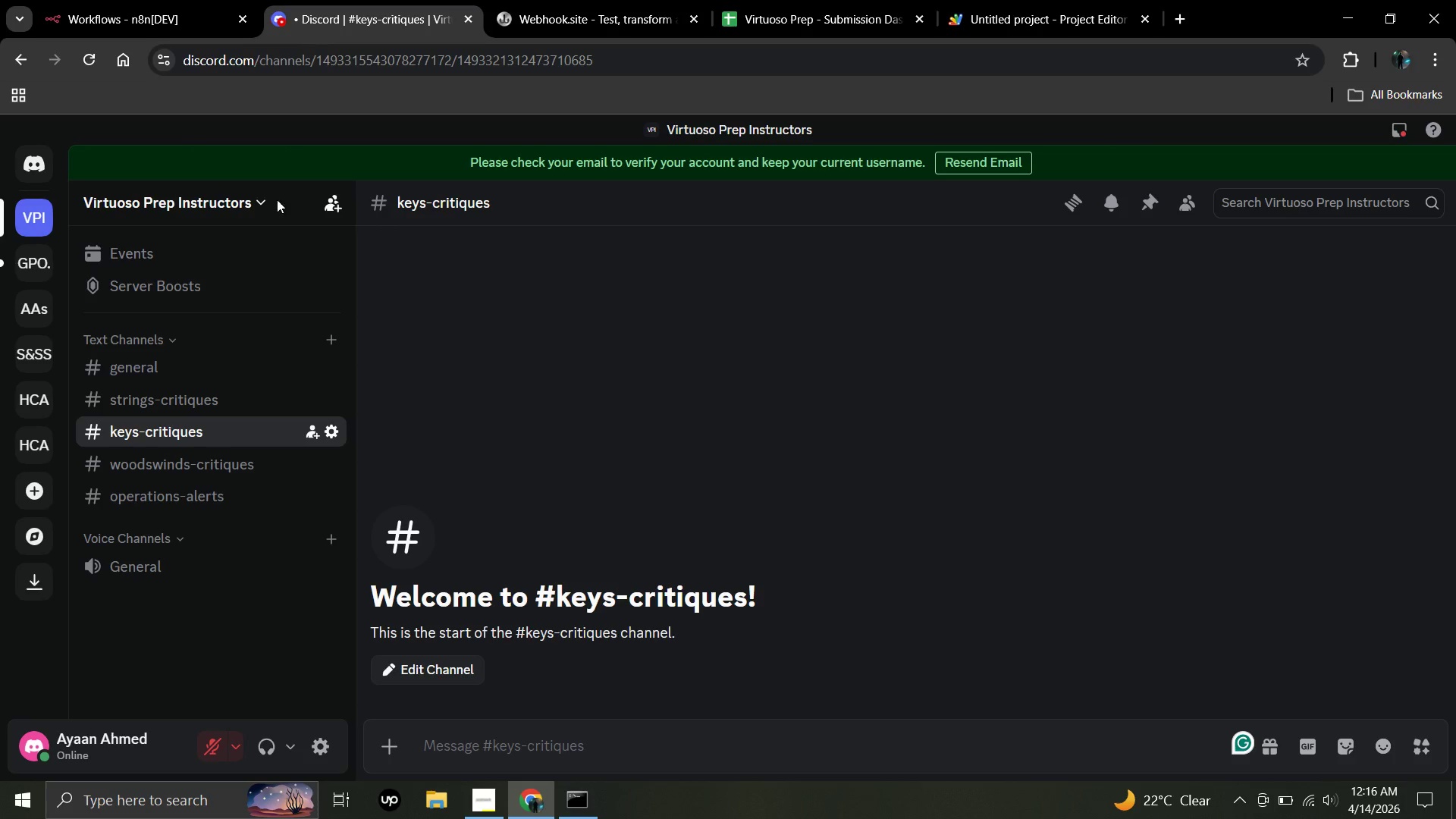 
scroll: coordinate [151, 532], scroll_direction: down, amount: 3.0
 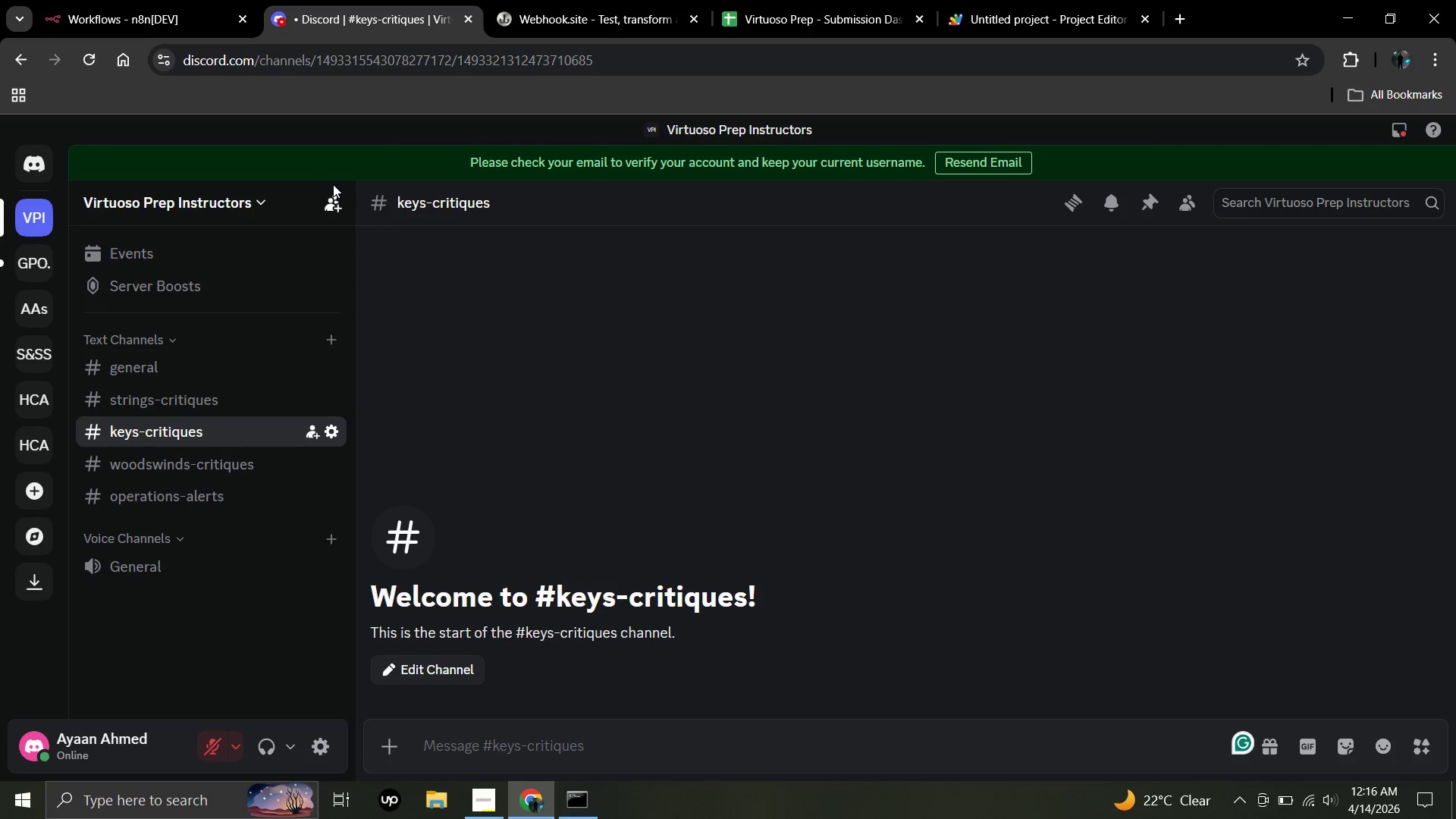 
mouse_move([488, 13])
 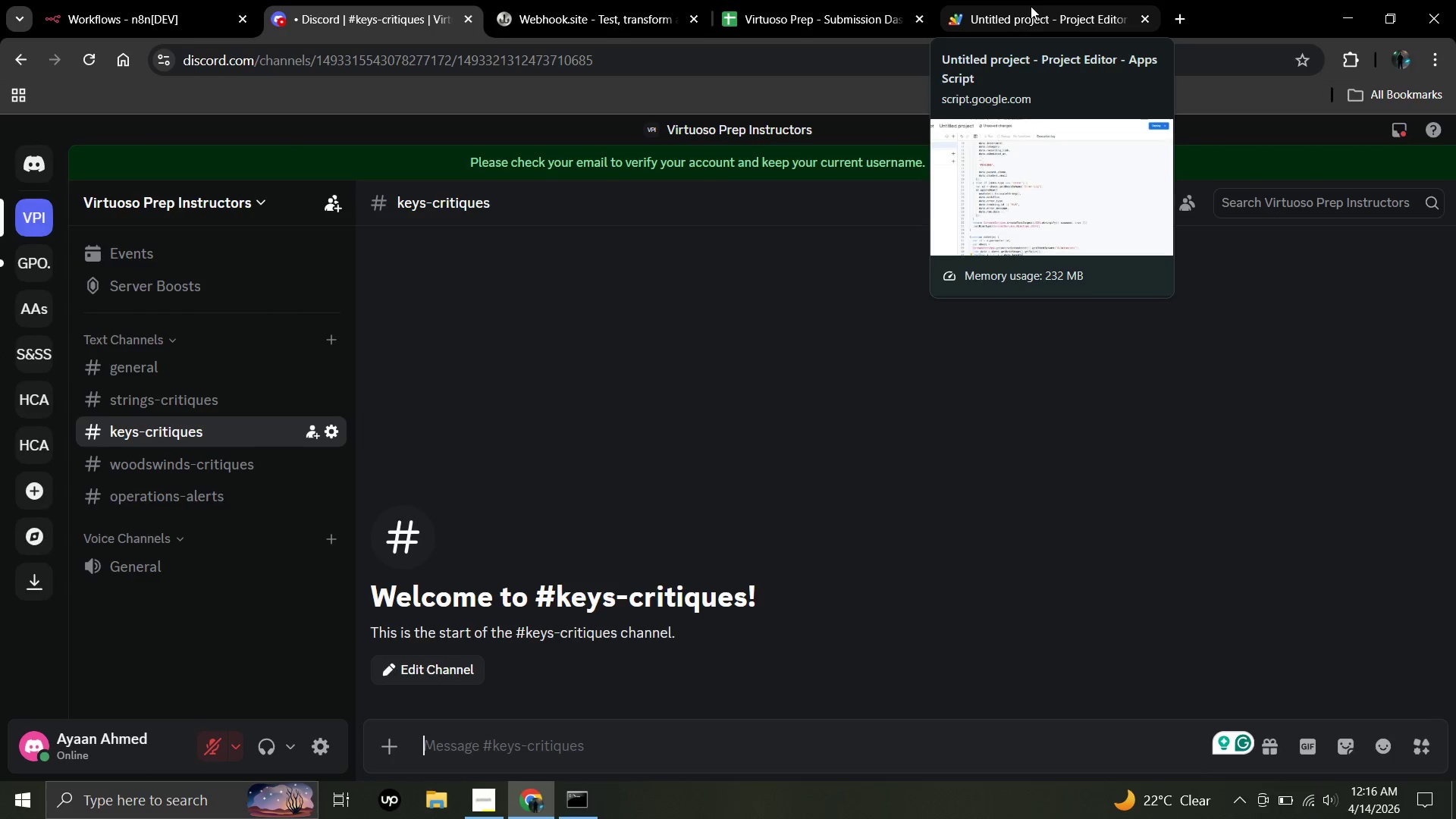 
left_click([1031, 6])
 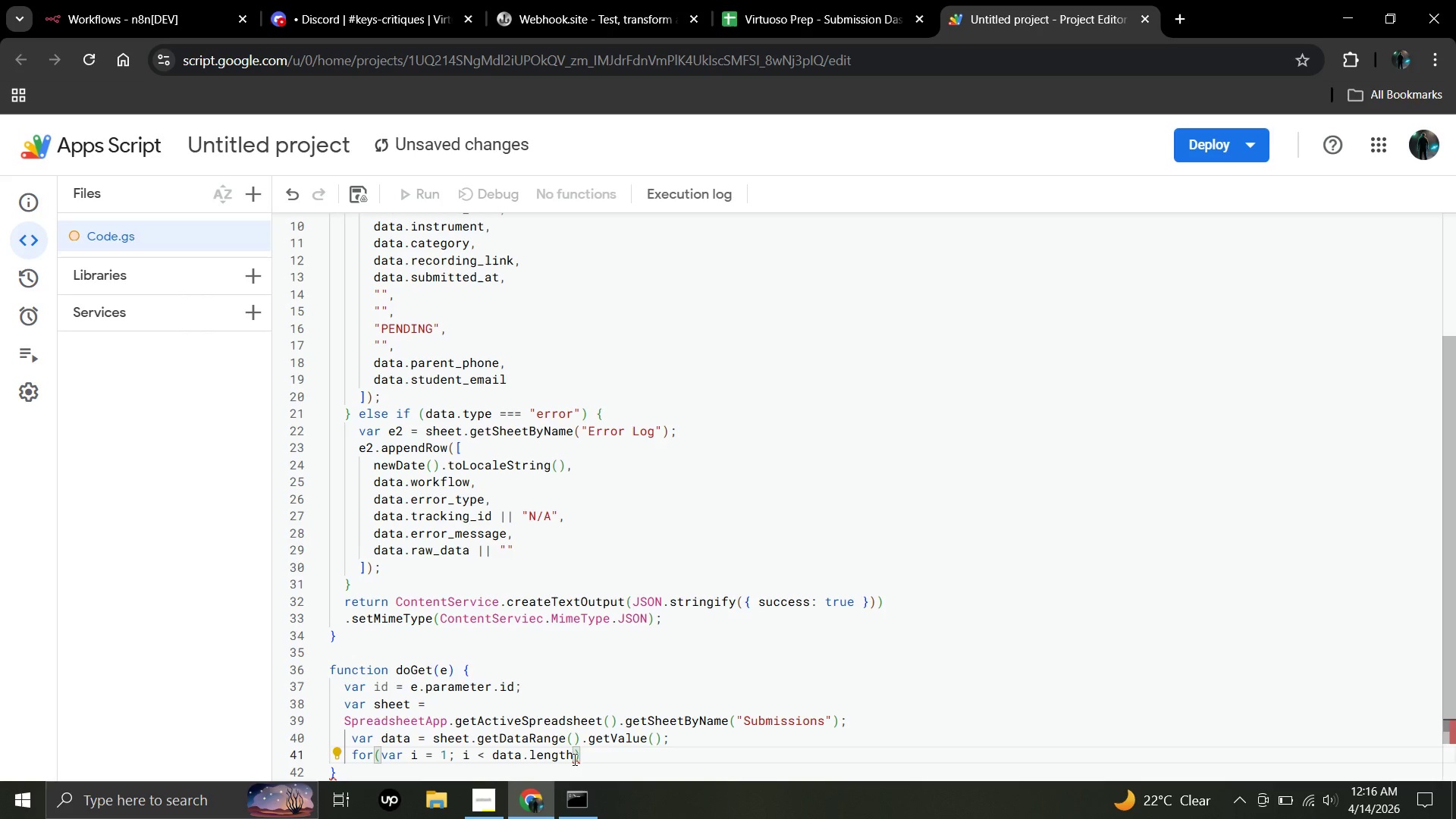 
left_click([571, 758])
 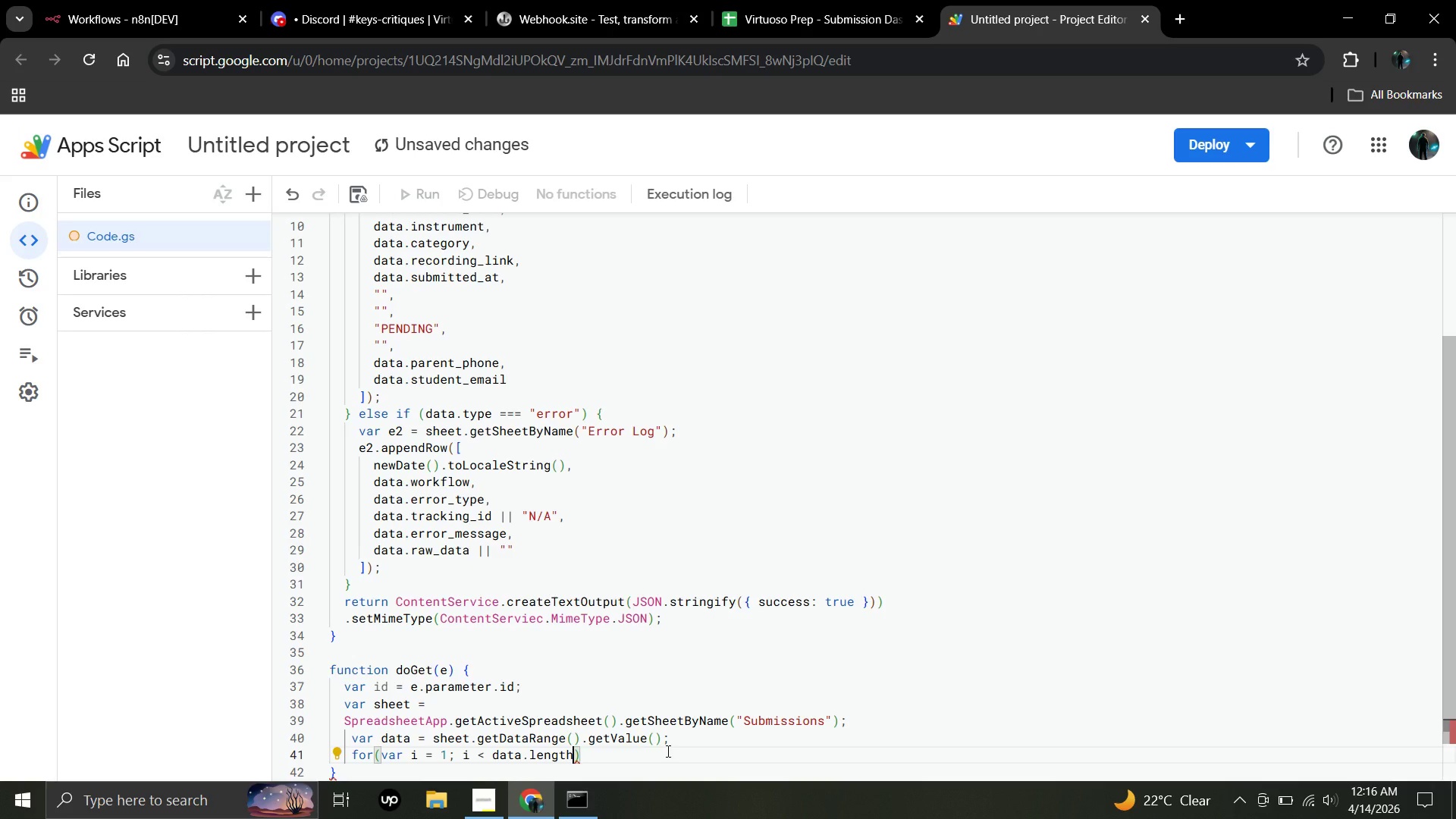 
wait(11.91)
 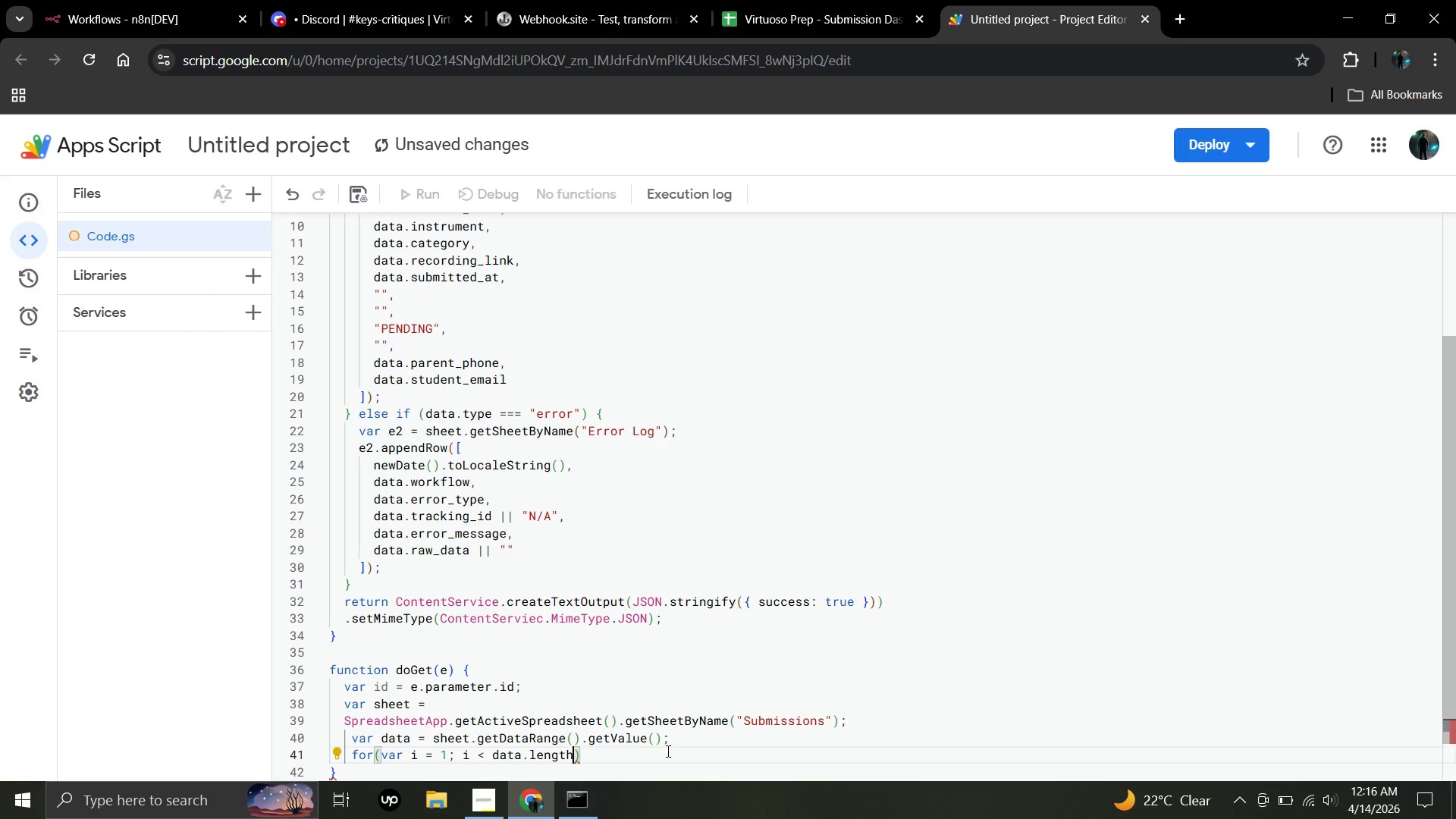 
key(Semicolon)
 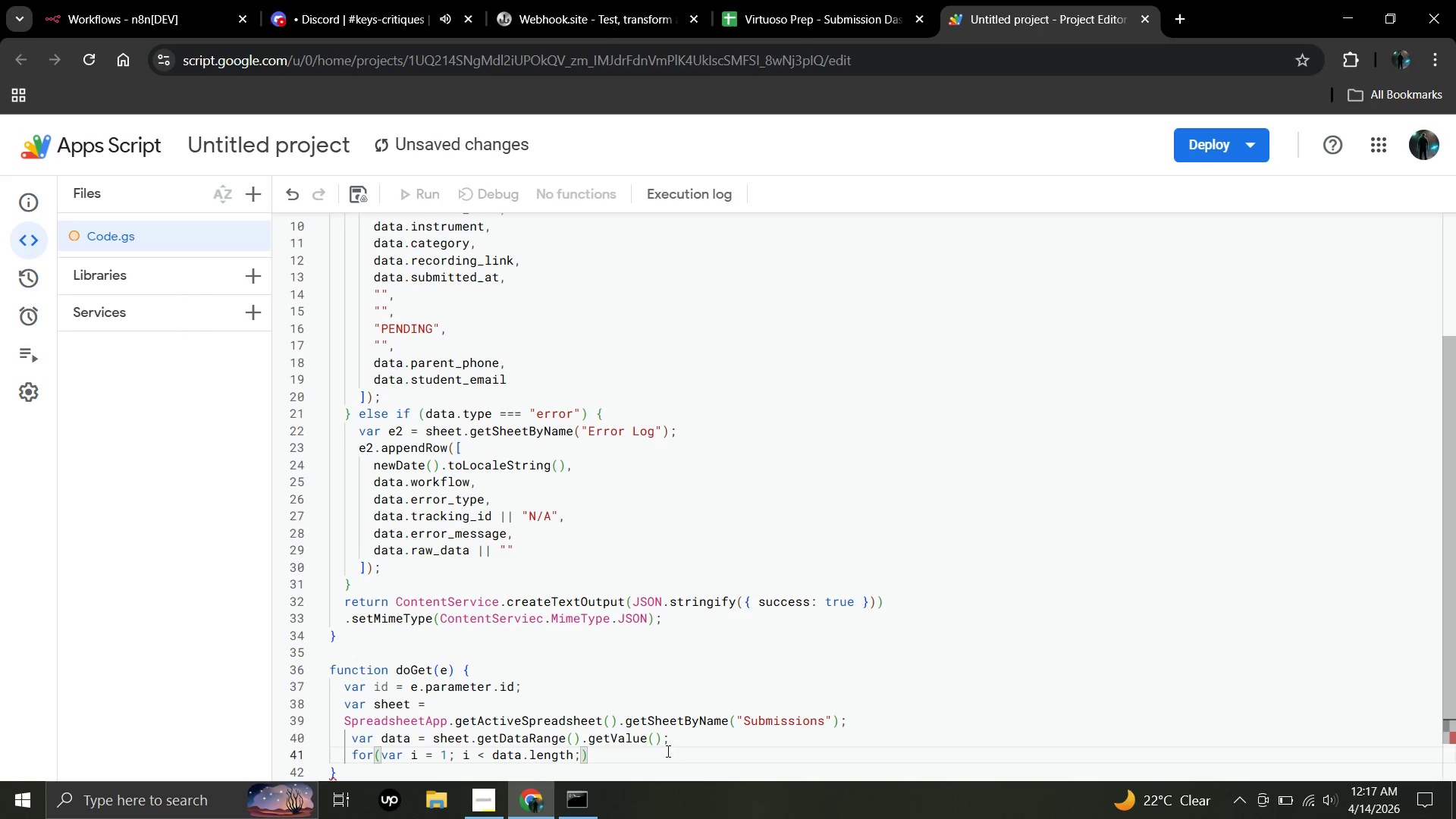 
key(Space)
 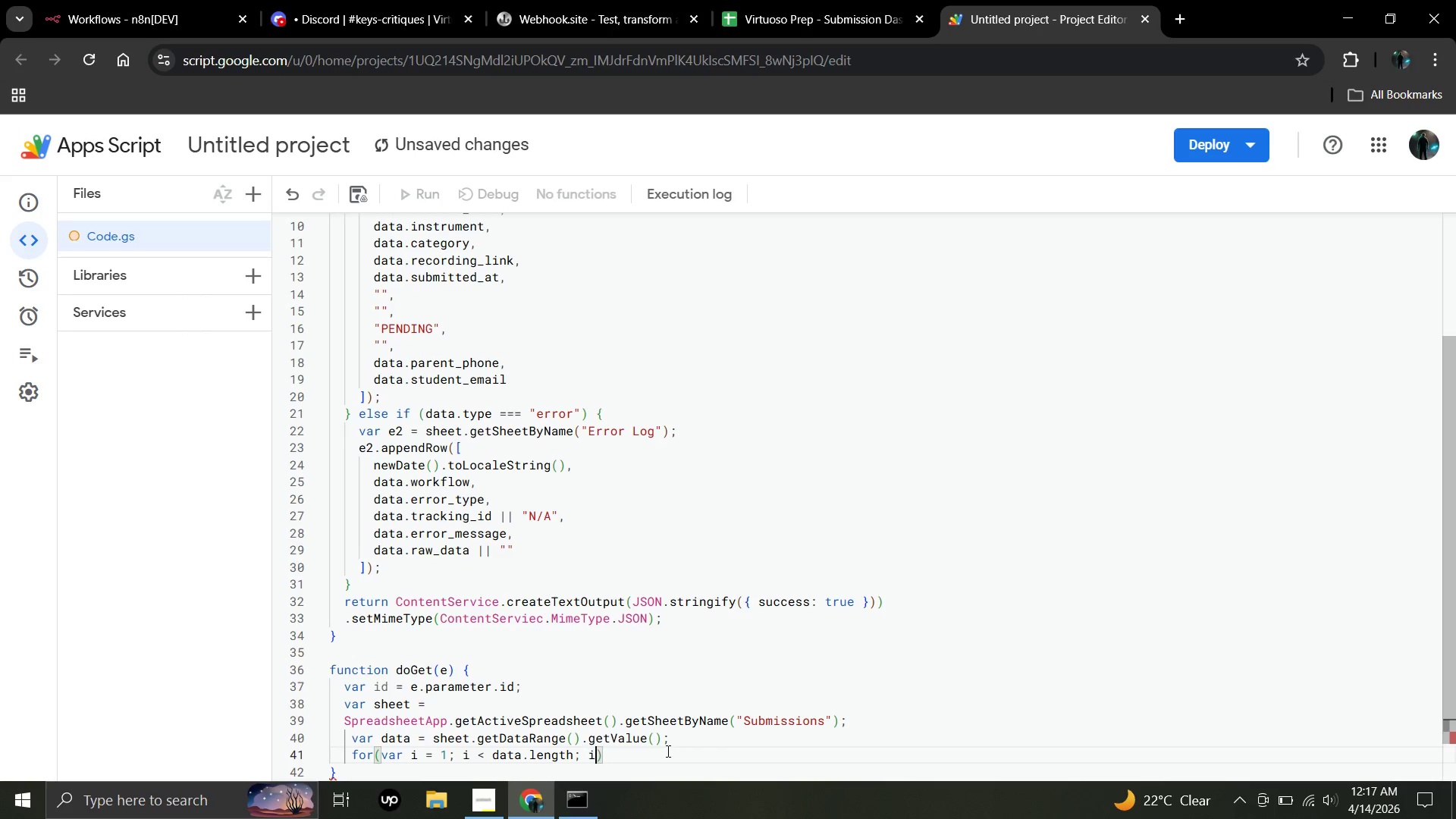 
key(I)
 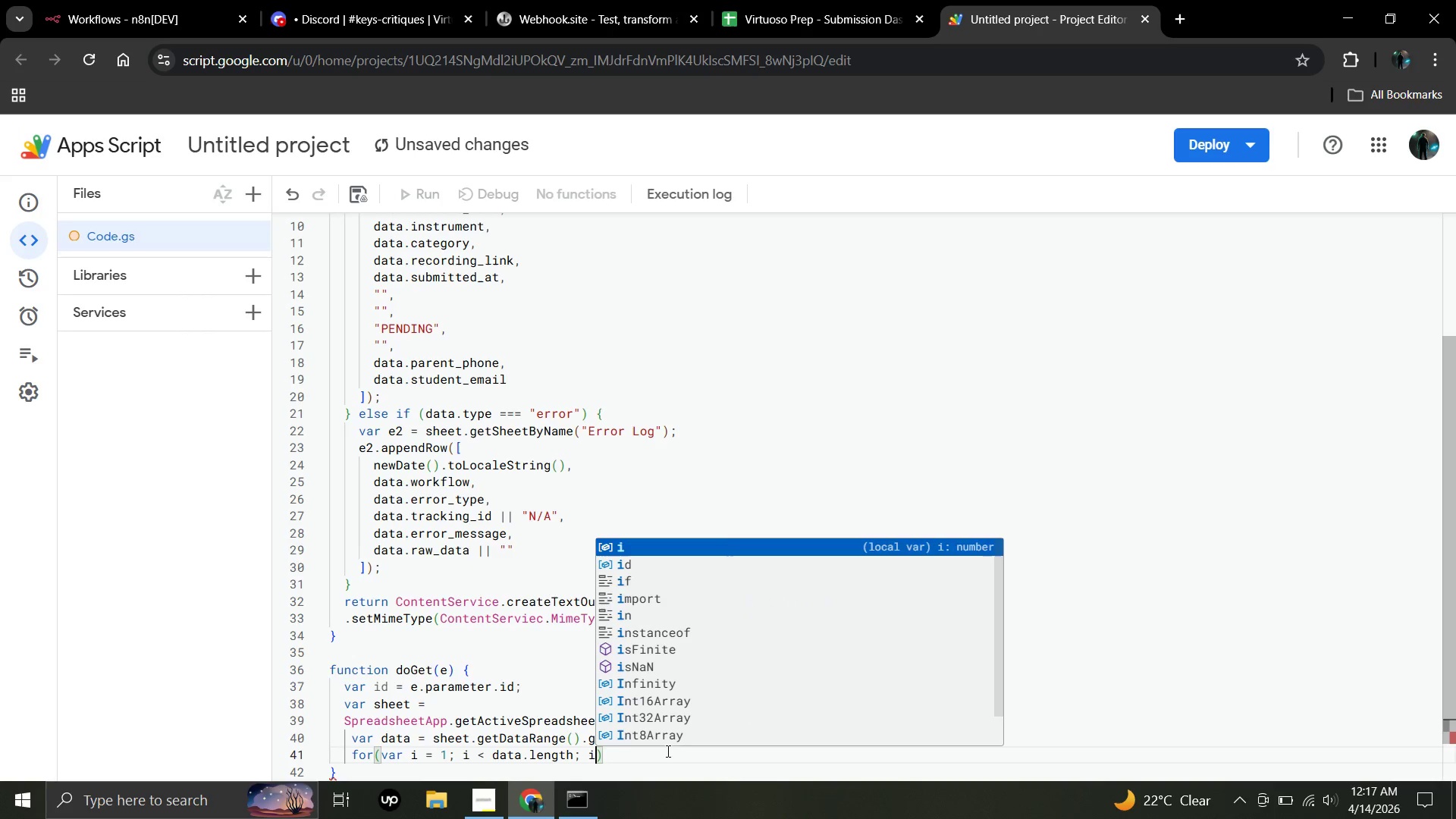 
key(NumpadAdd)
 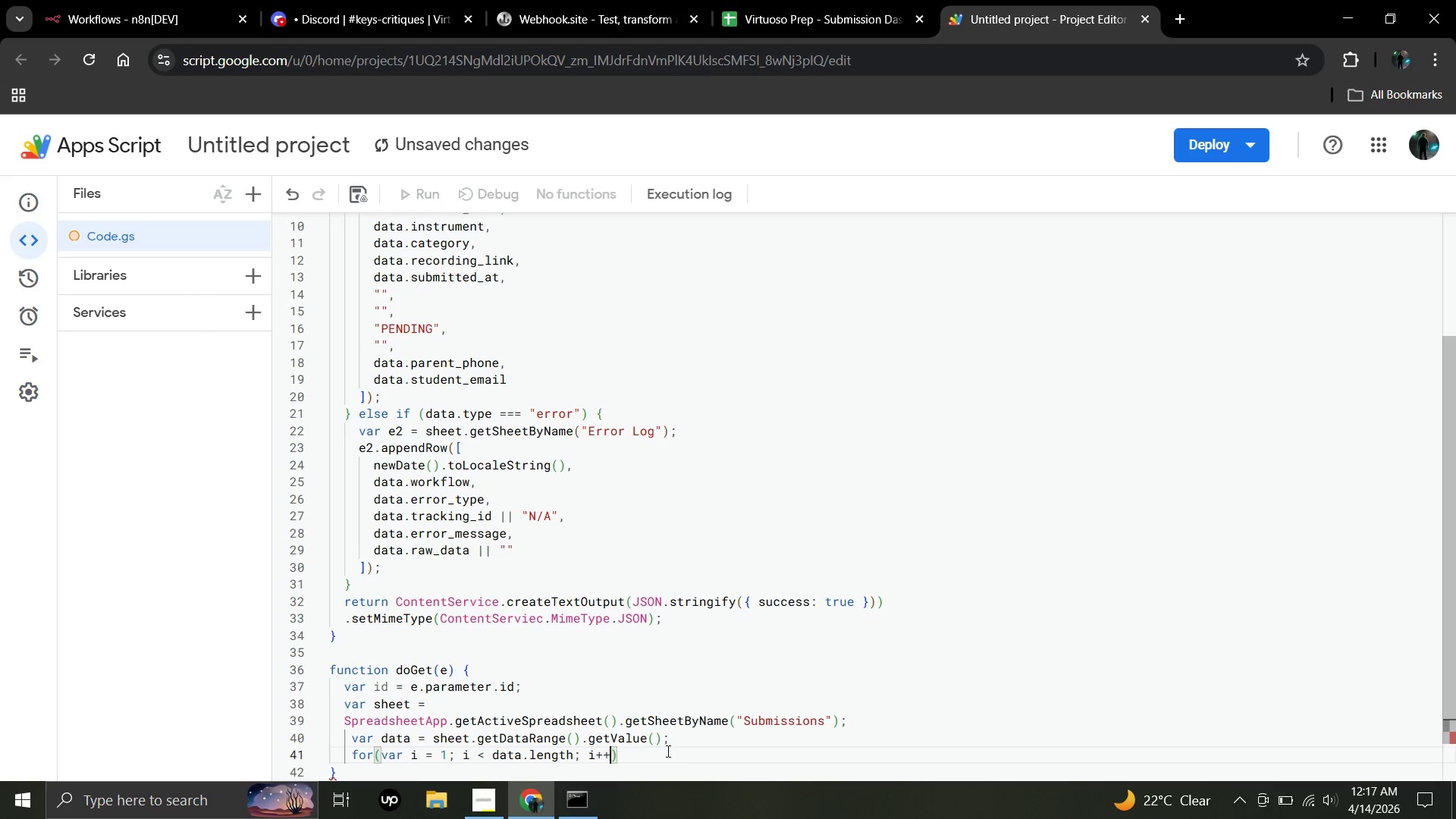 
key(NumpadAdd)
 